 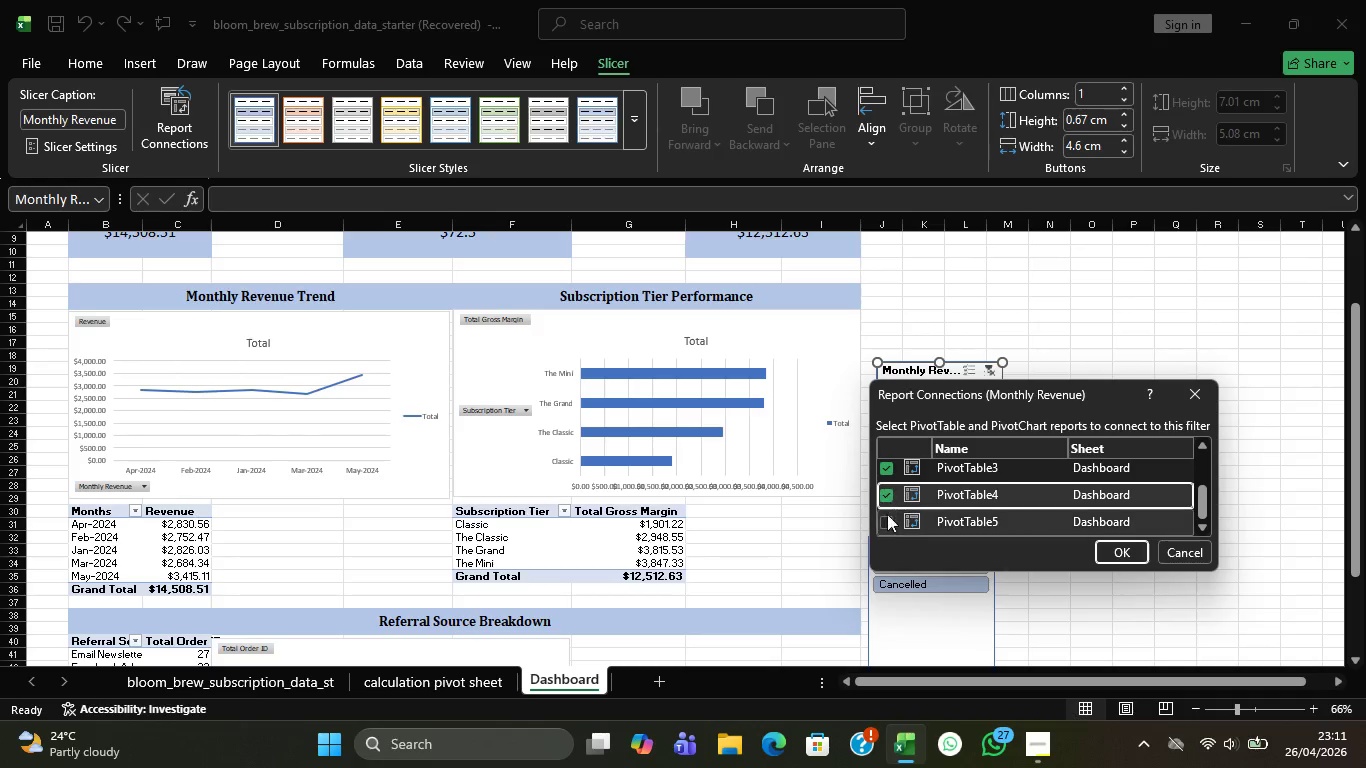 
left_click([882, 532])
 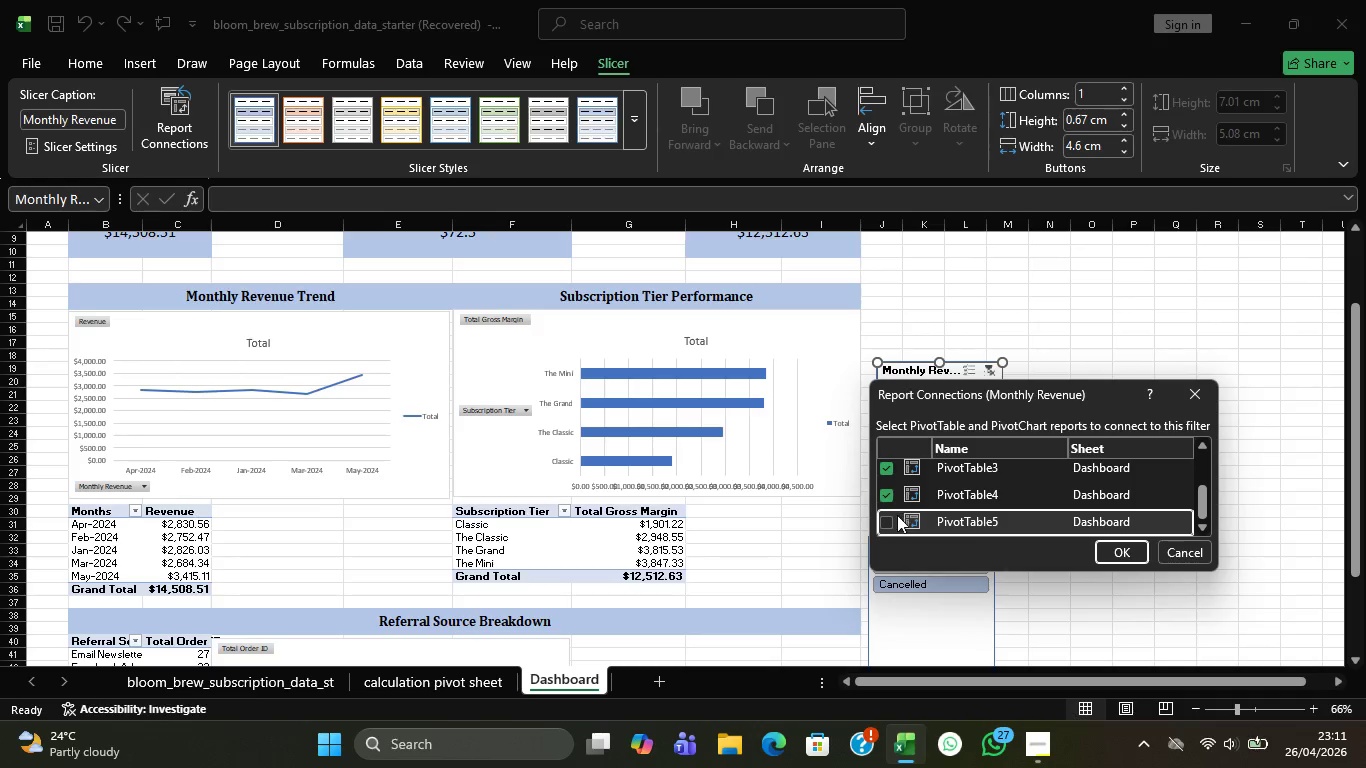 
left_click([897, 522])
 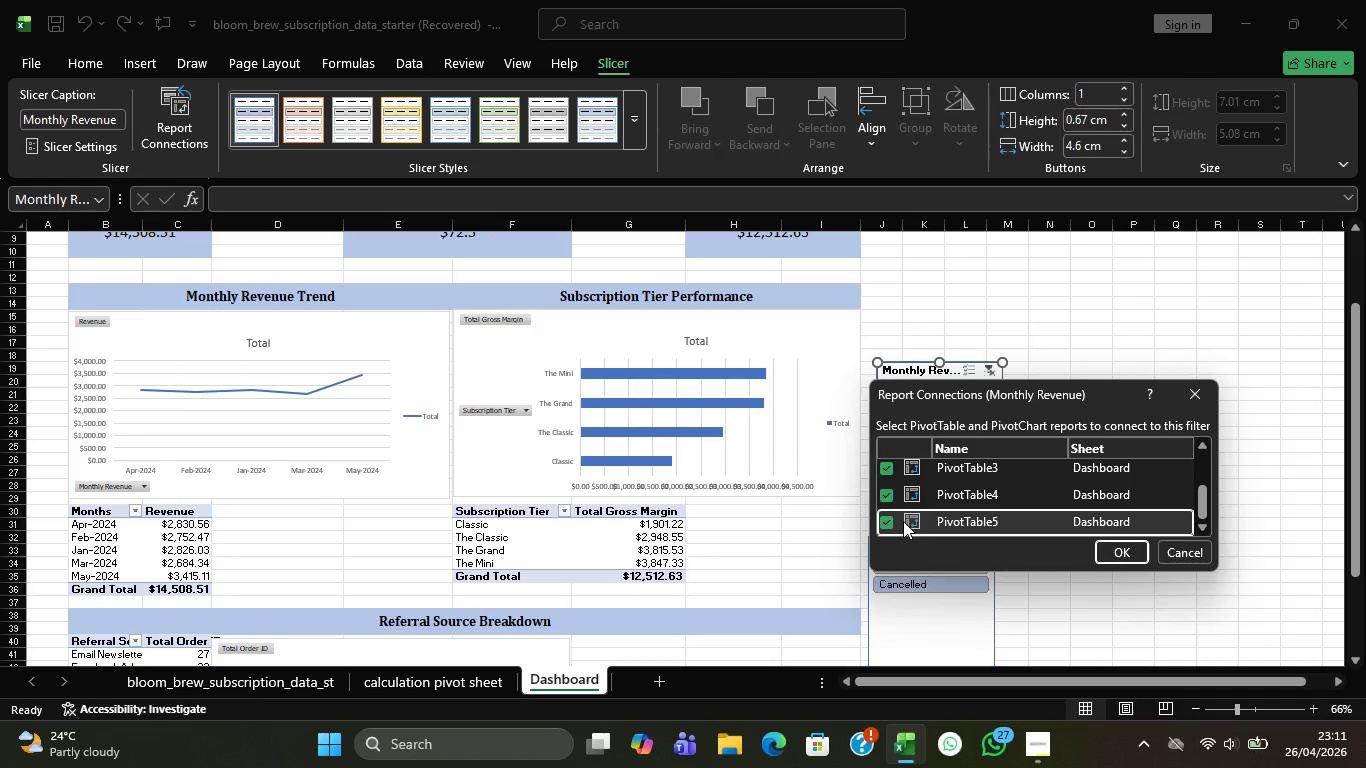 
scroll: coordinate [912, 539], scroll_direction: down, amount: 1.0
 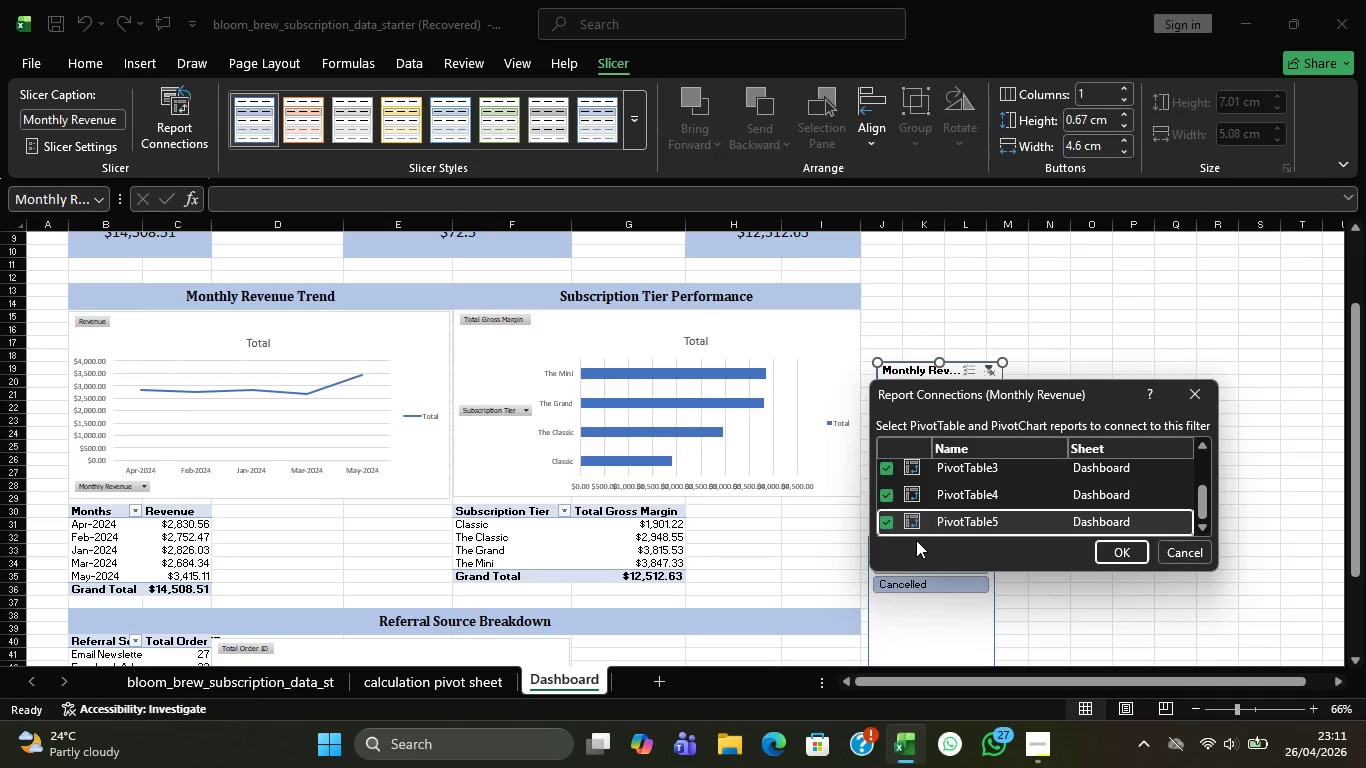 
scroll: coordinate [927, 530], scroll_direction: up, amount: 2.0
 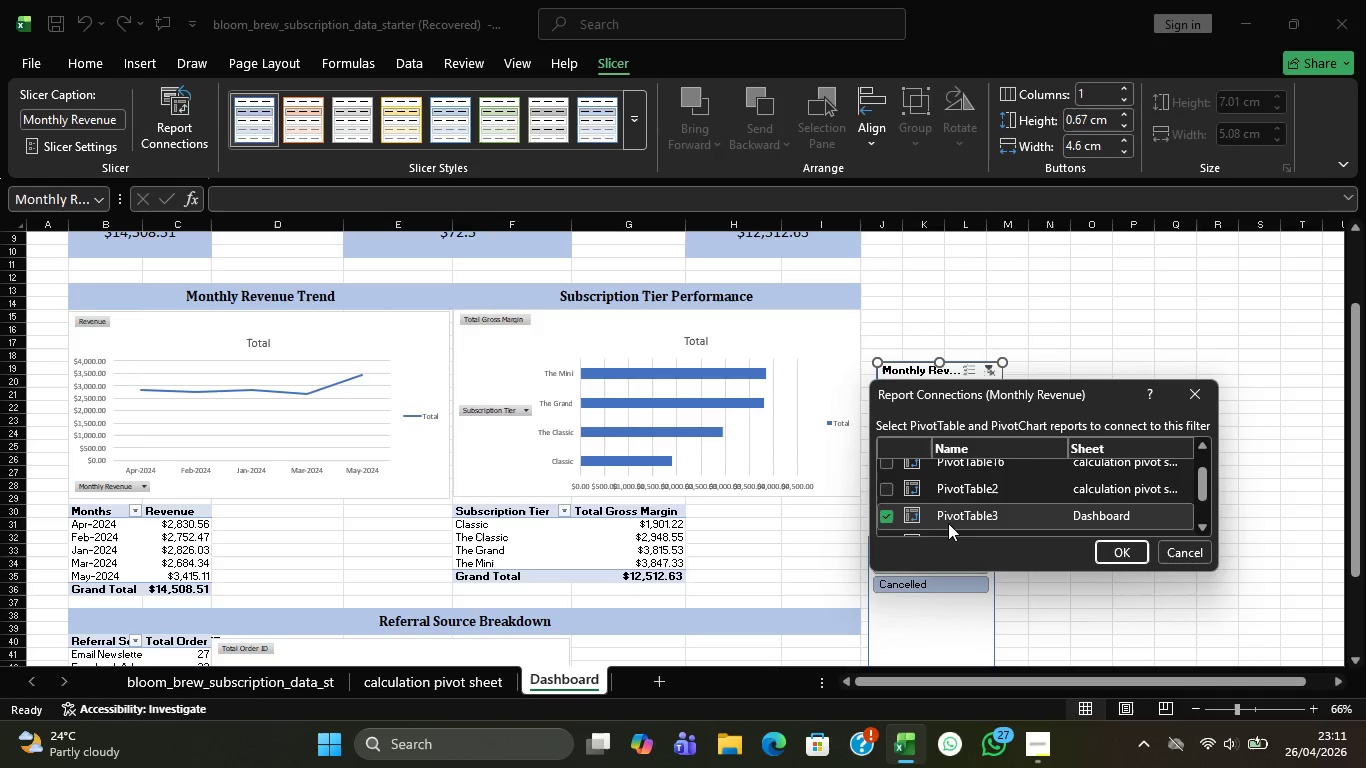 
scroll: coordinate [949, 527], scroll_direction: none, amount: 0.0
 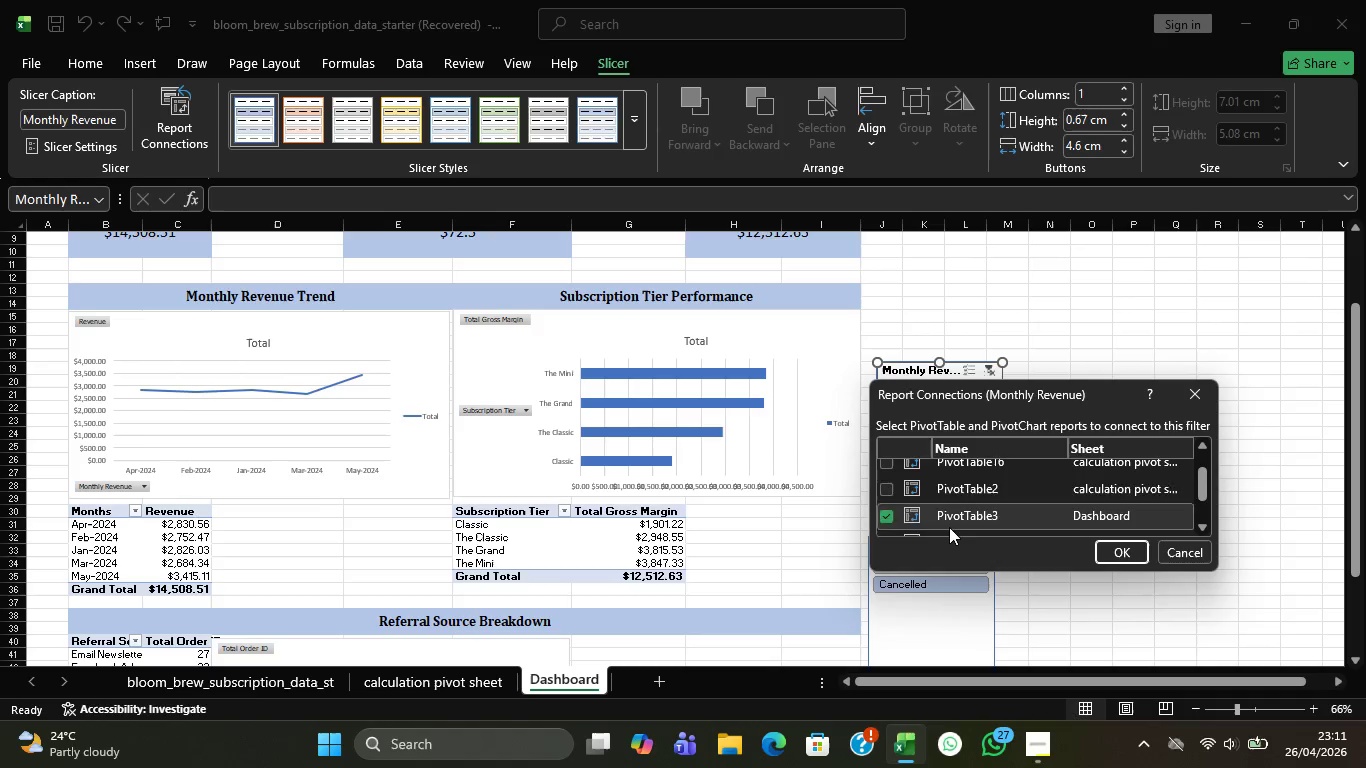 
scroll: coordinate [949, 527], scroll_direction: up, amount: 1.0
 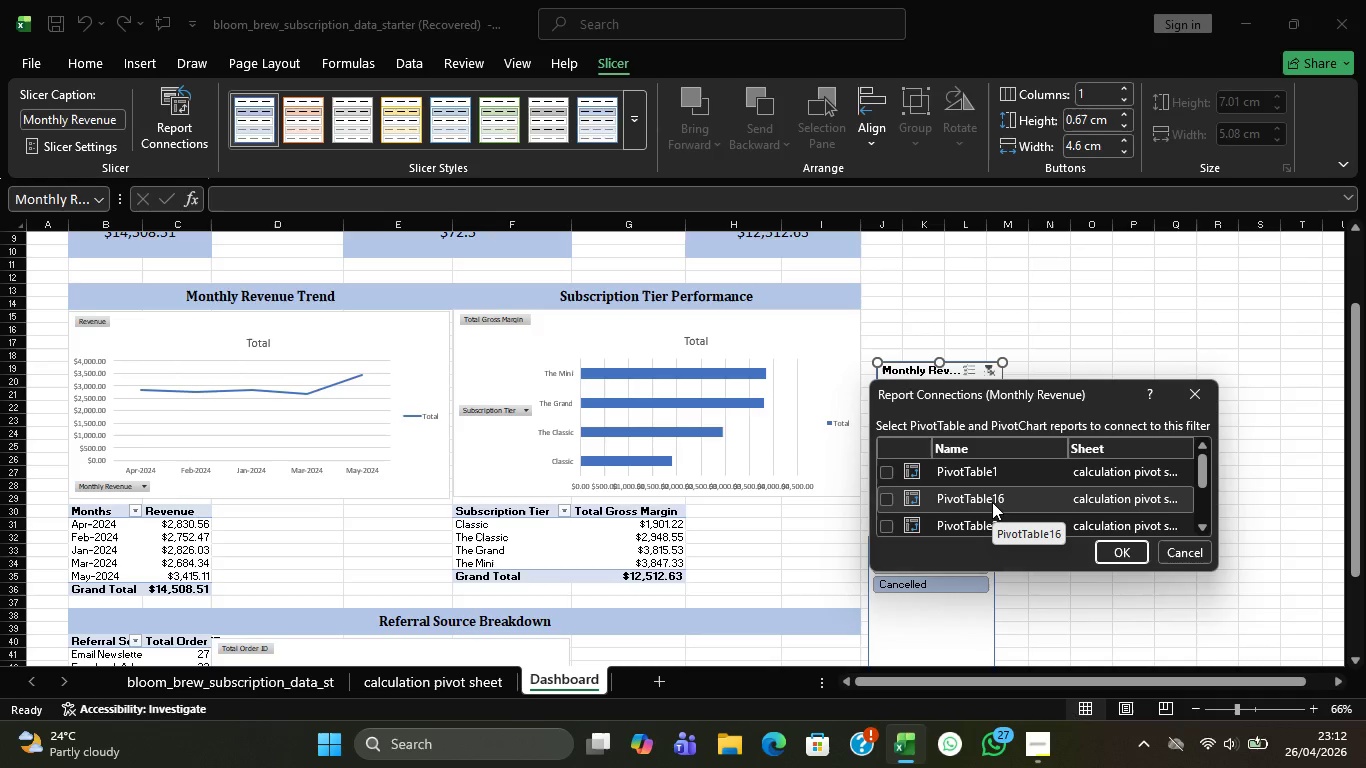 
wait(8.53)
 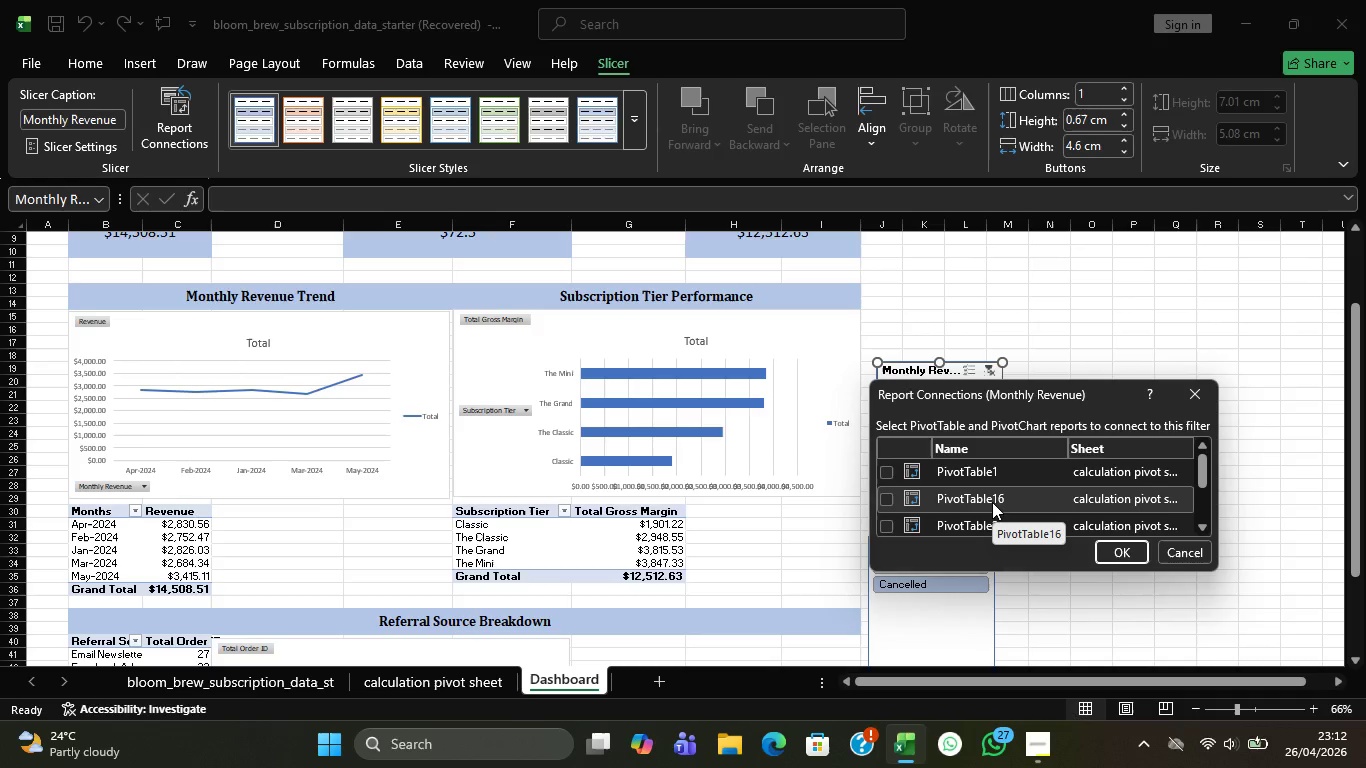 
scroll: coordinate [1039, 502], scroll_direction: down, amount: 2.0
 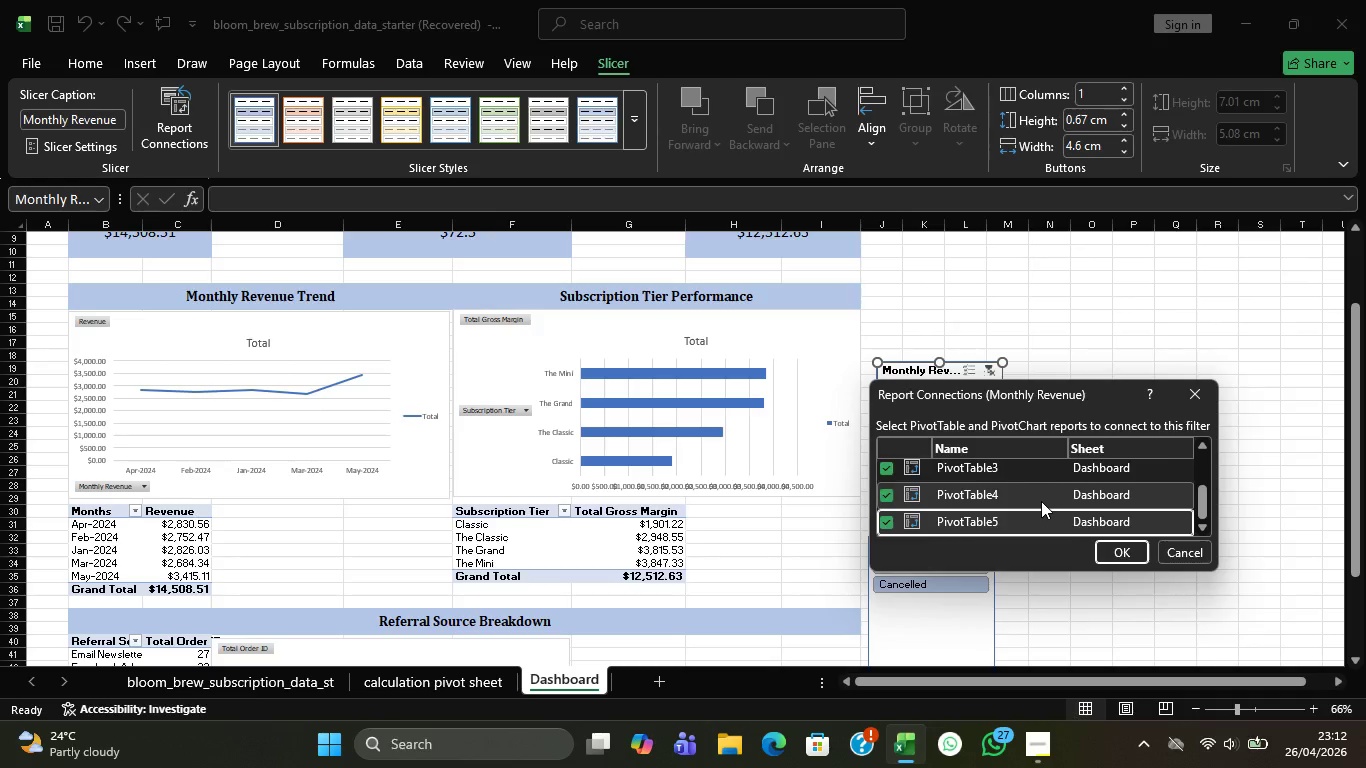 
scroll: coordinate [1041, 501], scroll_direction: up, amount: 1.0
 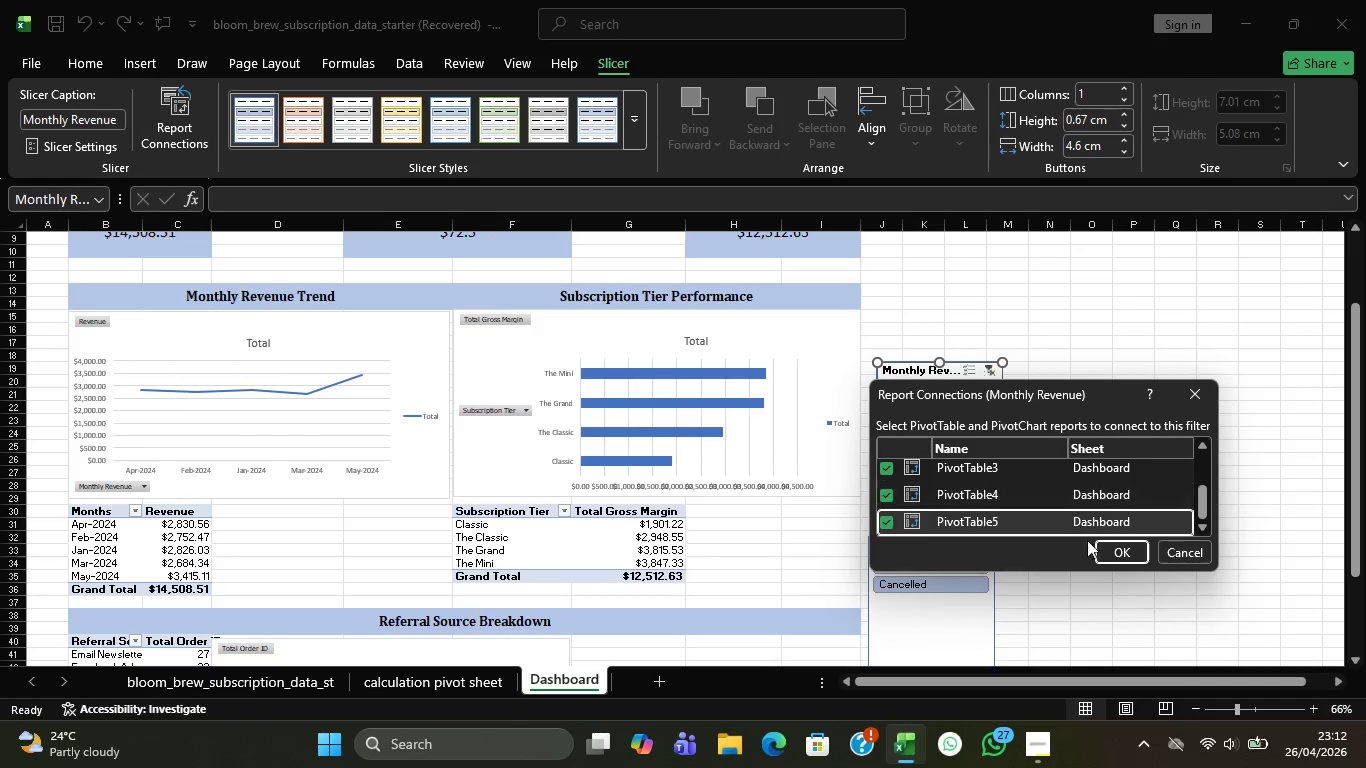 
left_click([1108, 549])
 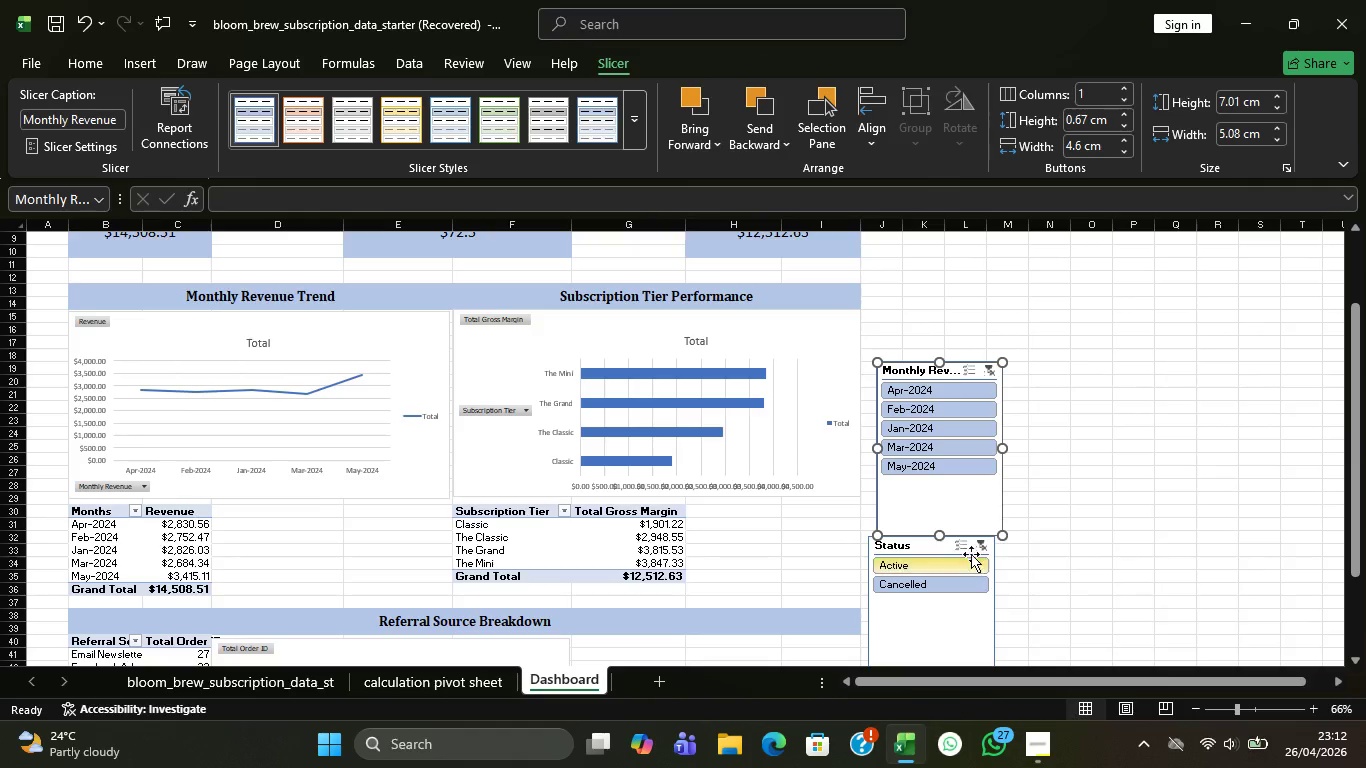 
left_click_drag(start_coordinate=[984, 504], to_coordinate=[987, 437])
 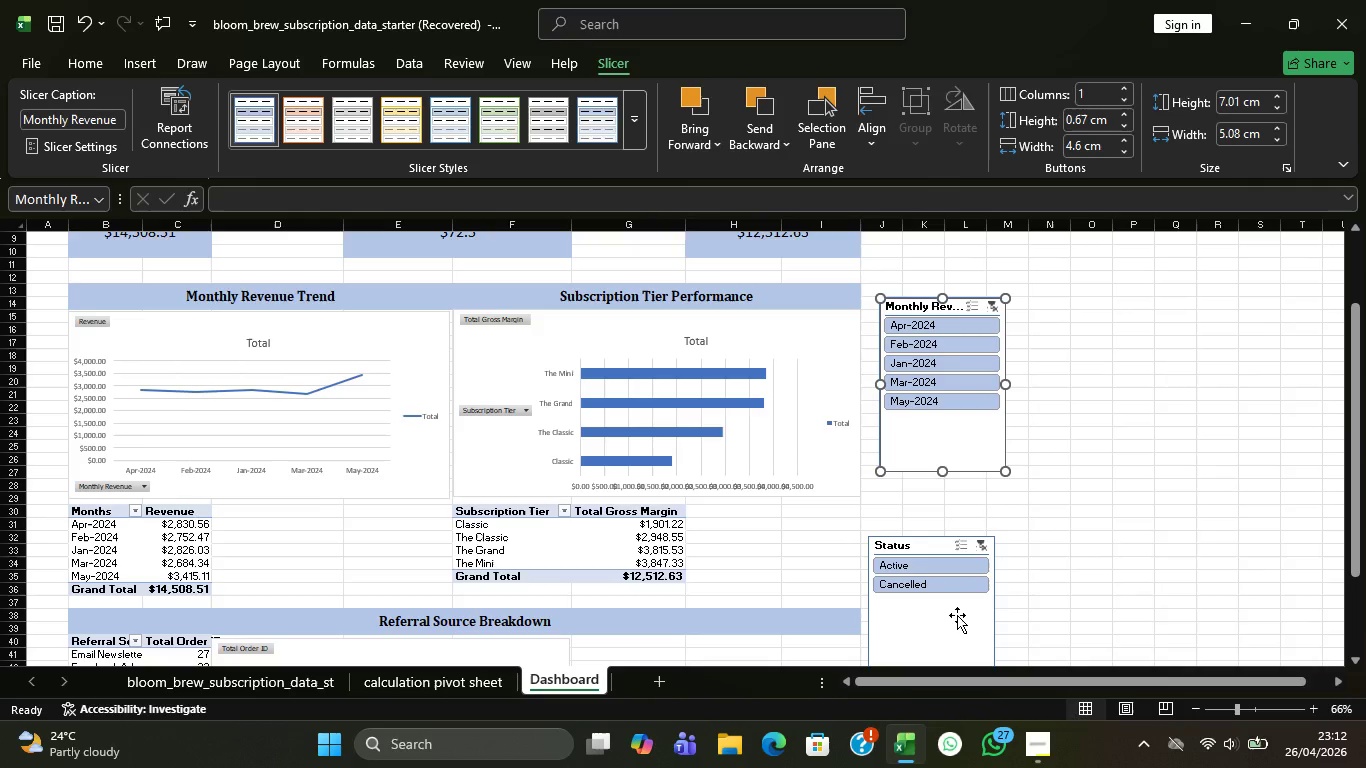 
right_click([957, 615])
 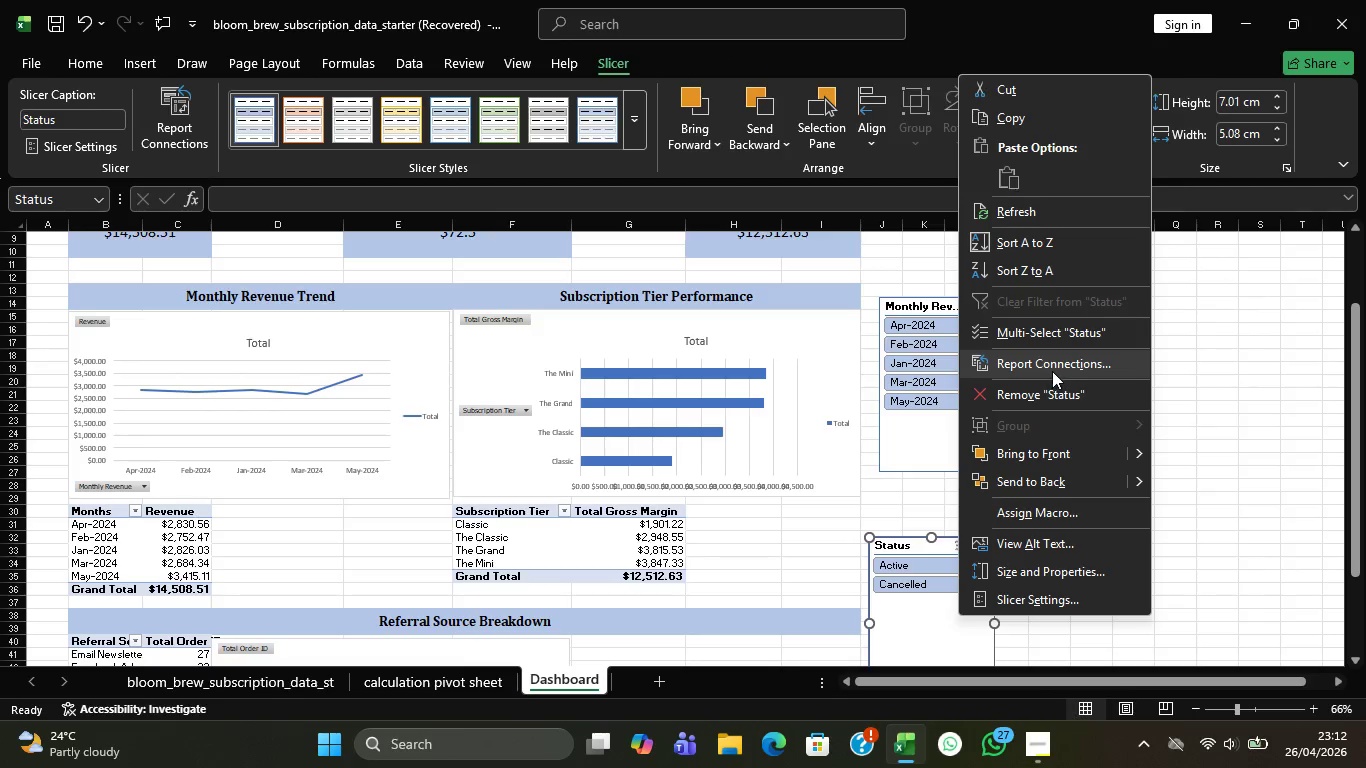 
left_click([1056, 365])
 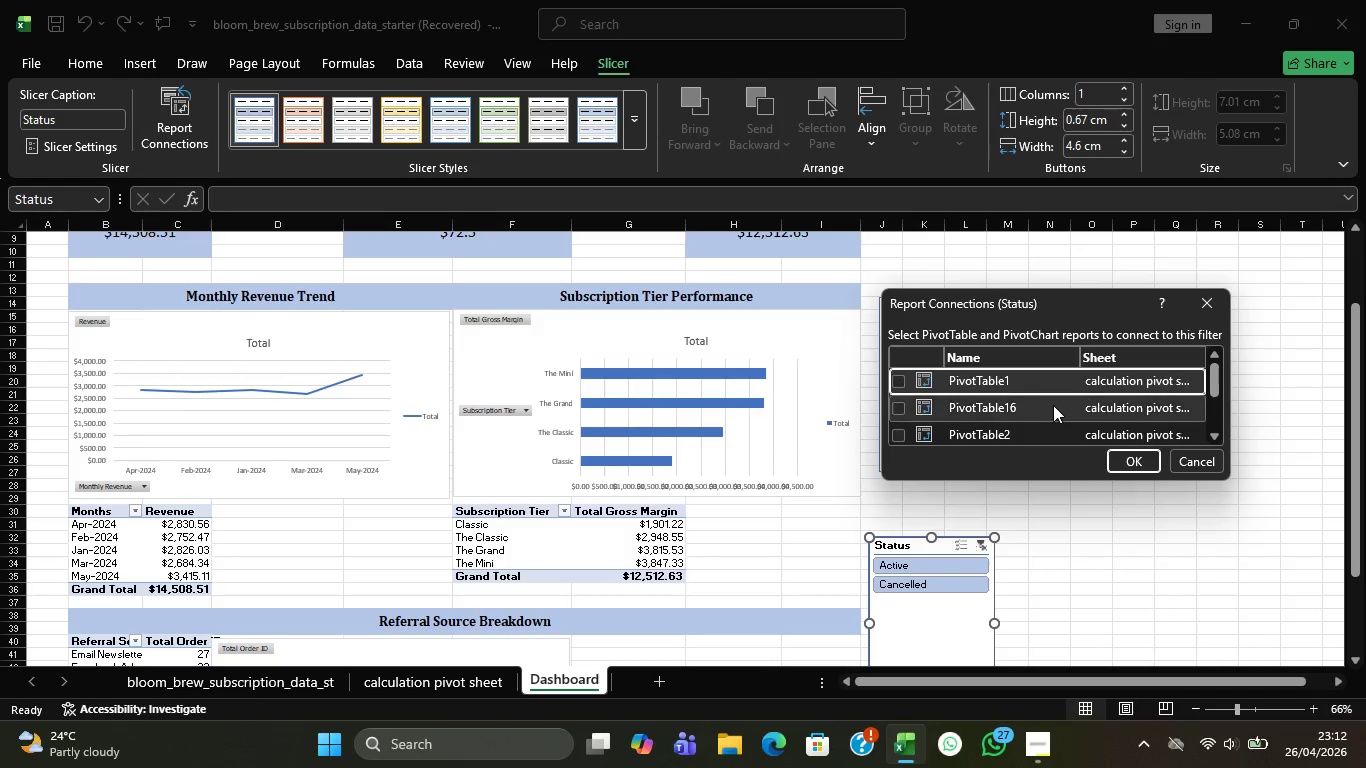 
scroll: coordinate [1049, 445], scroll_direction: down, amount: 4.0
 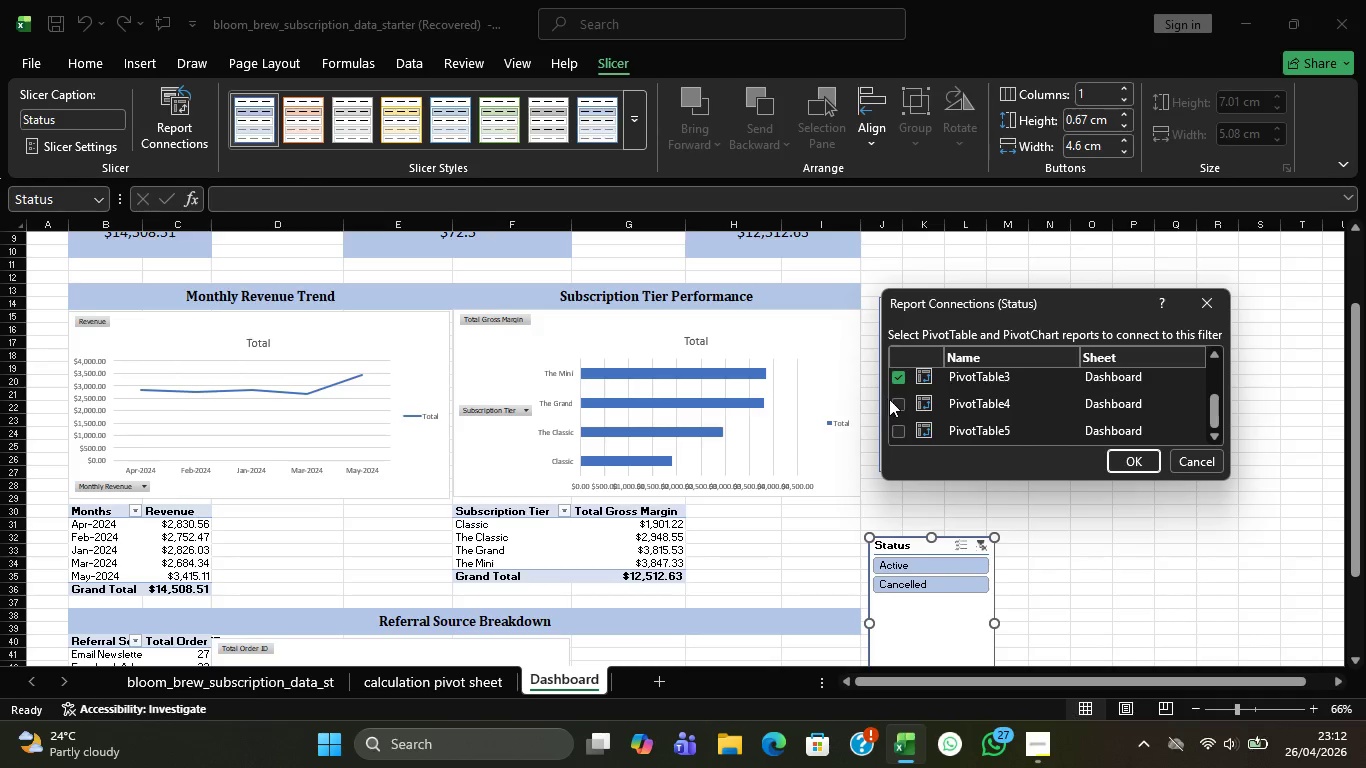 
left_click([901, 398])
 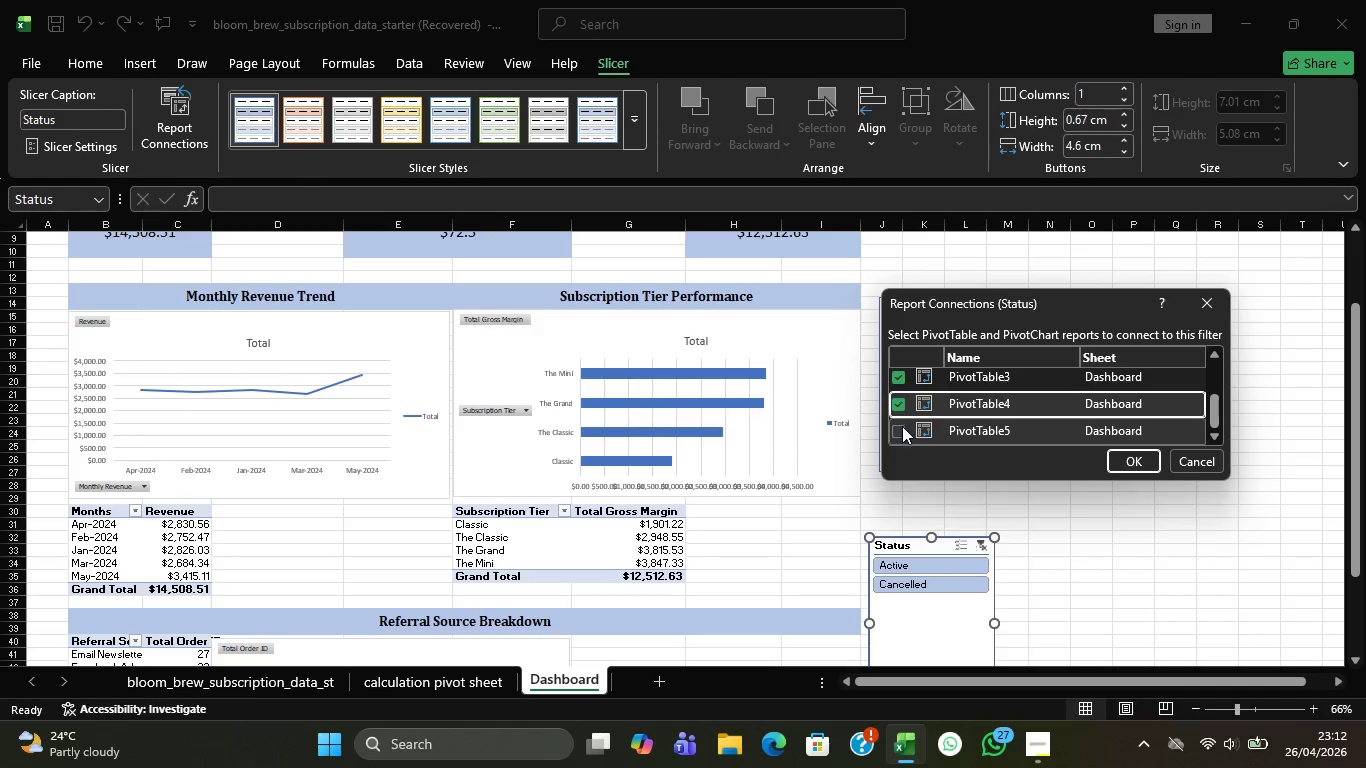 
left_click([902, 426])
 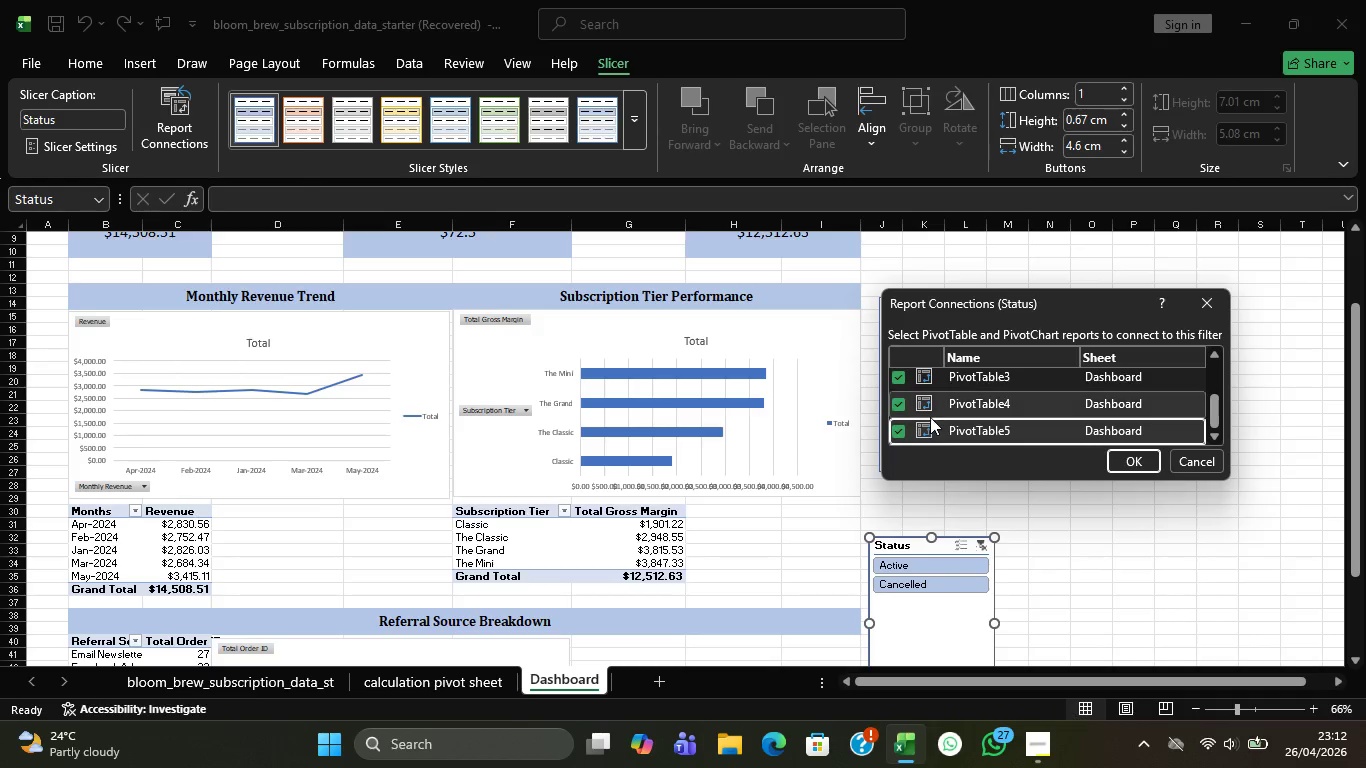 
left_click([1128, 468])
 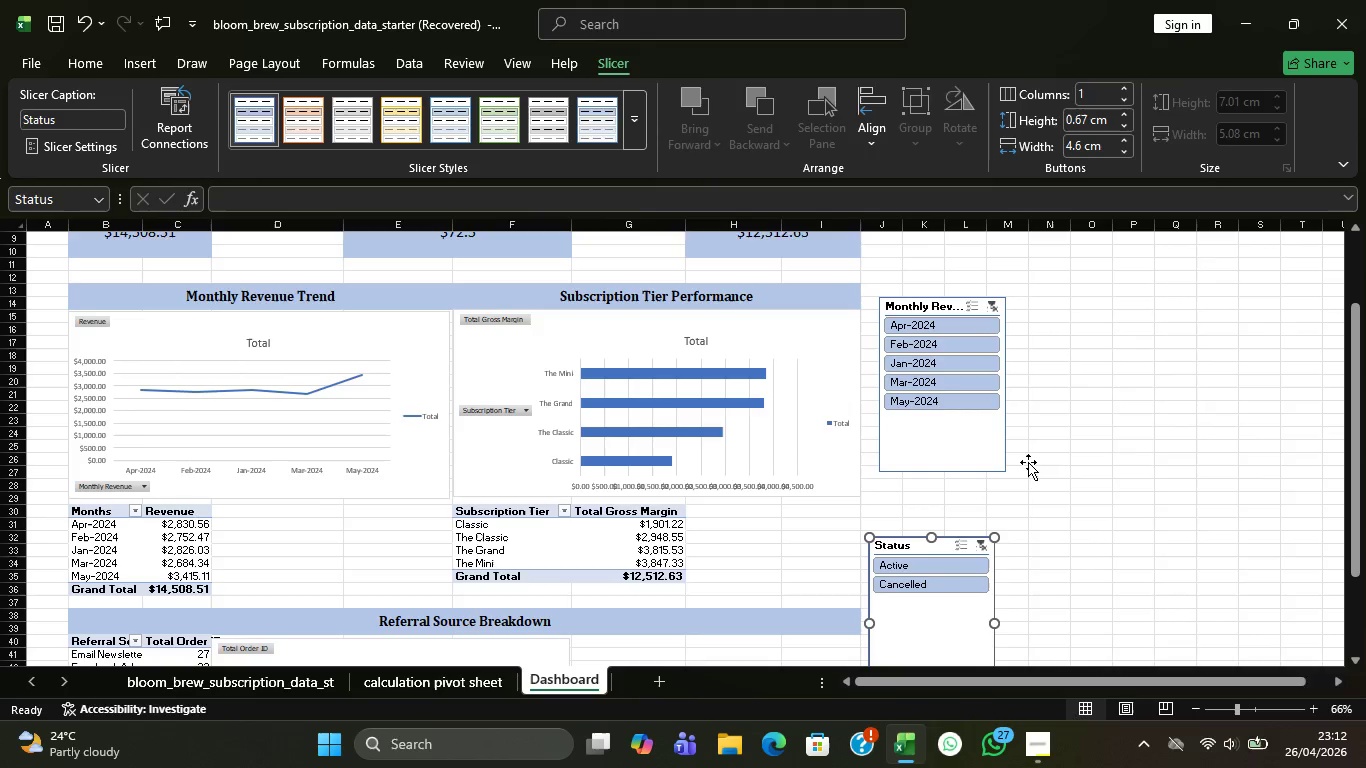 
scroll: coordinate [992, 400], scroll_direction: up, amount: 1.0
 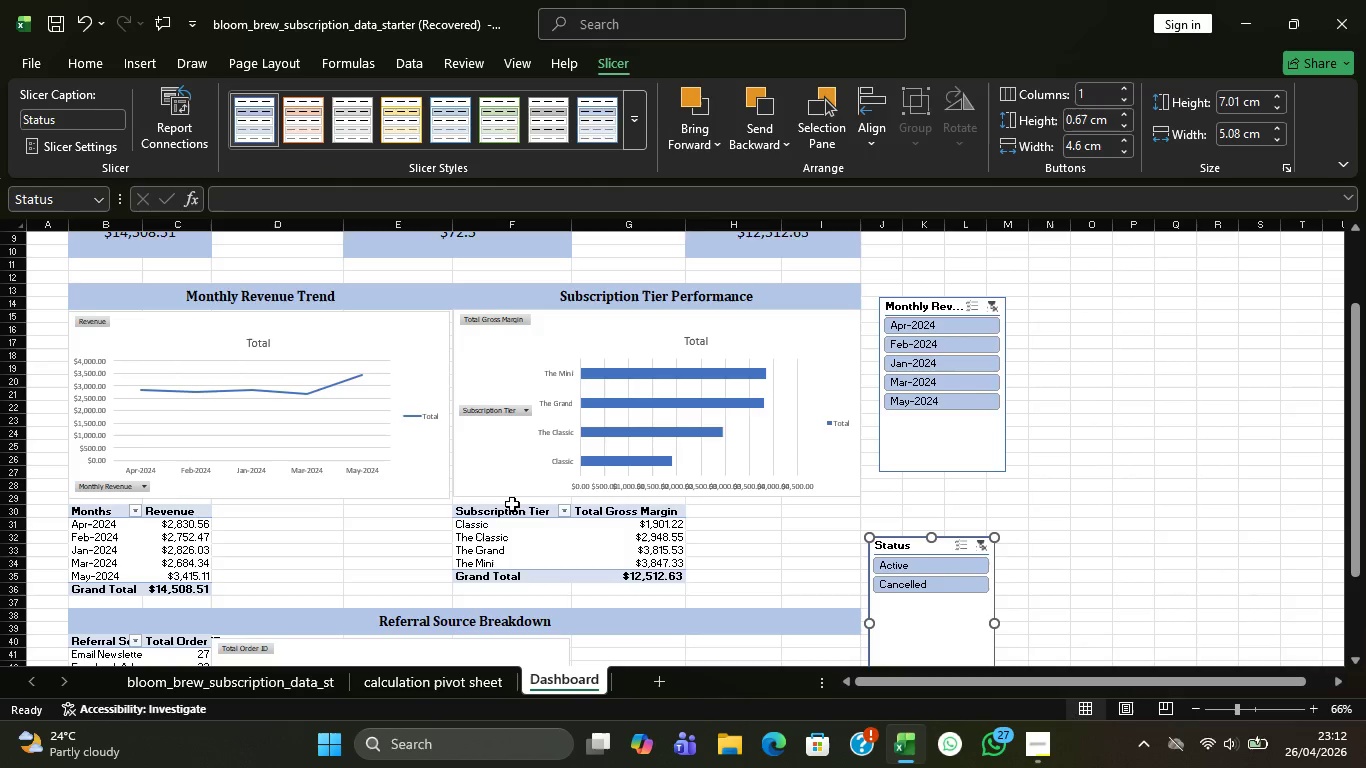 
left_click_drag(start_coordinate=[513, 507], to_coordinate=[638, 570])
 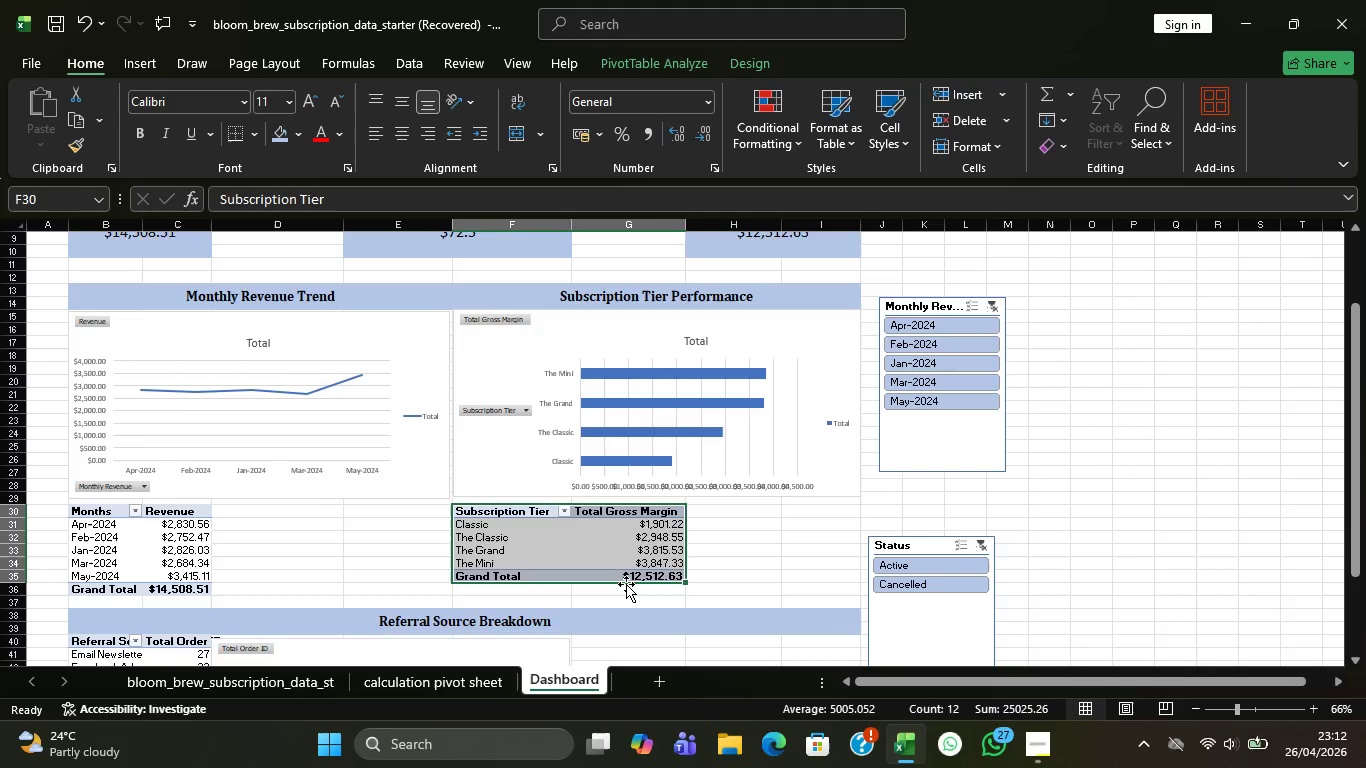 
left_click_drag(start_coordinate=[626, 584], to_coordinate=[803, 574])
 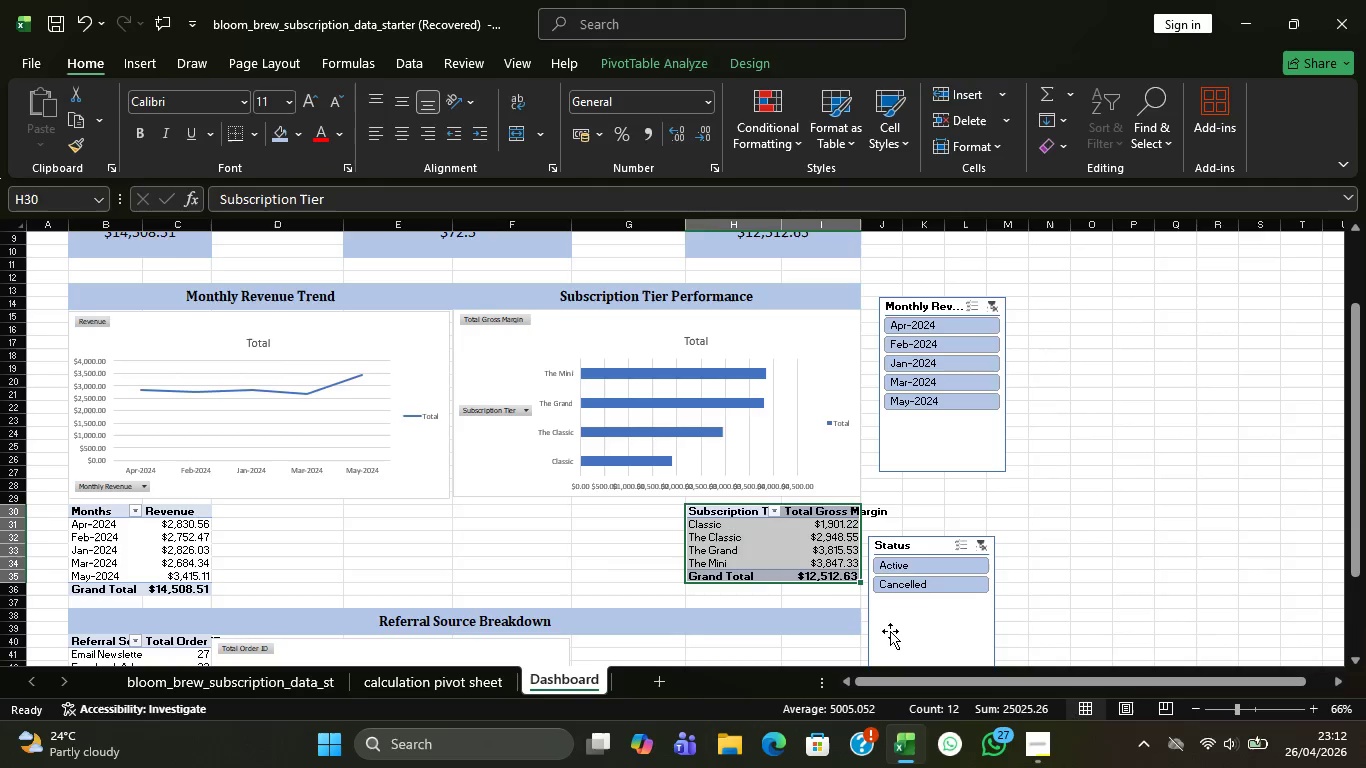 
left_click_drag(start_coordinate=[894, 631], to_coordinate=[243, 562])
 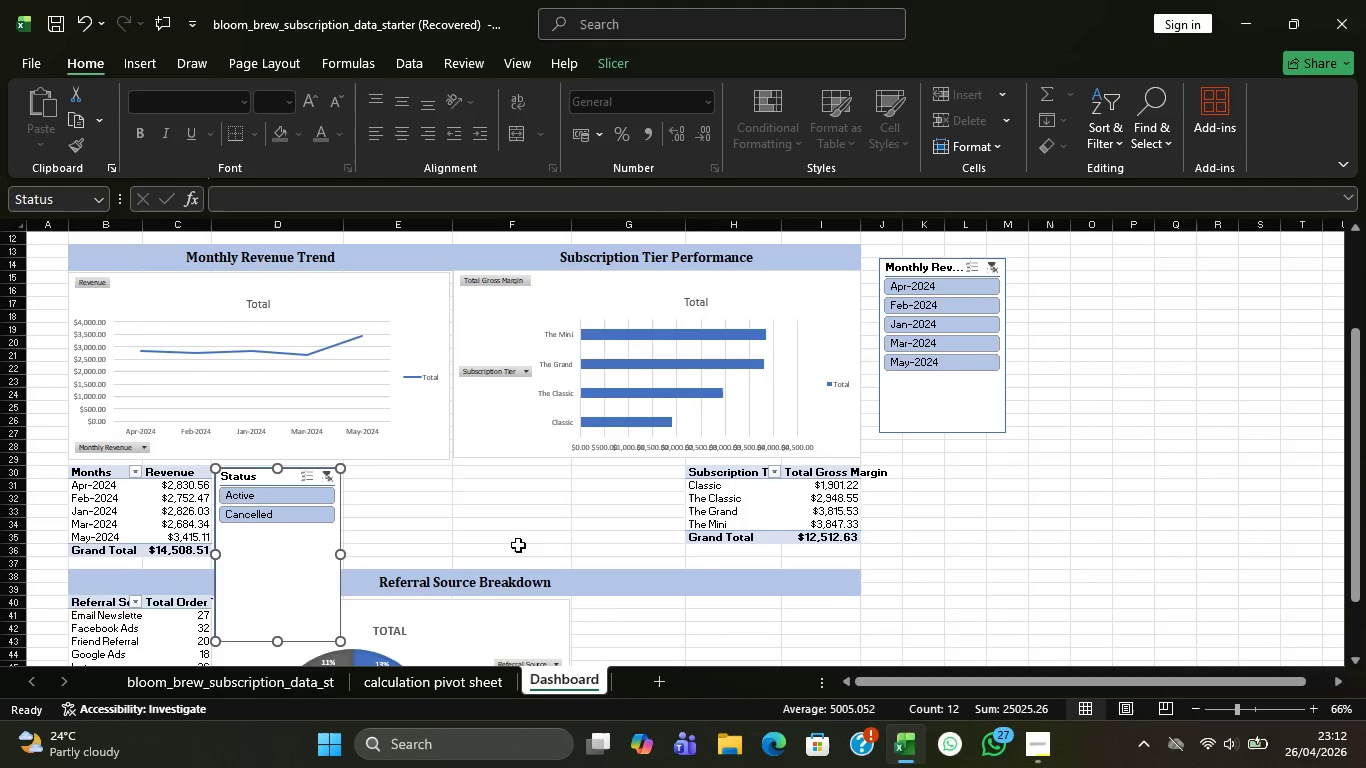 
scroll: coordinate [541, 535], scroll_direction: up, amount: 6.0
 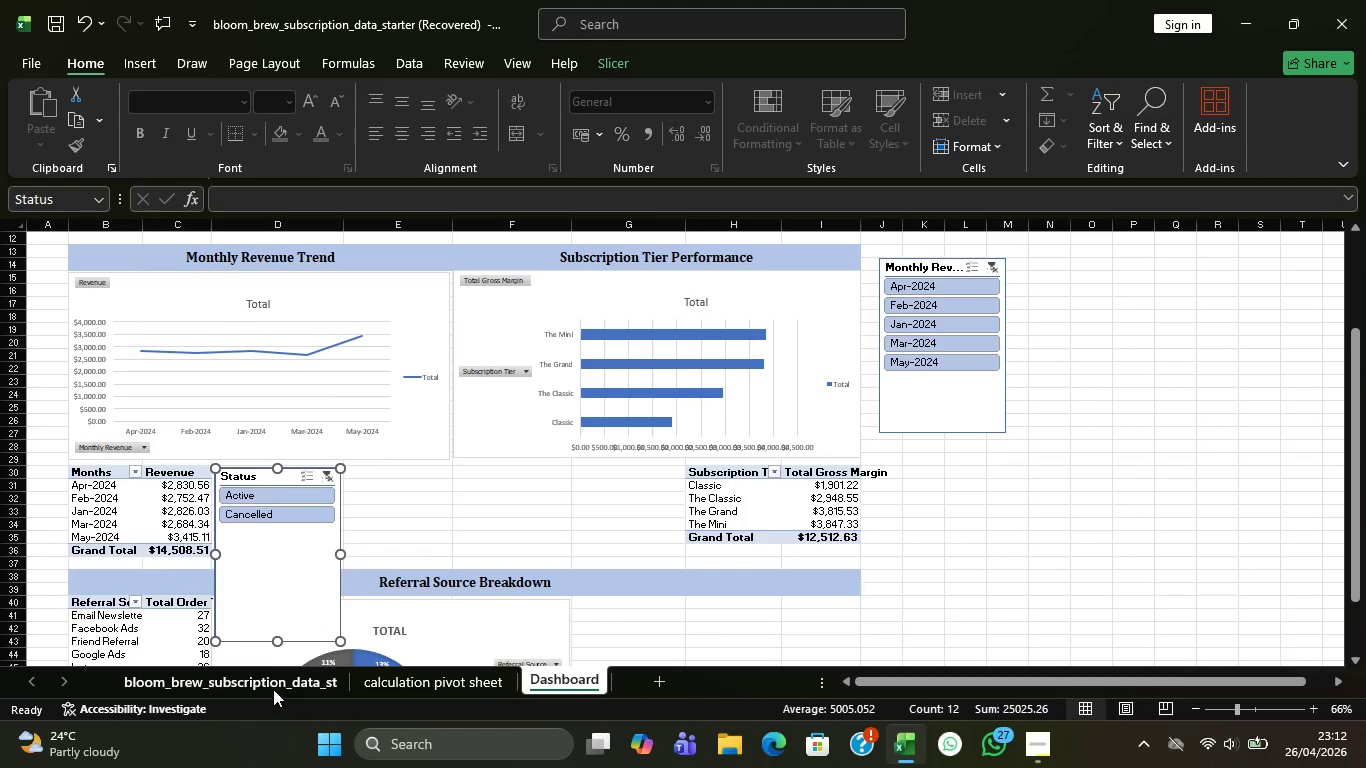 
left_click_drag(start_coordinate=[277, 636], to_coordinate=[300, 553])
 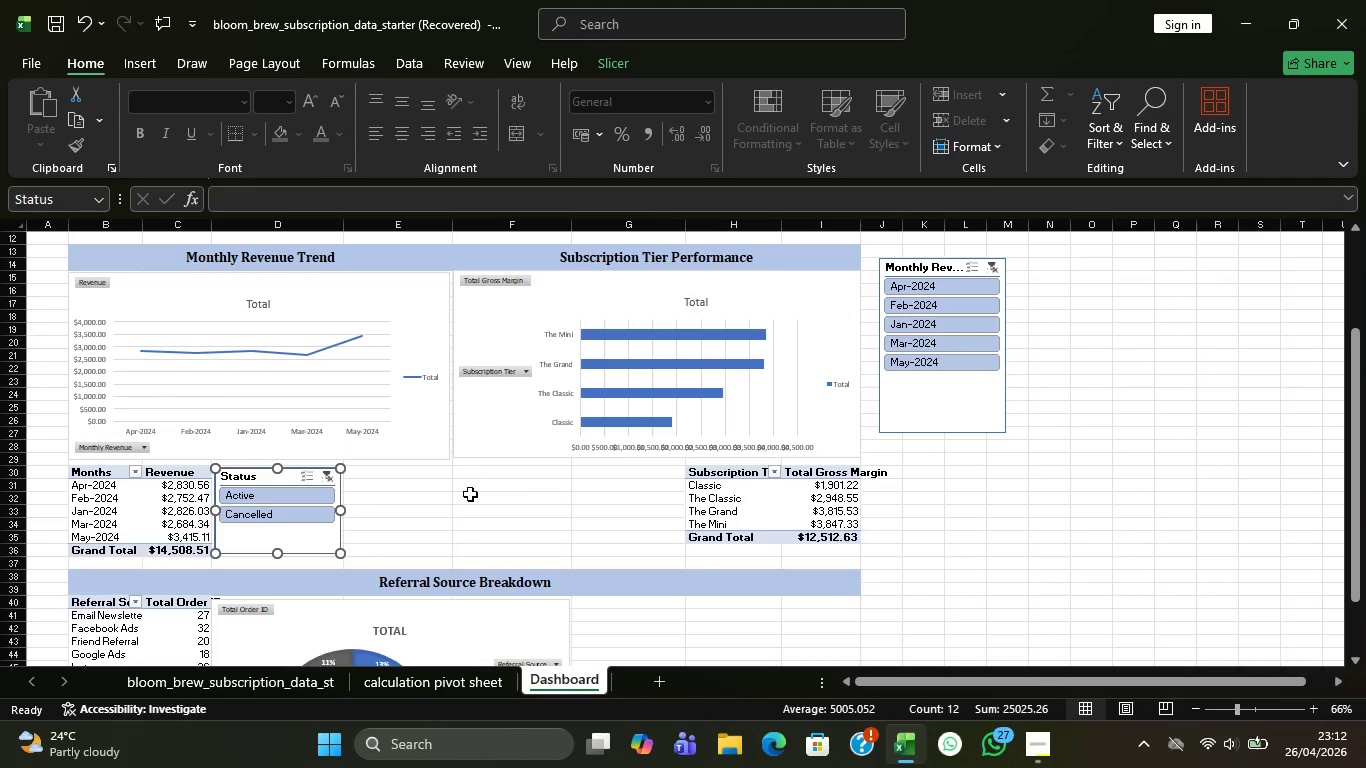 
left_click_drag(start_coordinate=[477, 490], to_coordinate=[477, 512])
 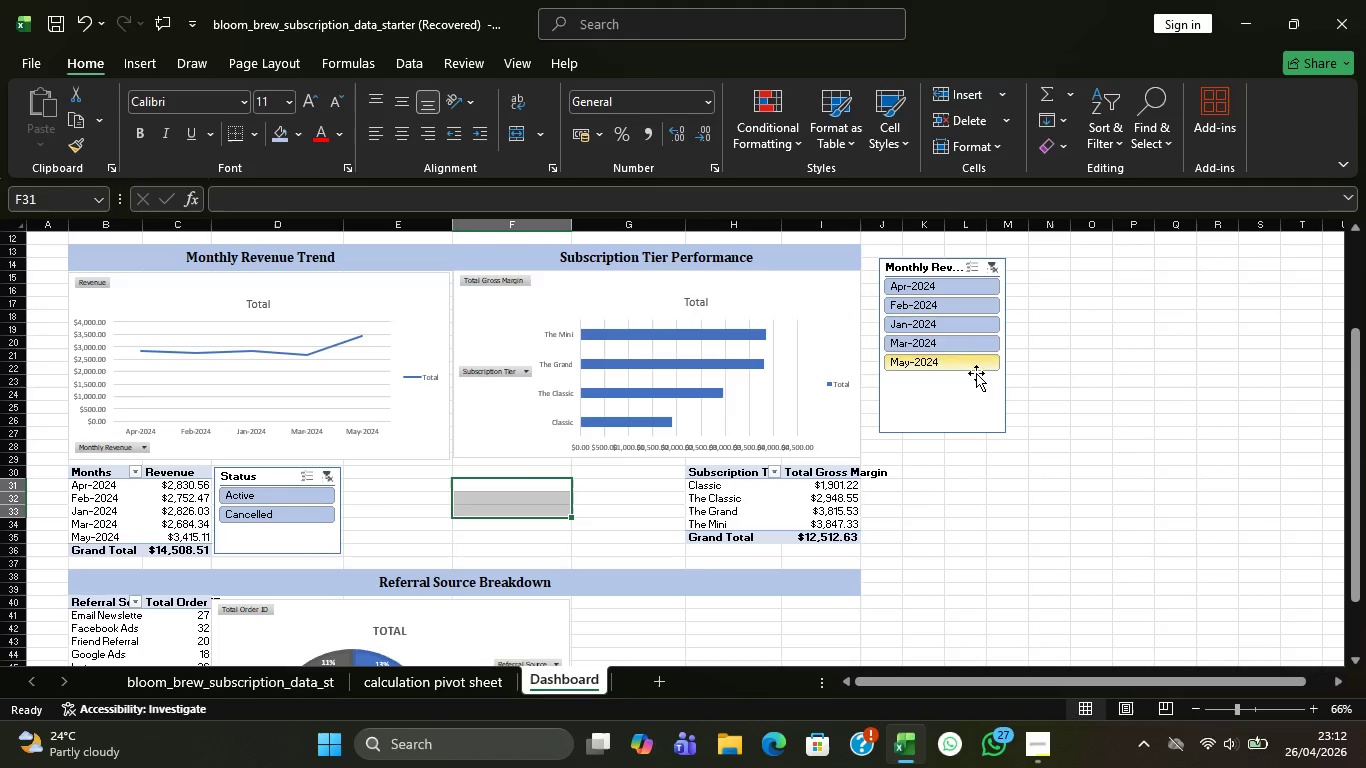 
left_click_drag(start_coordinate=[978, 392], to_coordinate=[444, 575])
 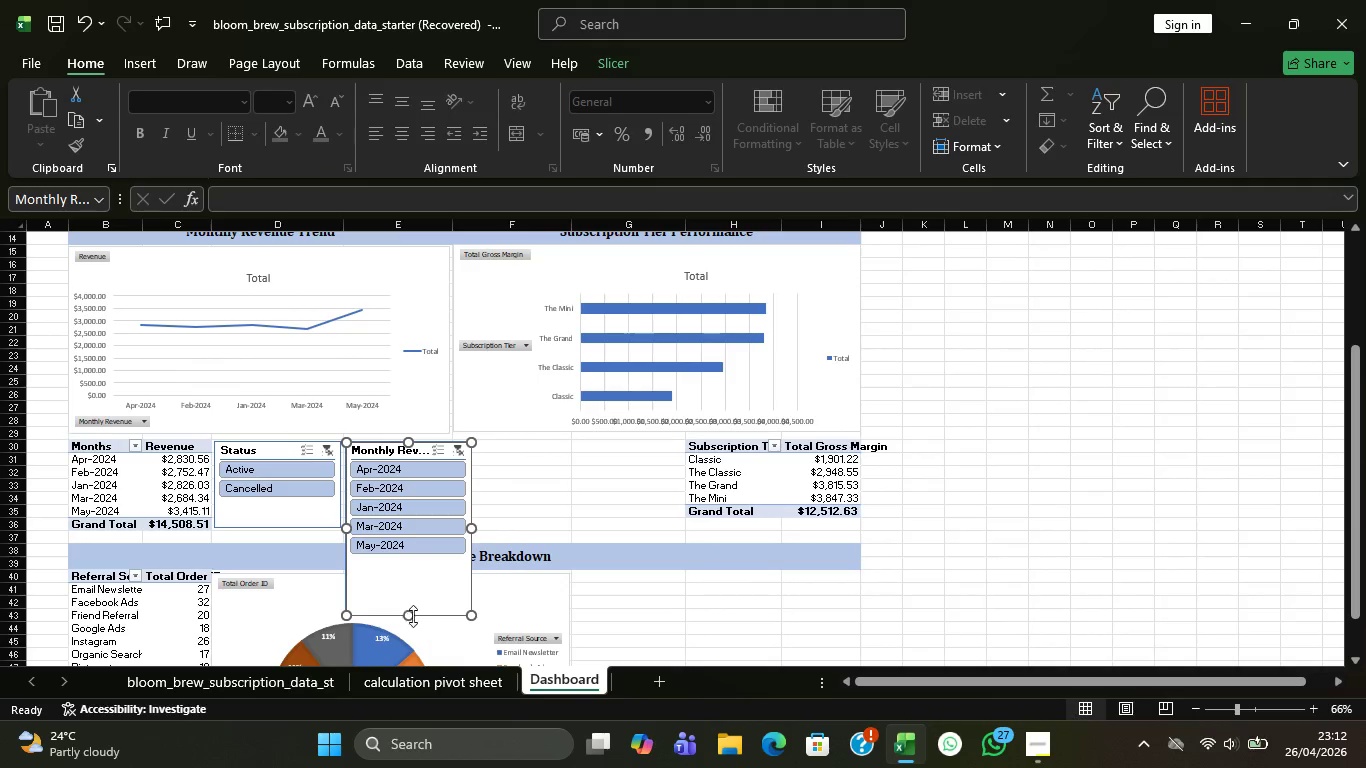 
left_click_drag(start_coordinate=[405, 620], to_coordinate=[406, 531])
 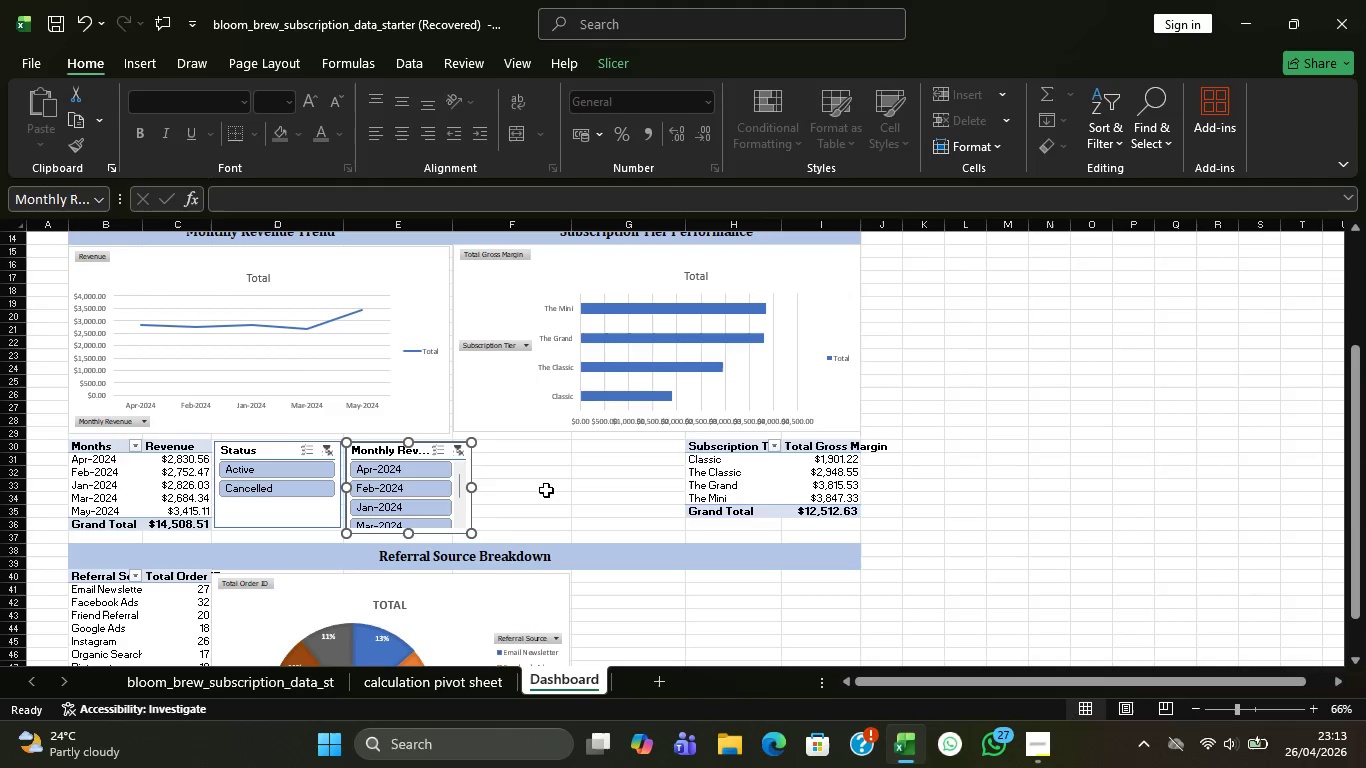 
left_click_drag(start_coordinate=[548, 488], to_coordinate=[554, 491])
 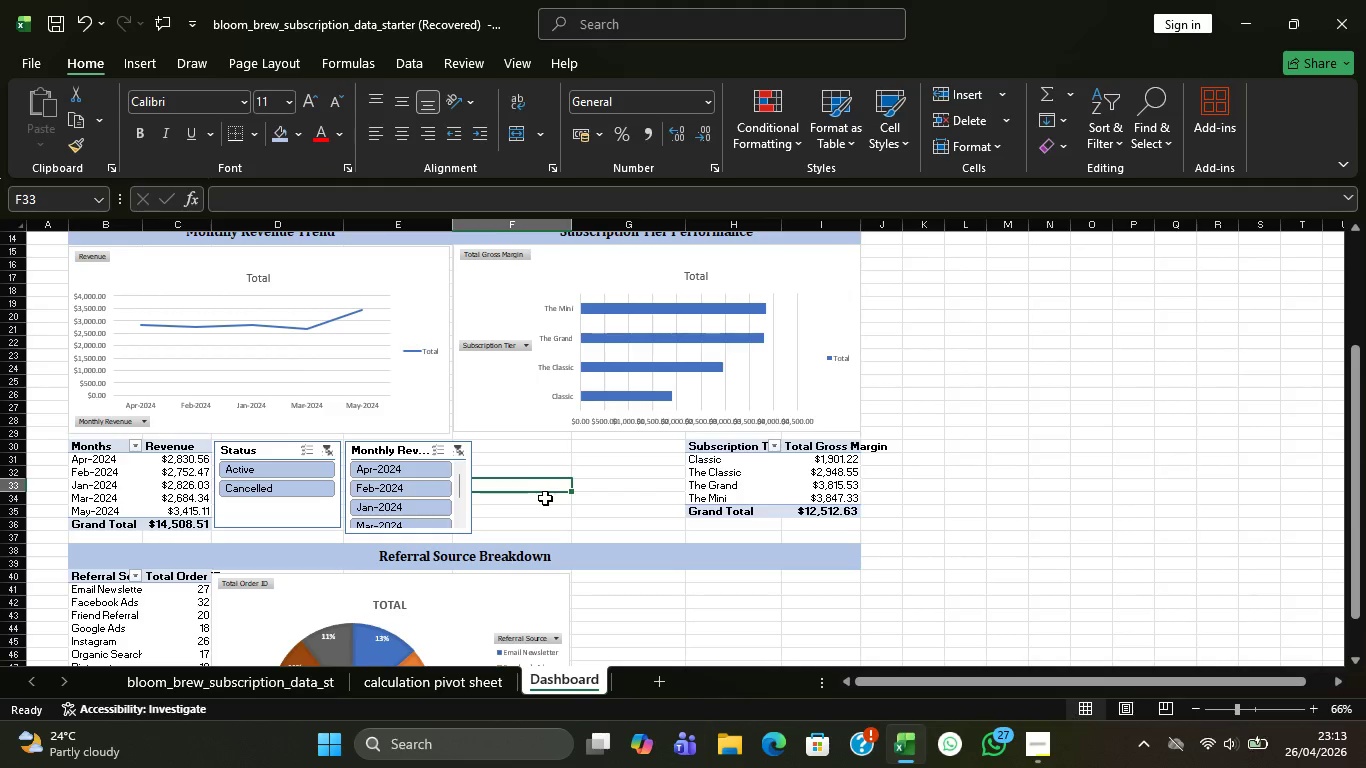 
scroll: coordinate [553, 483], scroll_direction: up, amount: 2.0
 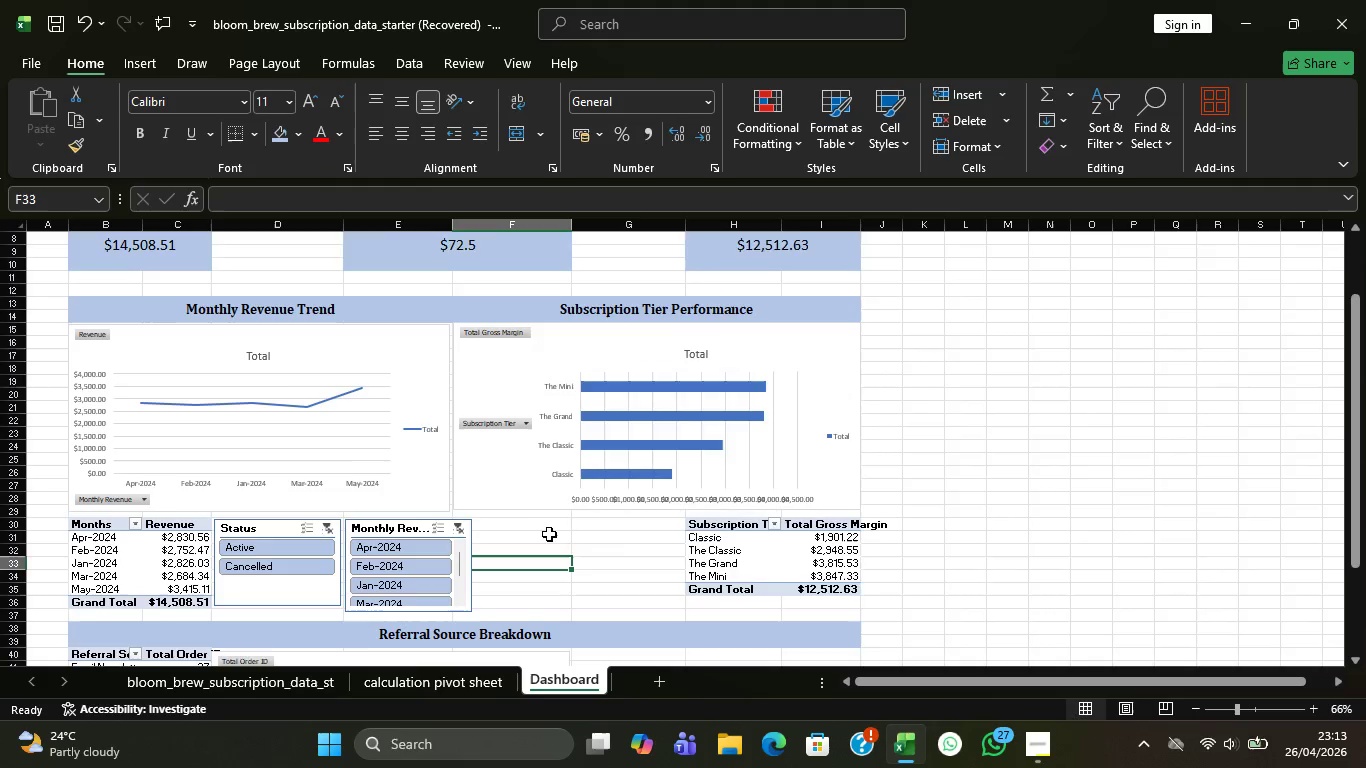 
scroll: coordinate [549, 543], scroll_direction: down, amount: 1.0
 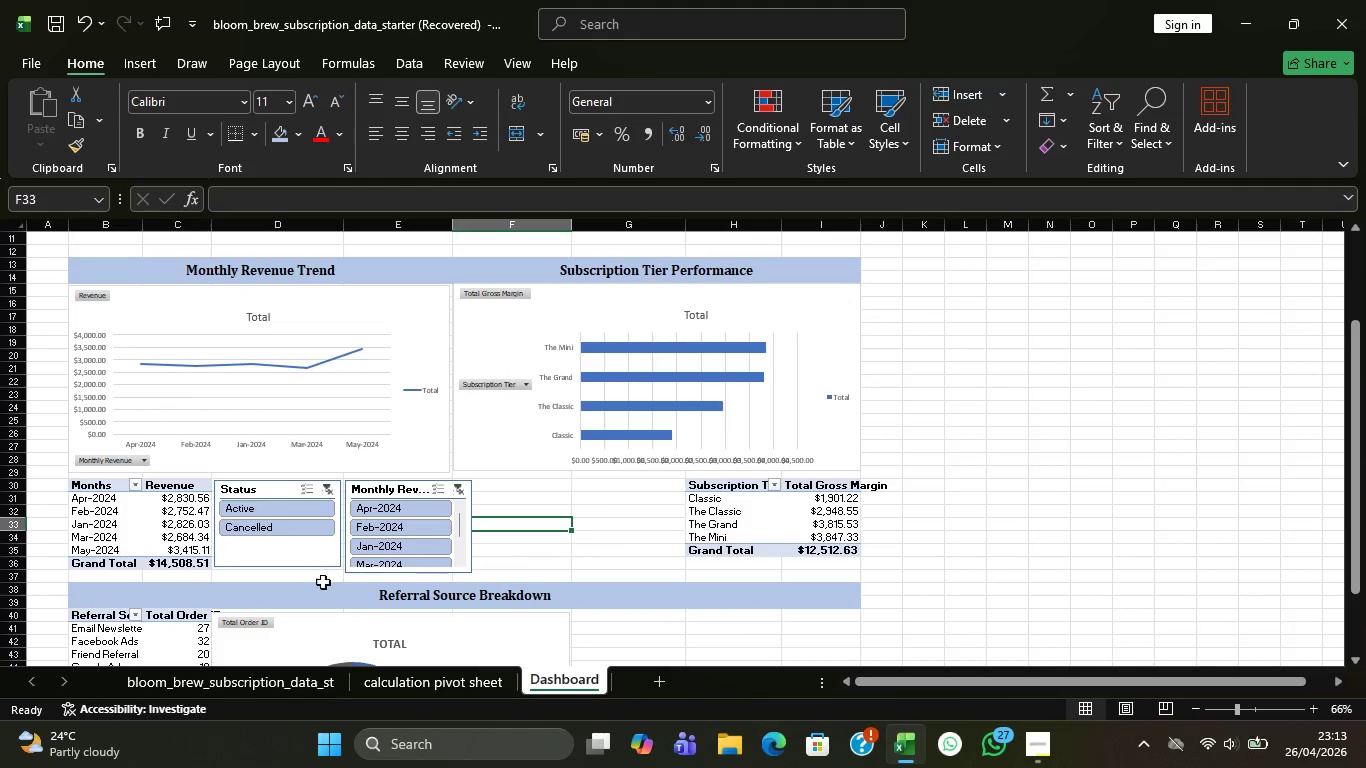 
wait(7.58)
 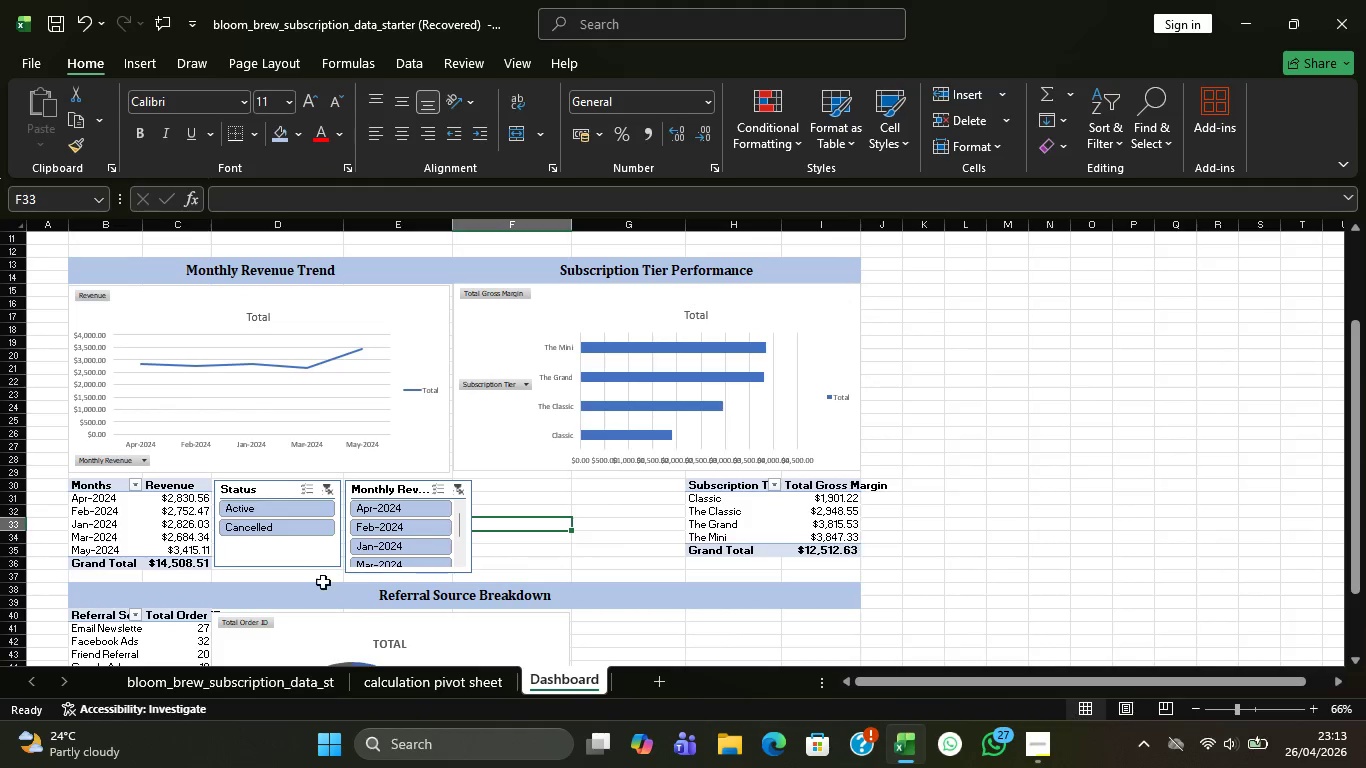 
left_click([368, 532])
 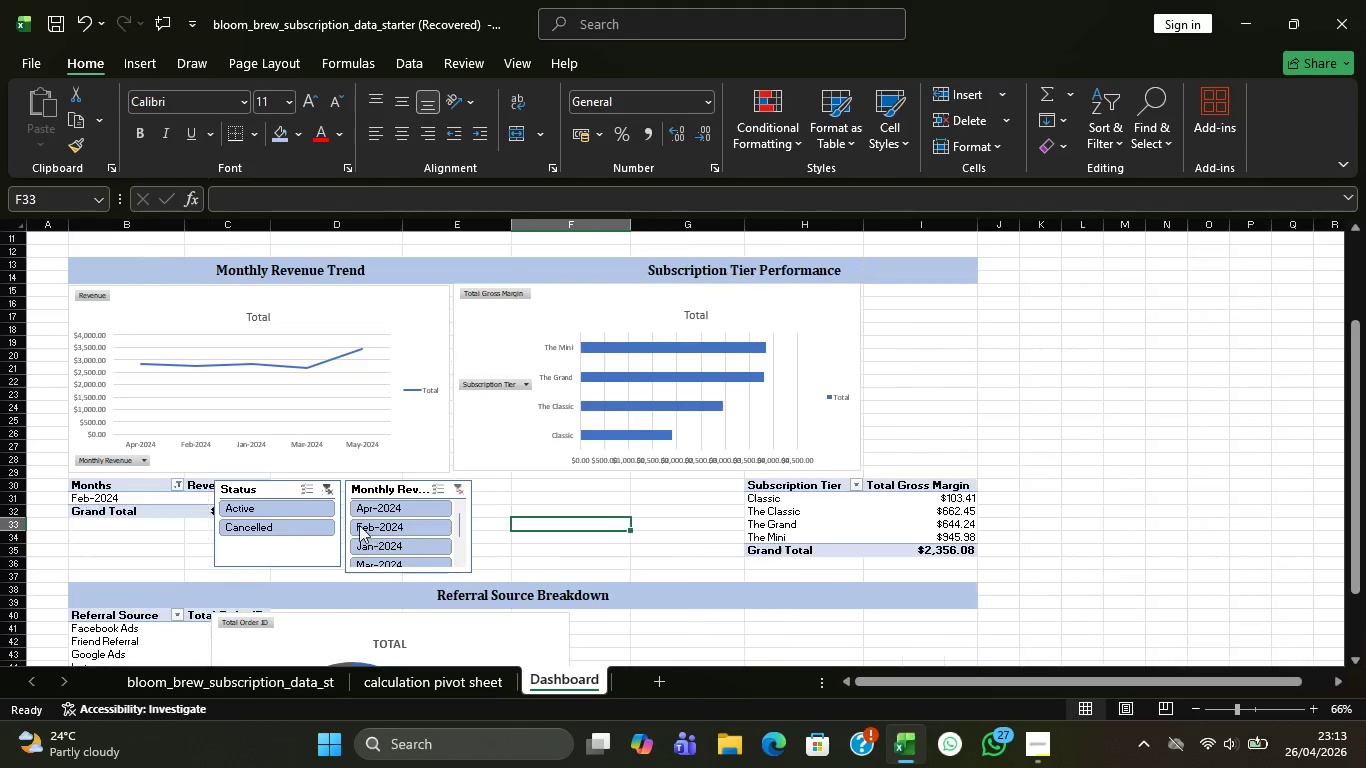 
mouse_move([322, 532])
 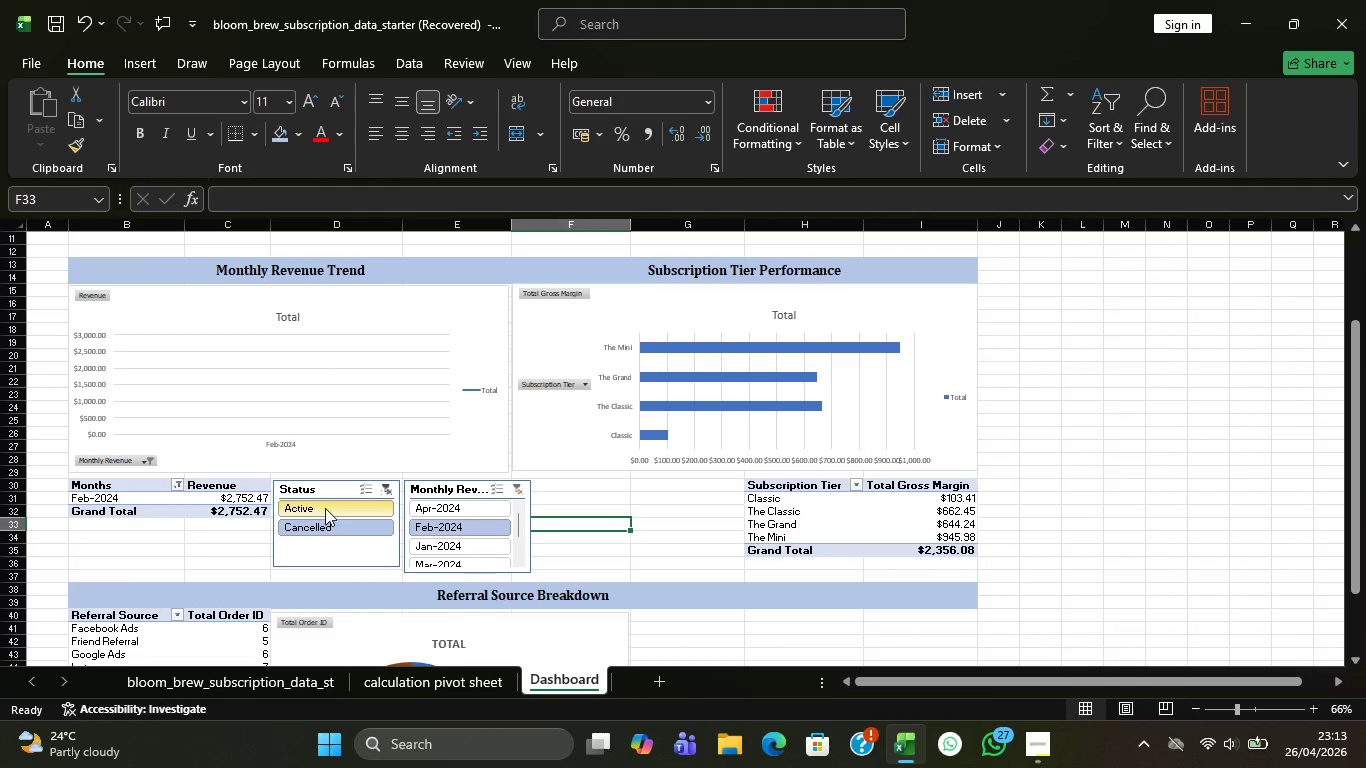 
left_click_drag(start_coordinate=[327, 518], to_coordinate=[326, 510])
 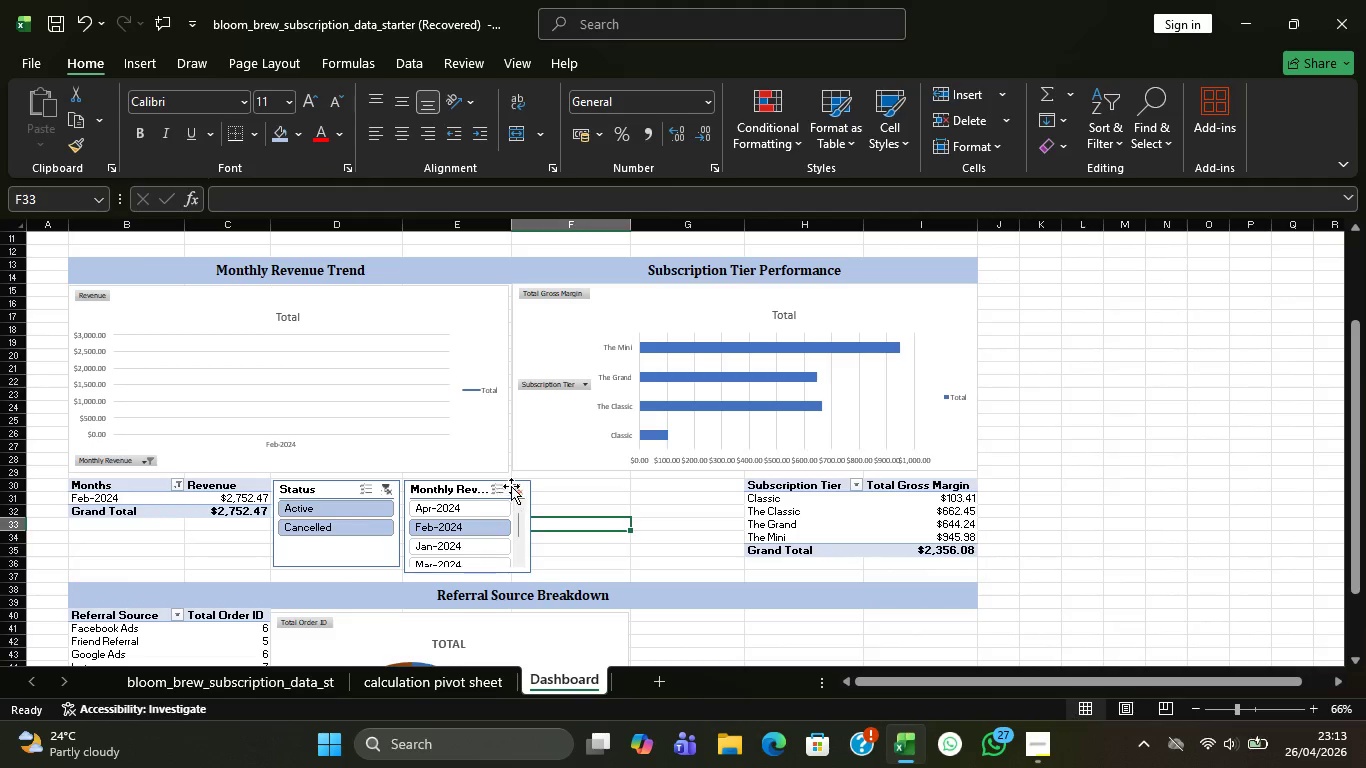 
left_click([515, 480])
 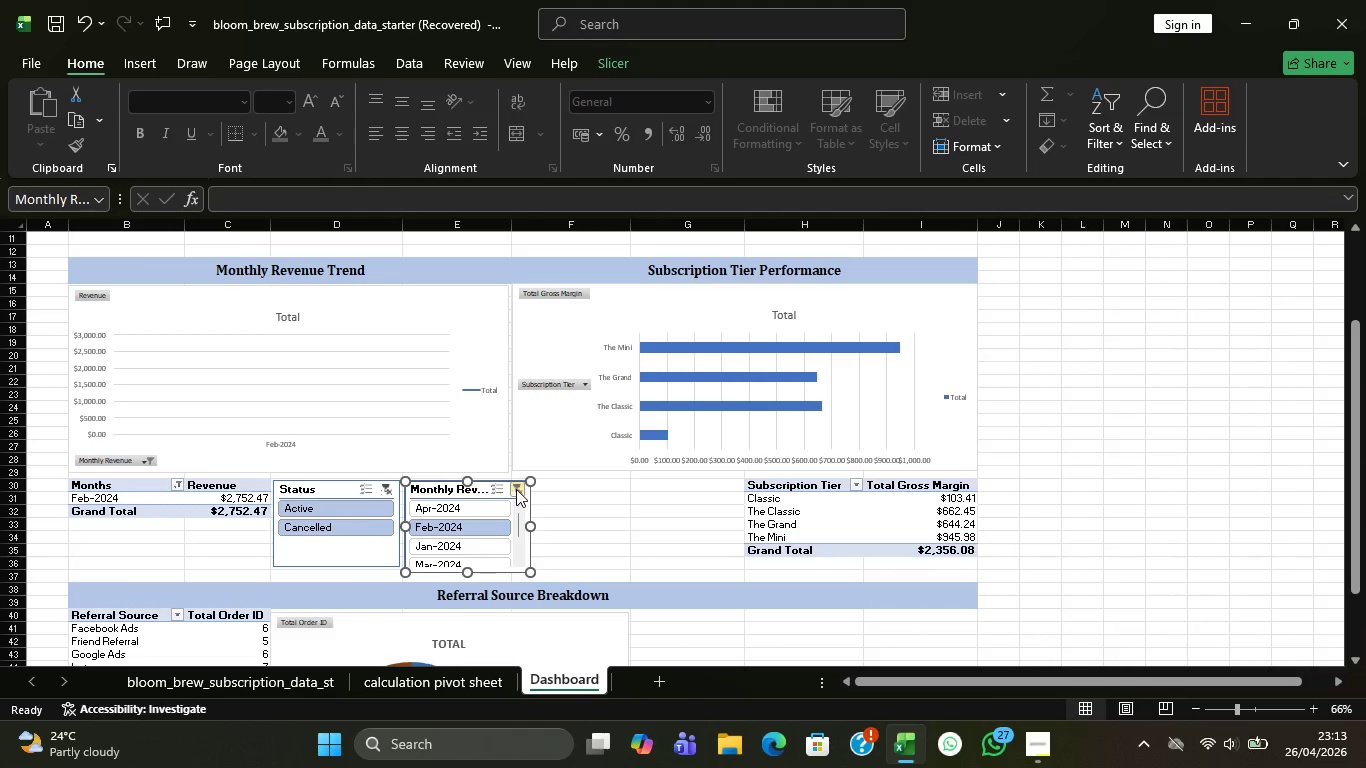 
left_click([516, 491])
 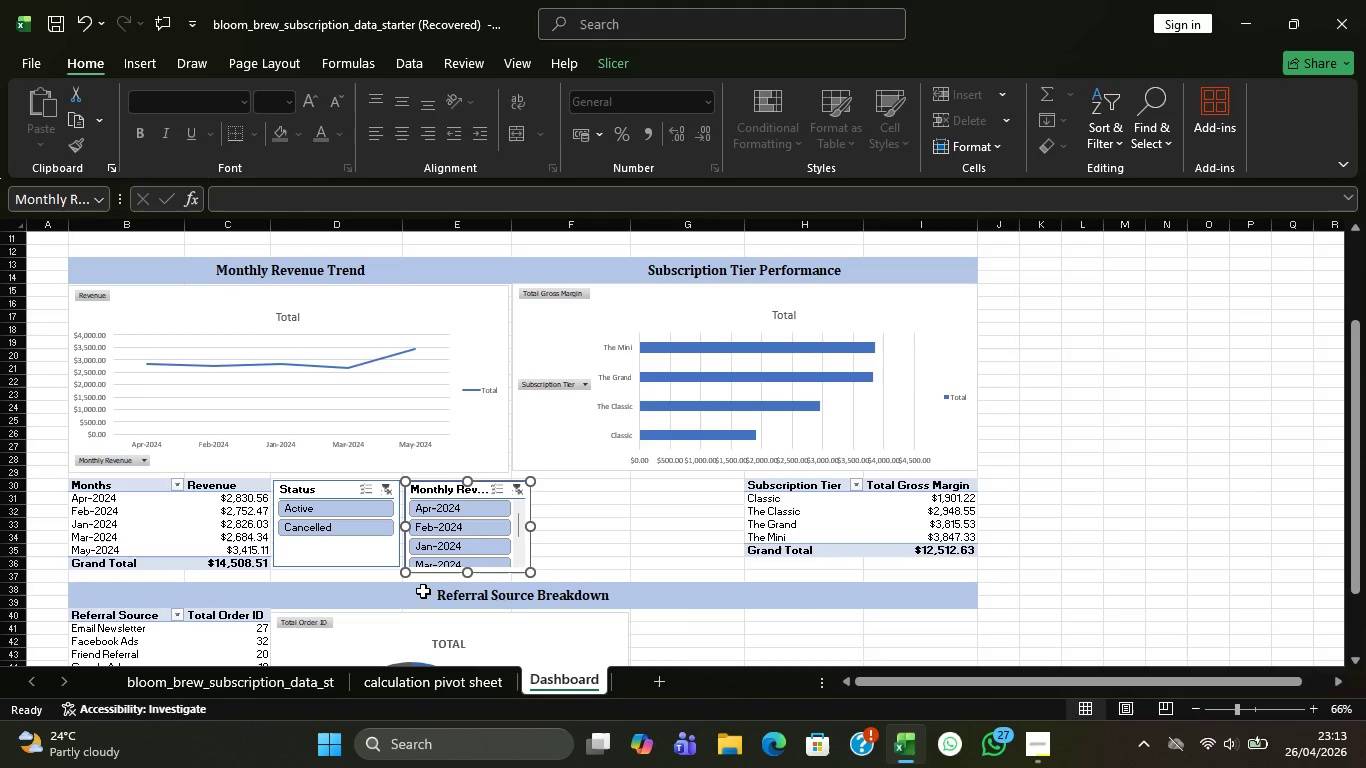 
wait(19.59)
 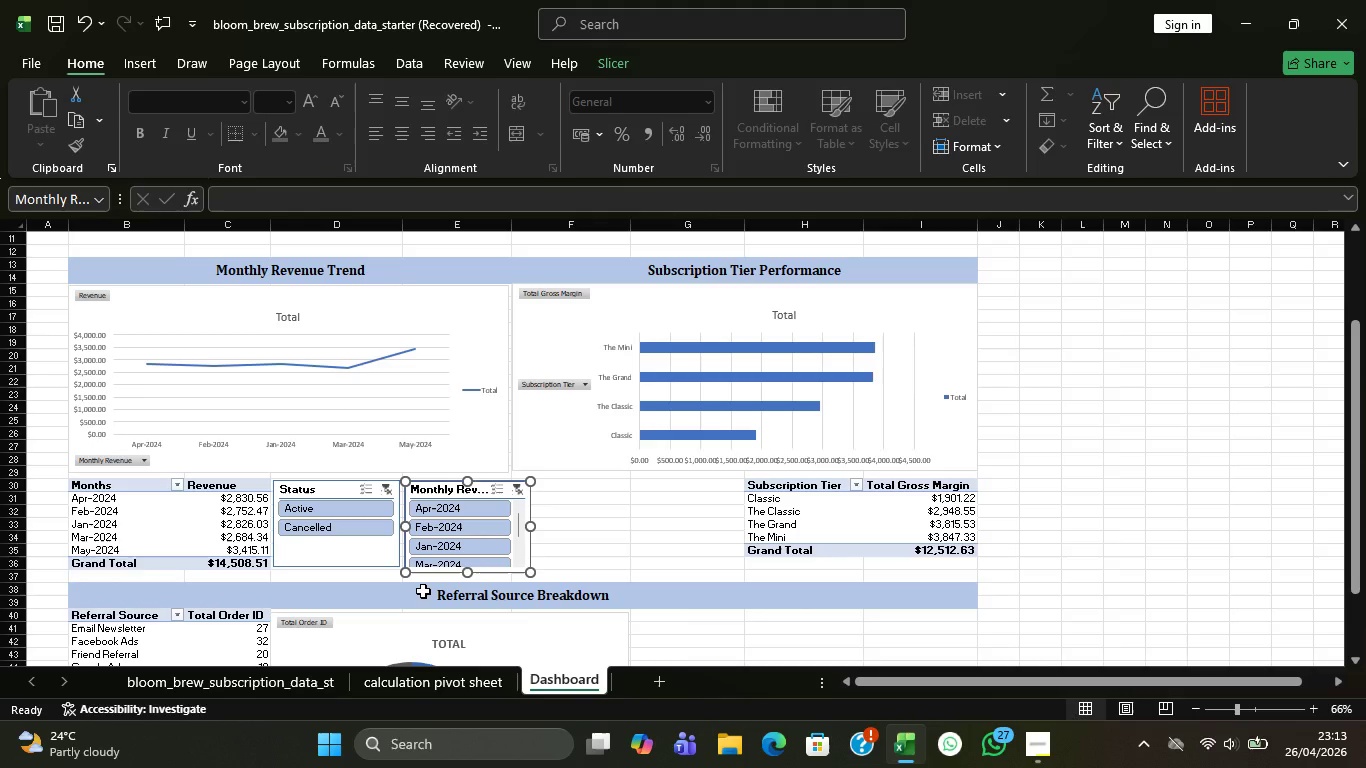 
scroll: coordinate [574, 522], scroll_direction: down, amount: 8.0
 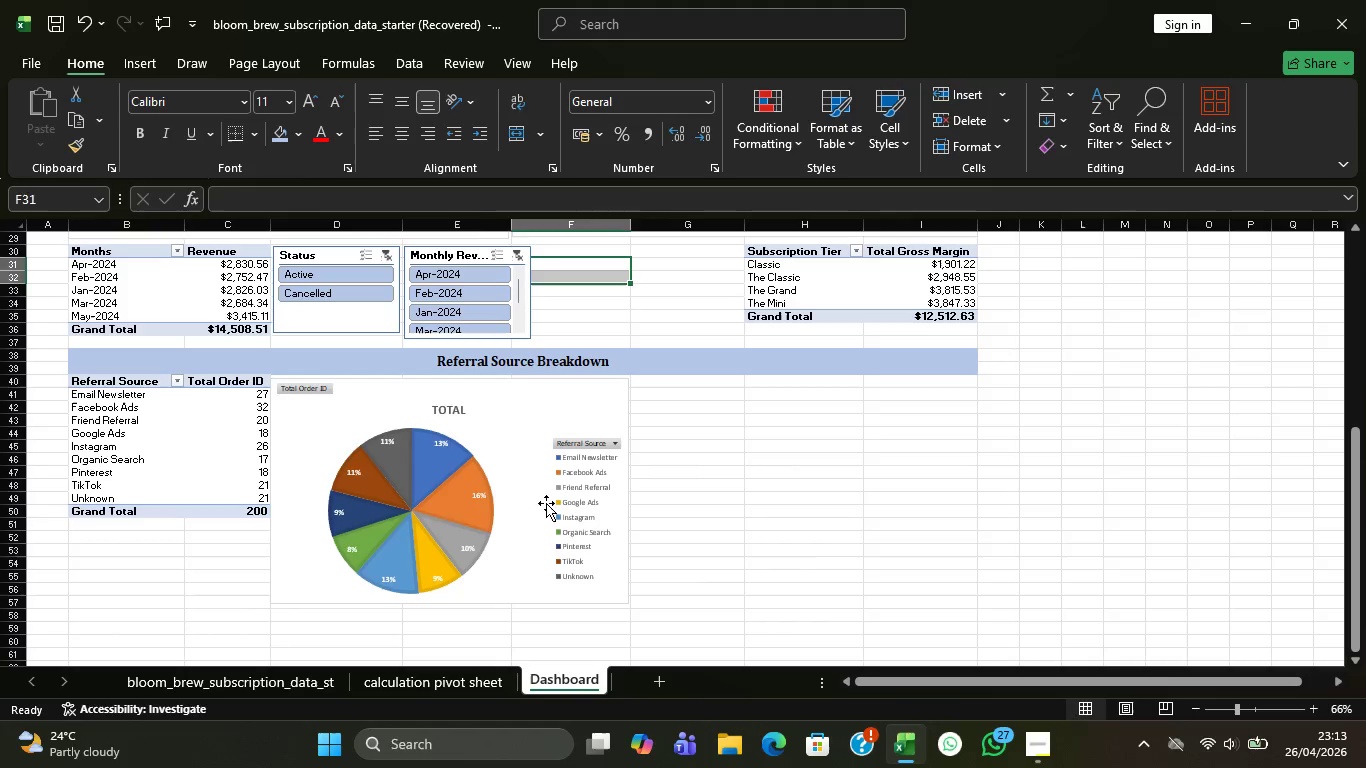 
left_click([546, 503])
 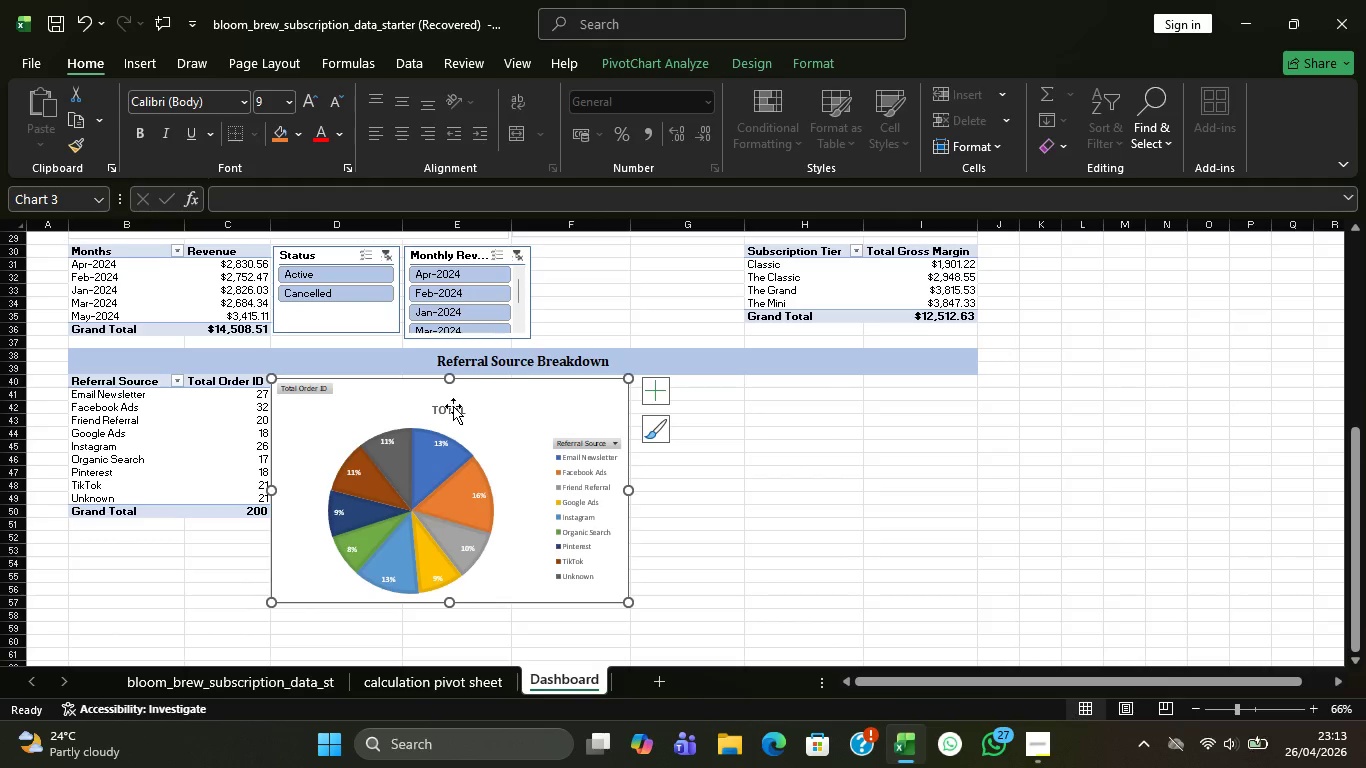 
double_click([453, 406])
 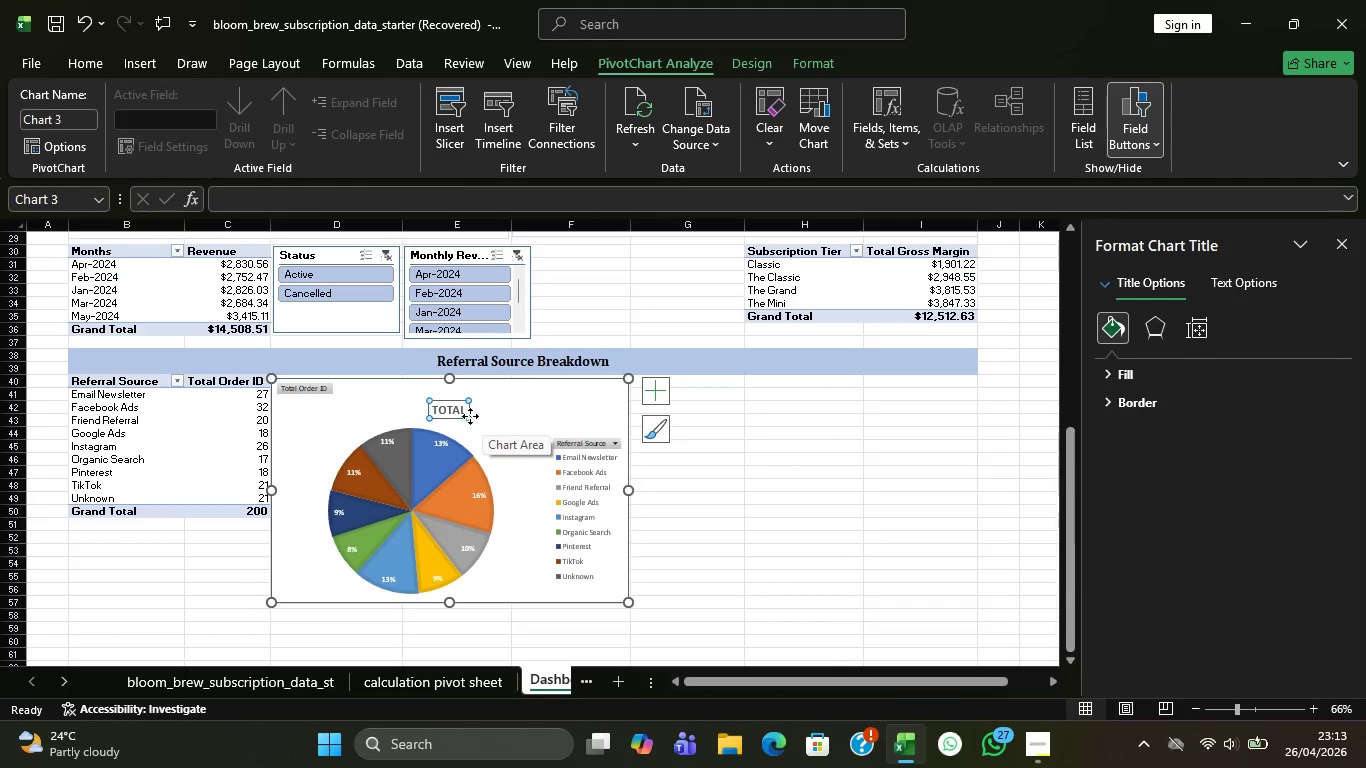 
left_click([464, 411])
 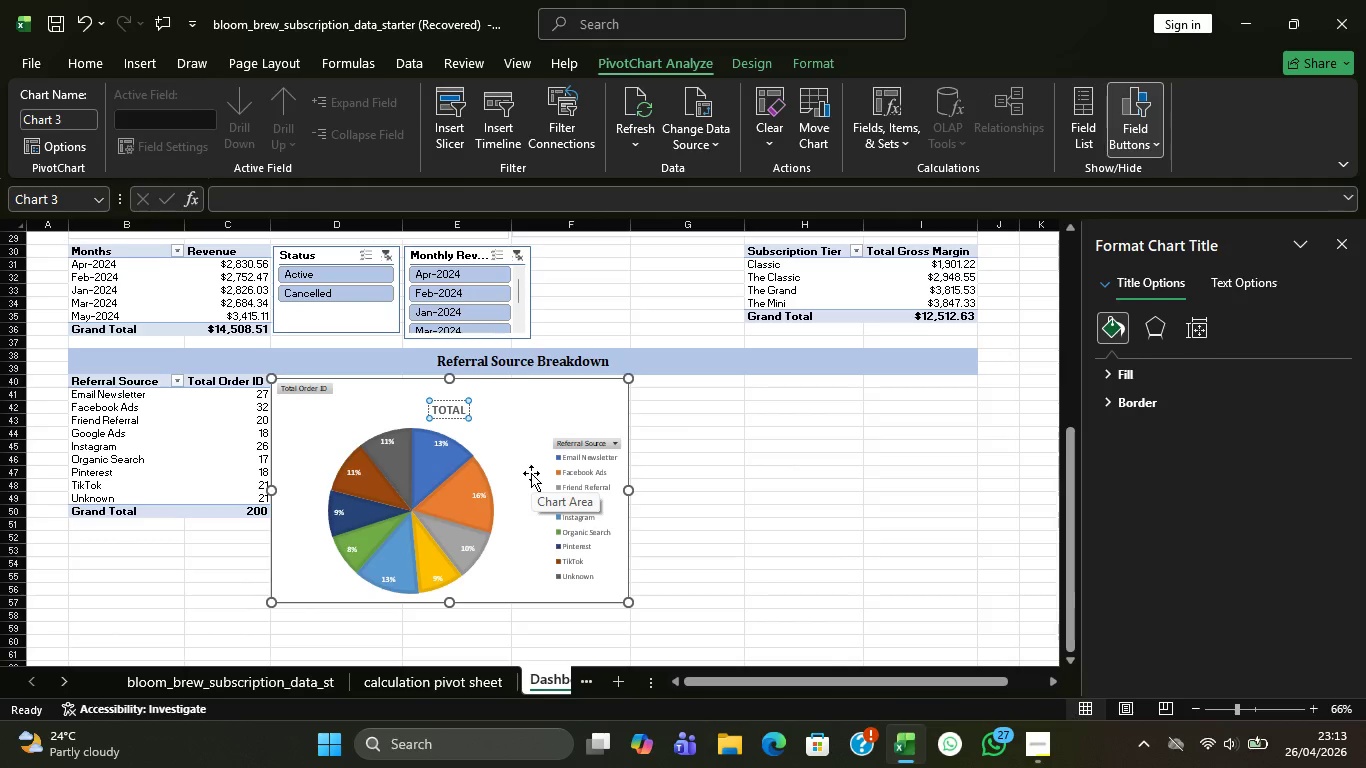 
key(Backspace)
key(Backspace)
key(Backspace)
key(Backspace)
key(Backspace)
key(Backspace)
type(Referral Sours)
key(Backspace)
type(ce)
 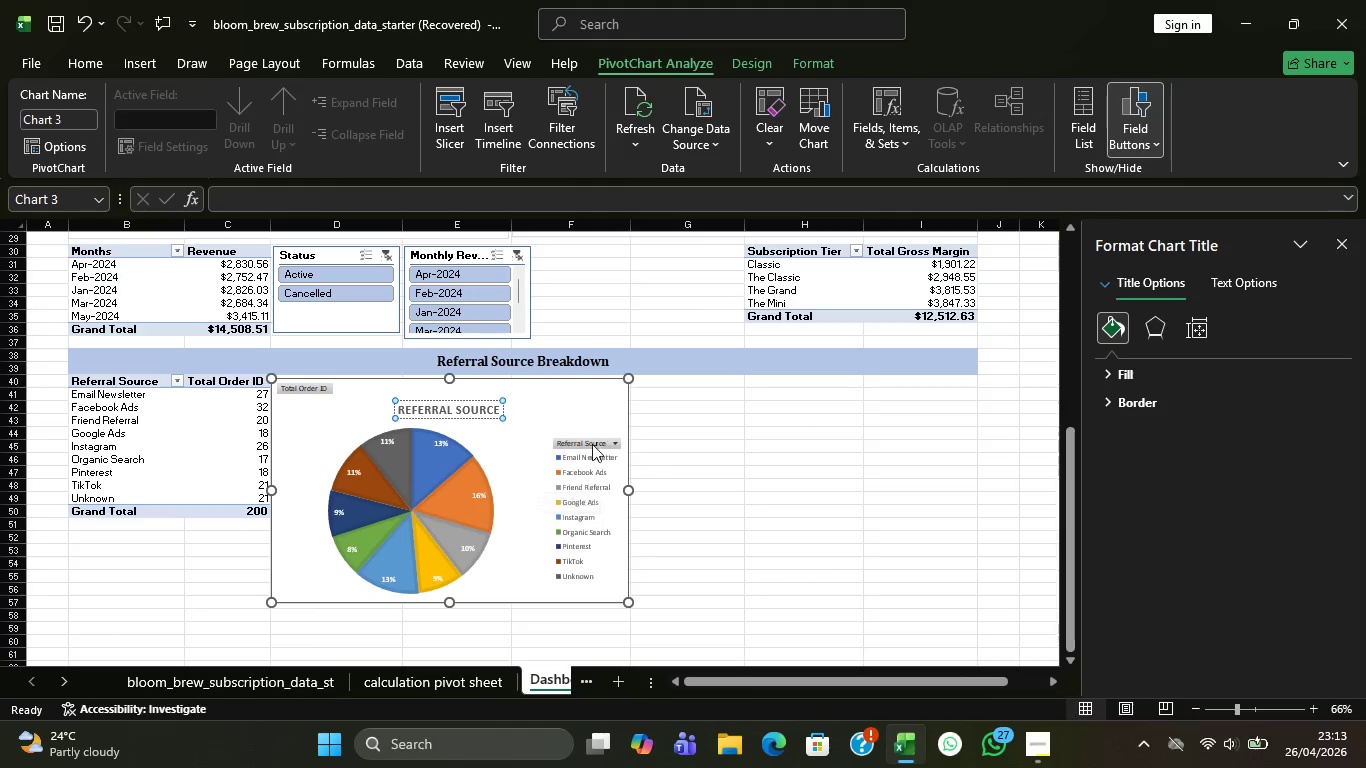 
left_click([548, 436])
 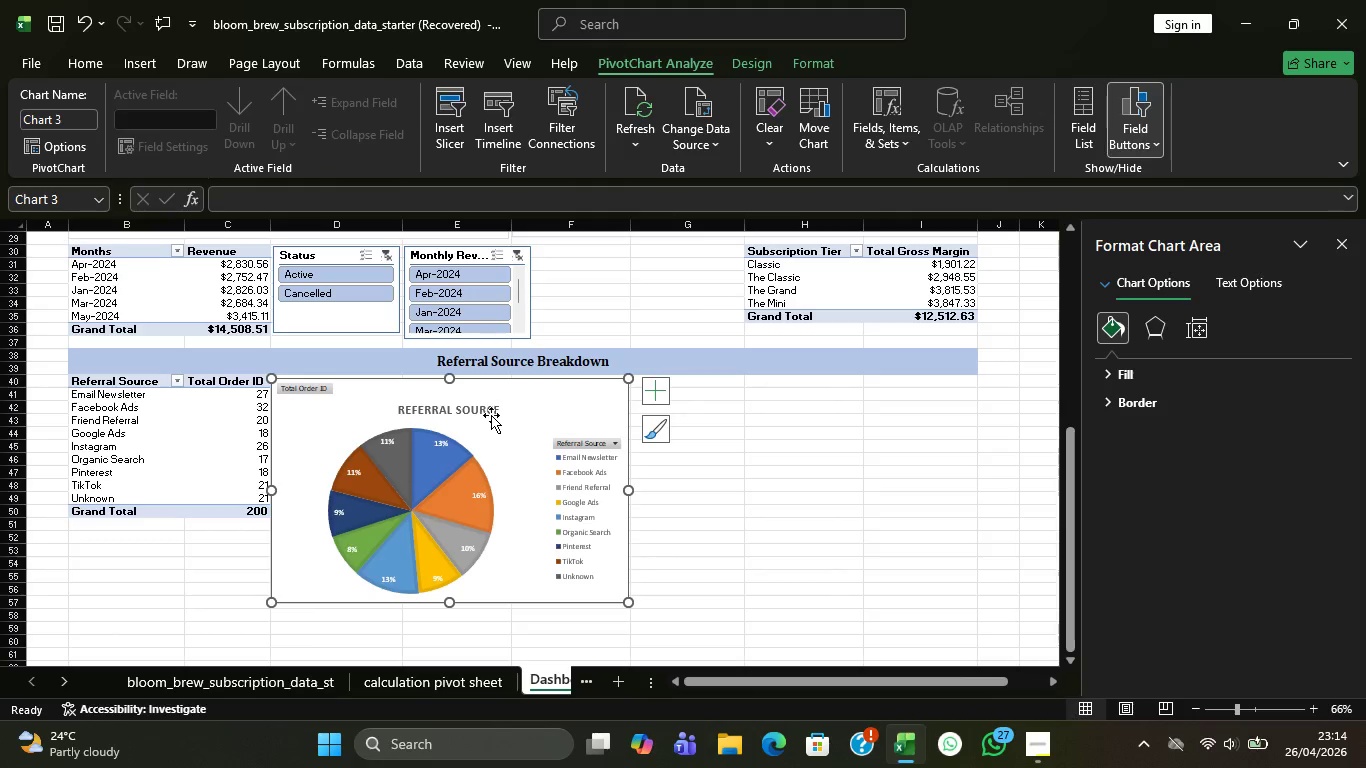 
left_click([491, 415])
 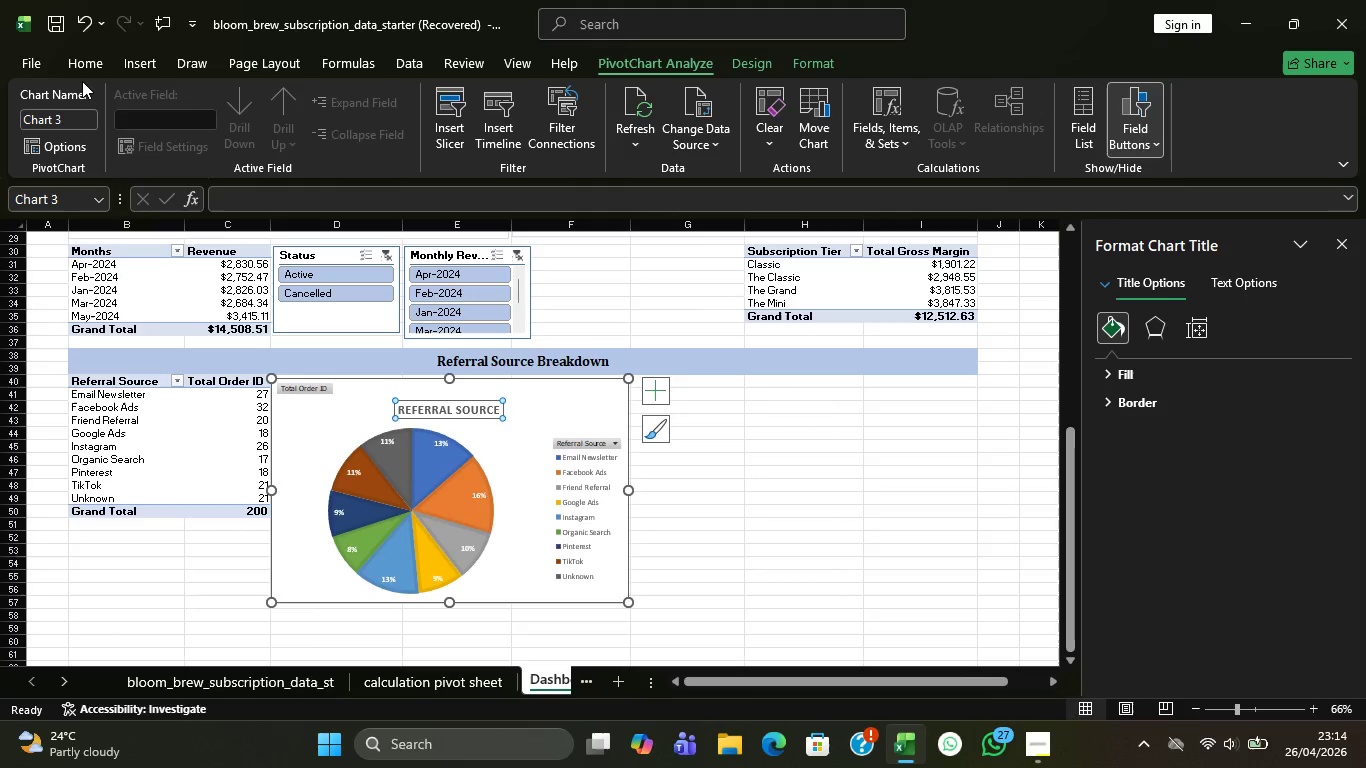 
left_click([89, 62])
 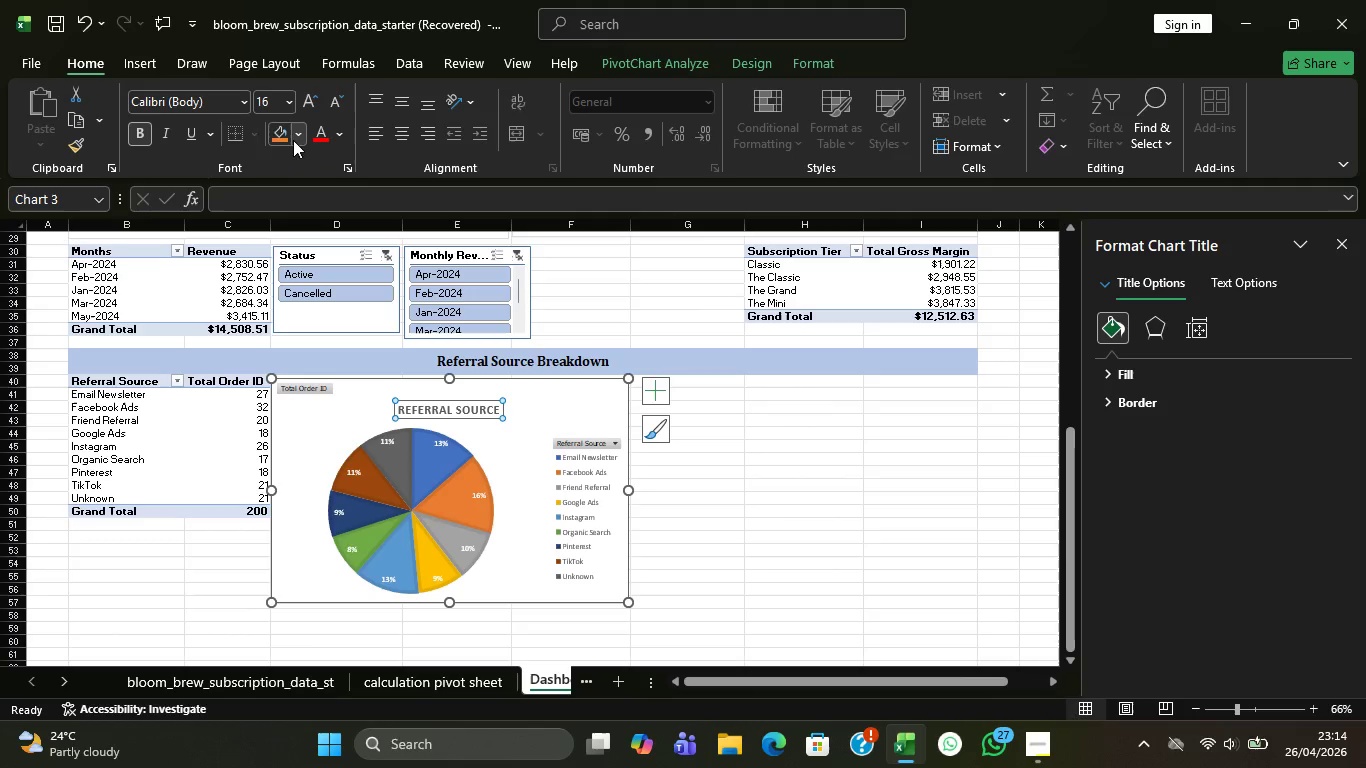 
left_click([342, 142])
 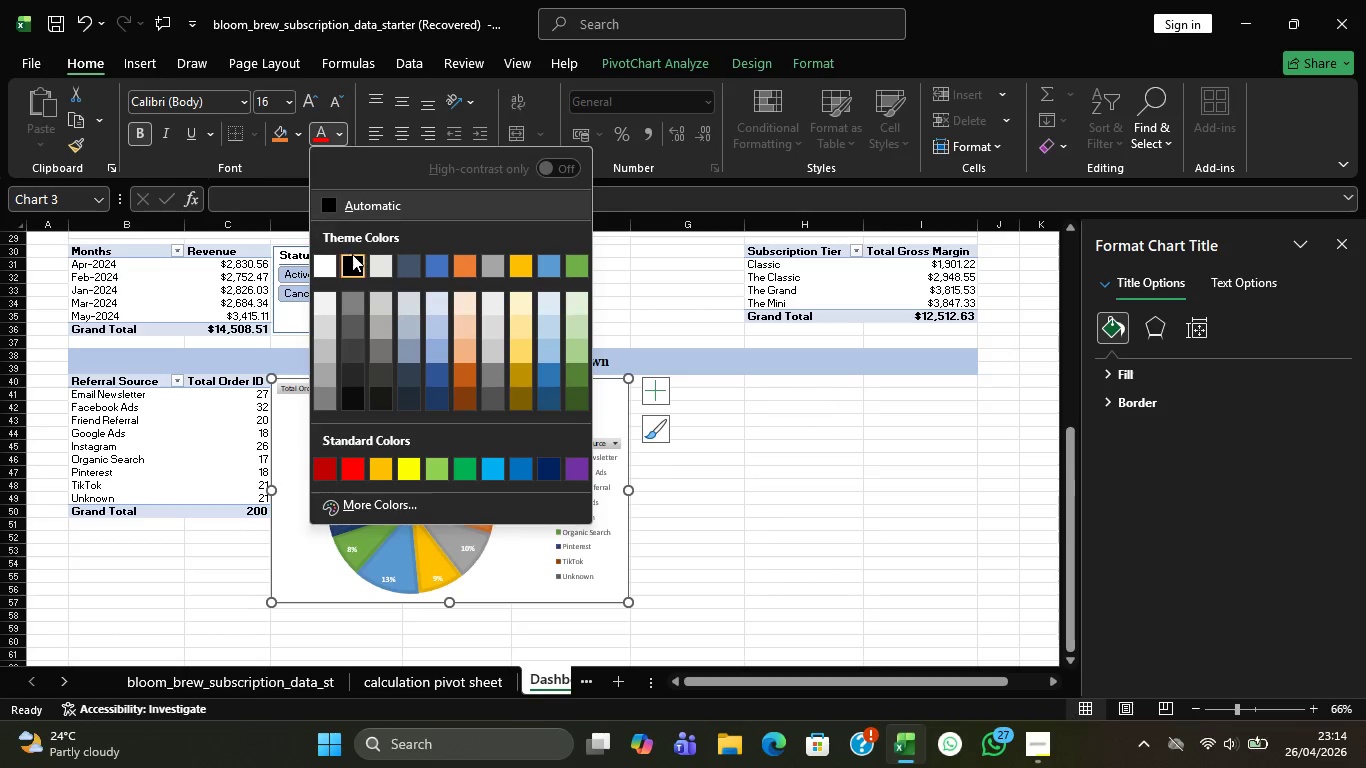 
left_click([353, 254])
 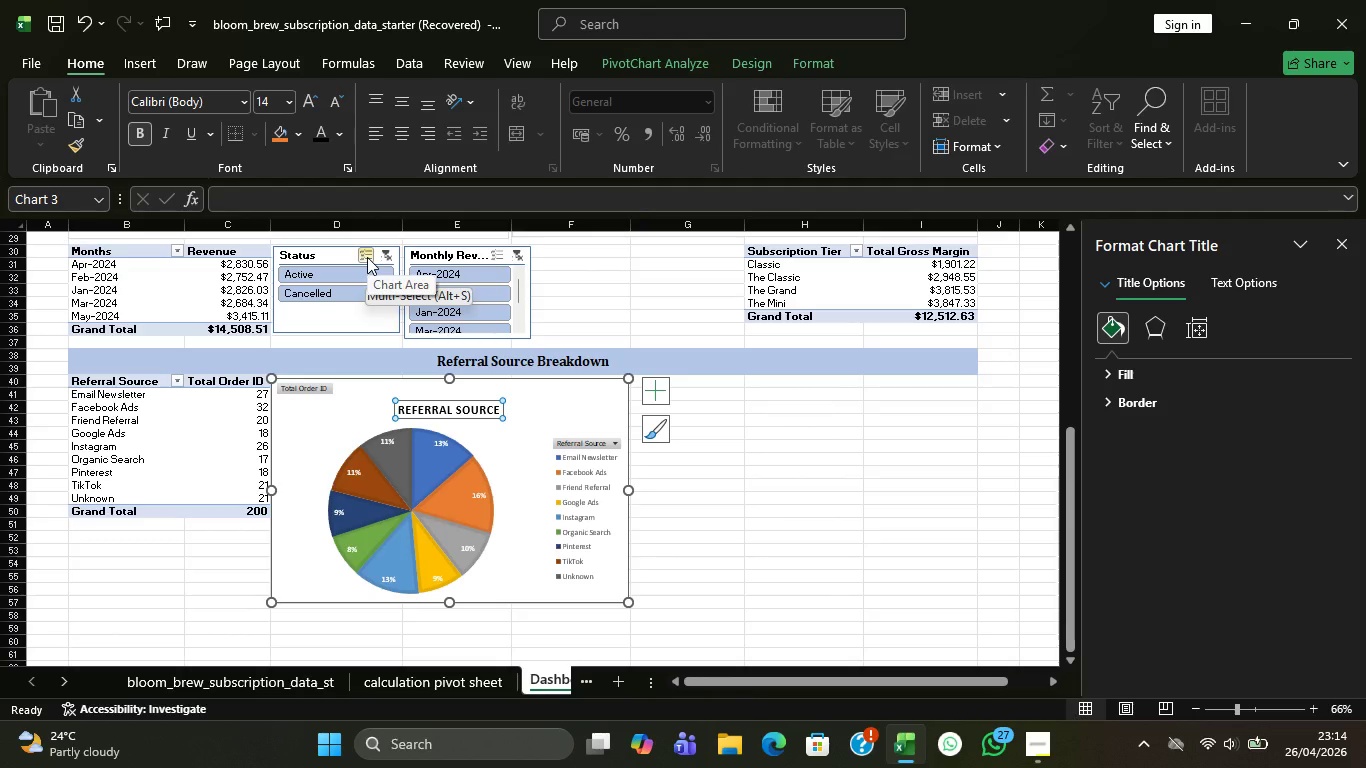 
wait(7.7)
 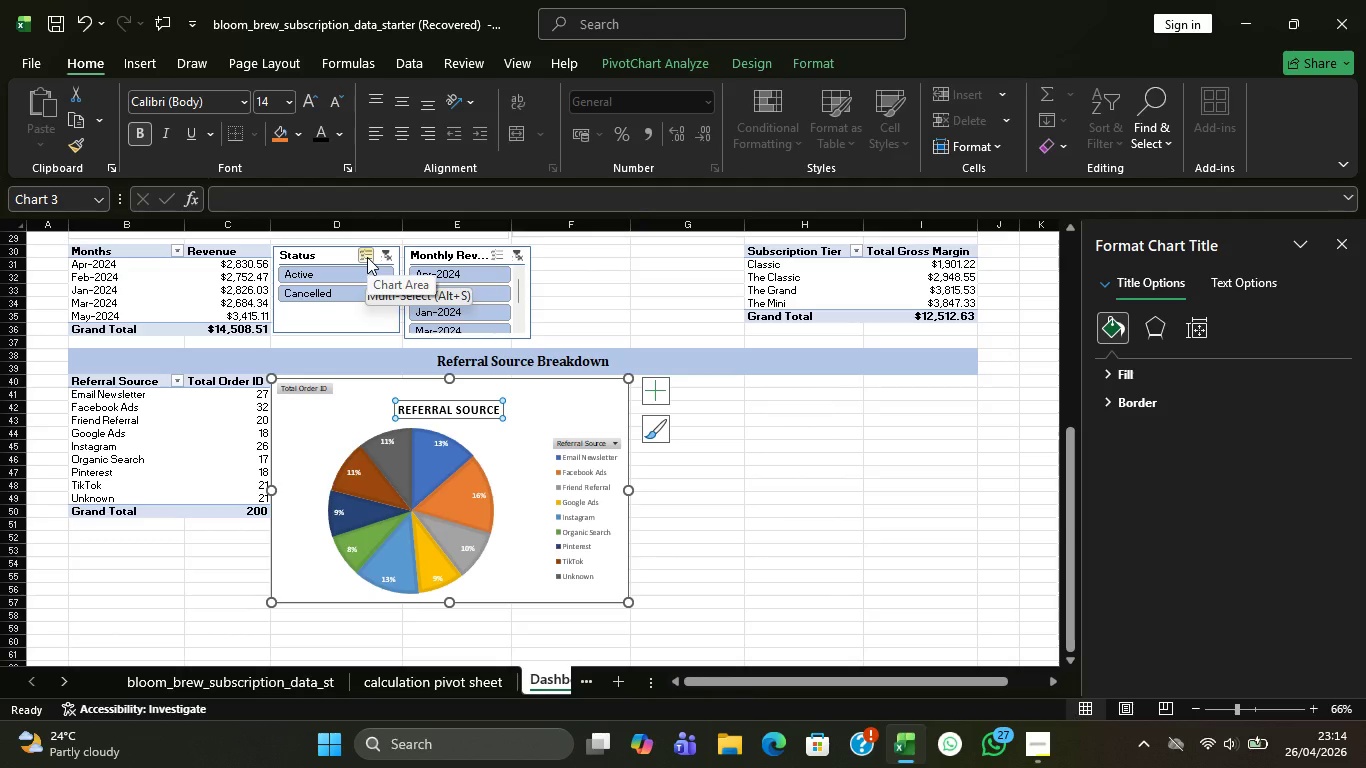 
left_click([299, 440])
 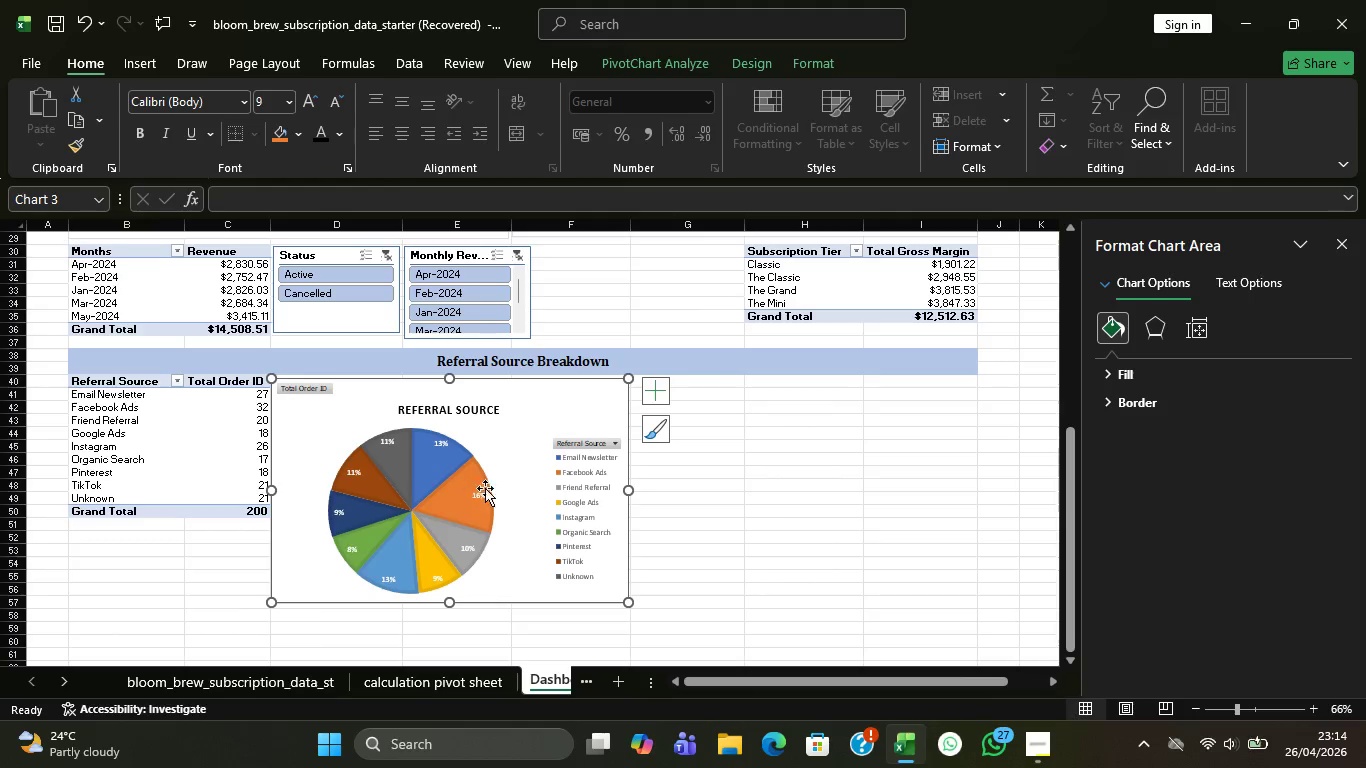 
scroll: coordinate [521, 501], scroll_direction: down, amount: 1.0
 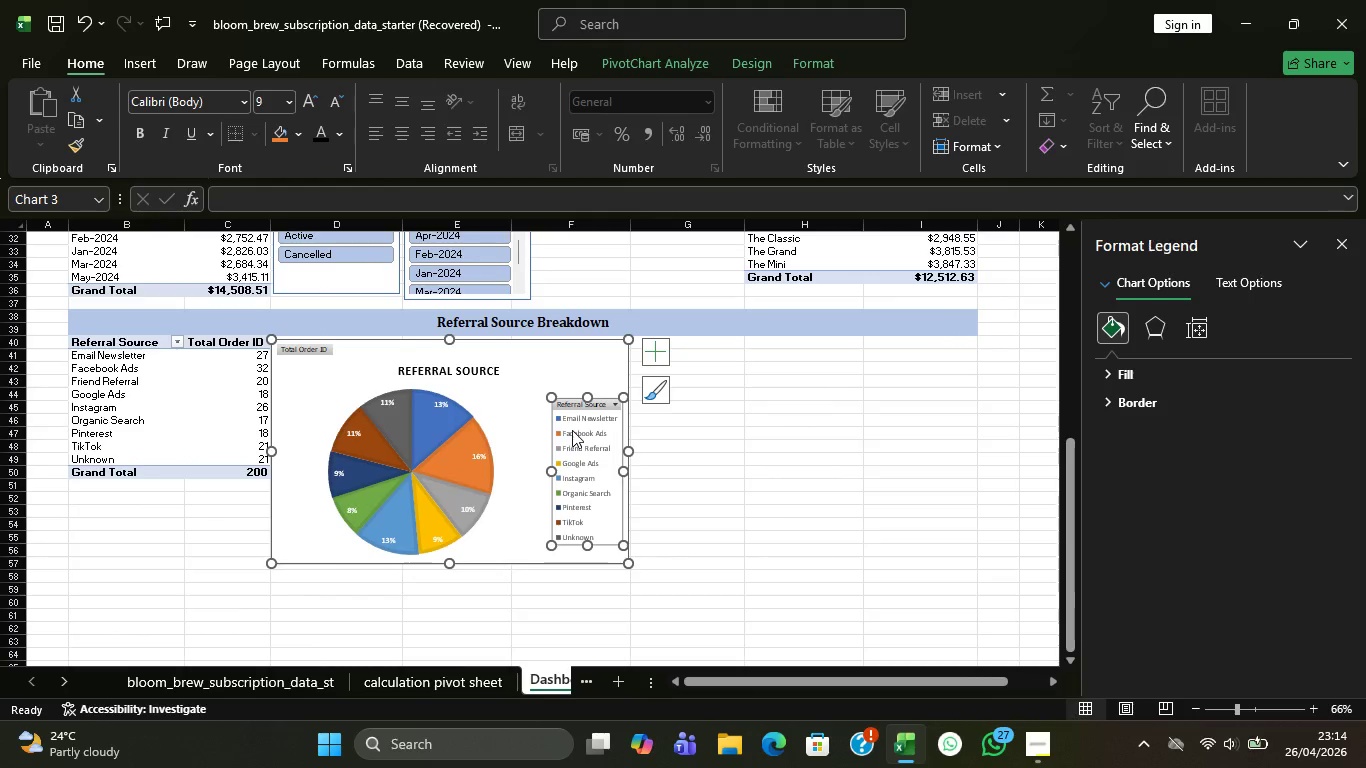 
left_click([572, 430])
 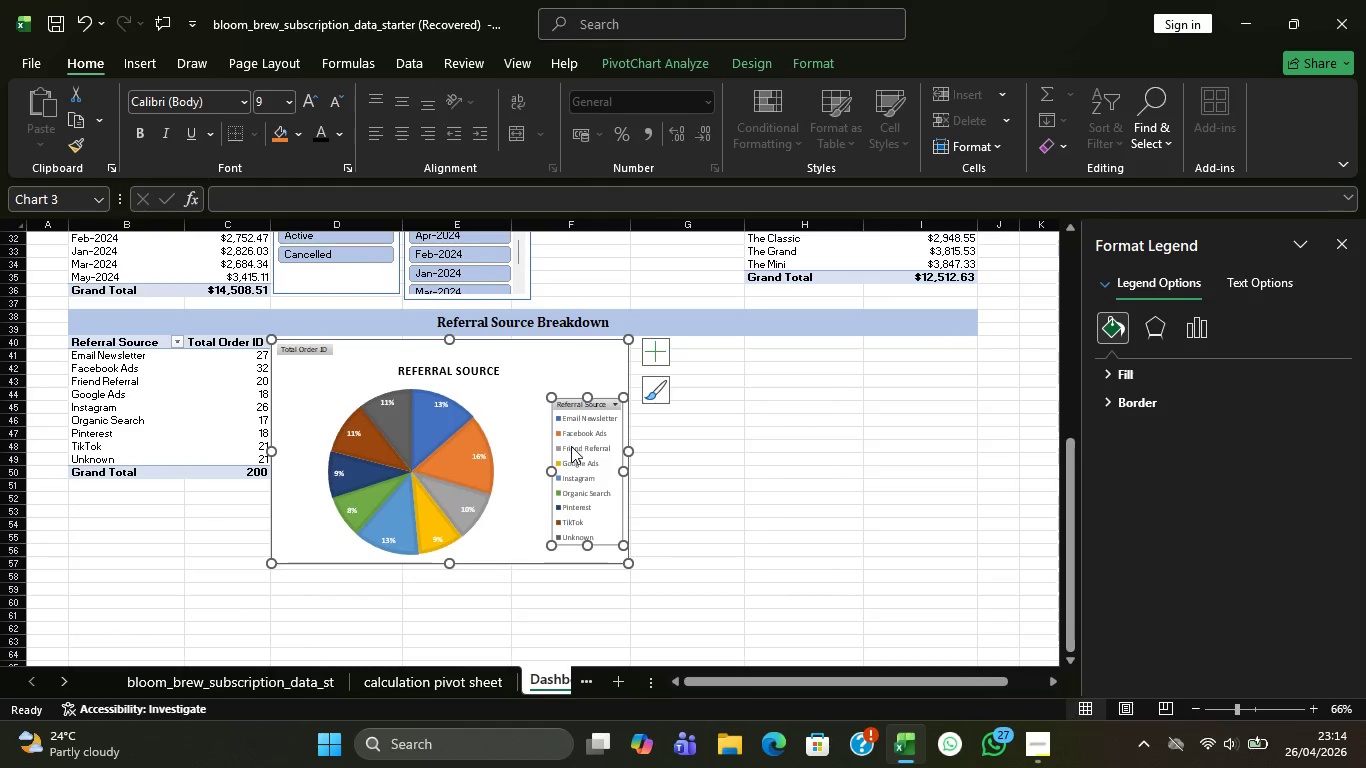 
left_click_drag(start_coordinate=[571, 446], to_coordinate=[566, 421])
 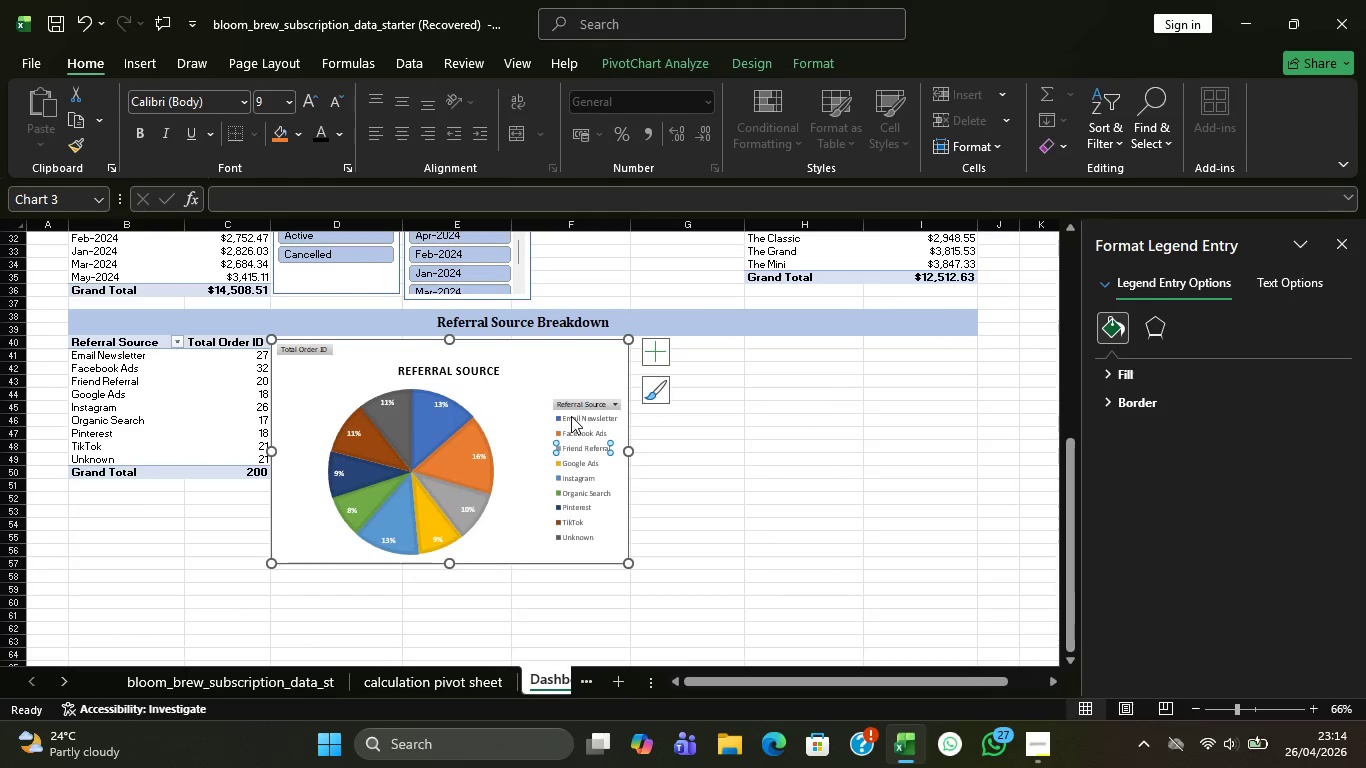 
left_click_drag(start_coordinate=[572, 416], to_coordinate=[561, 434])
 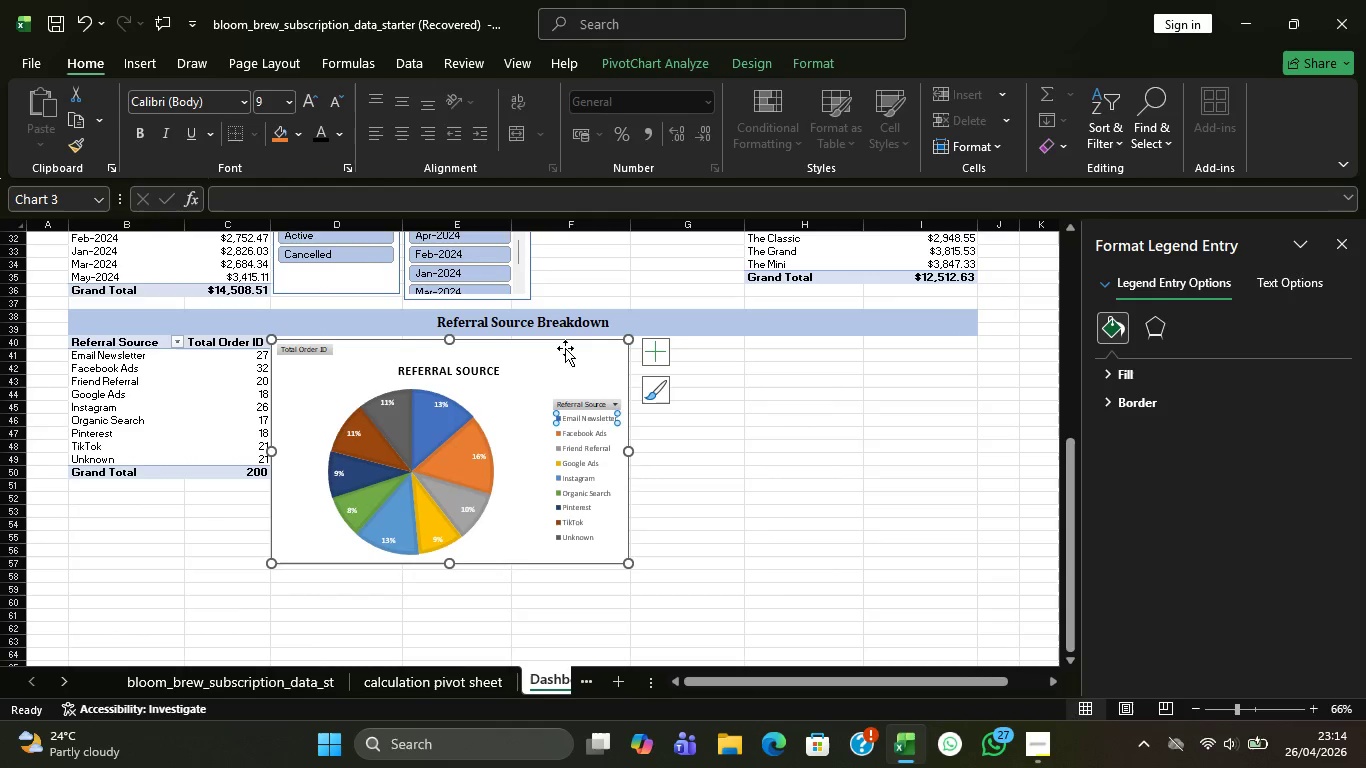 
left_click_drag(start_coordinate=[565, 348], to_coordinate=[558, 368])
 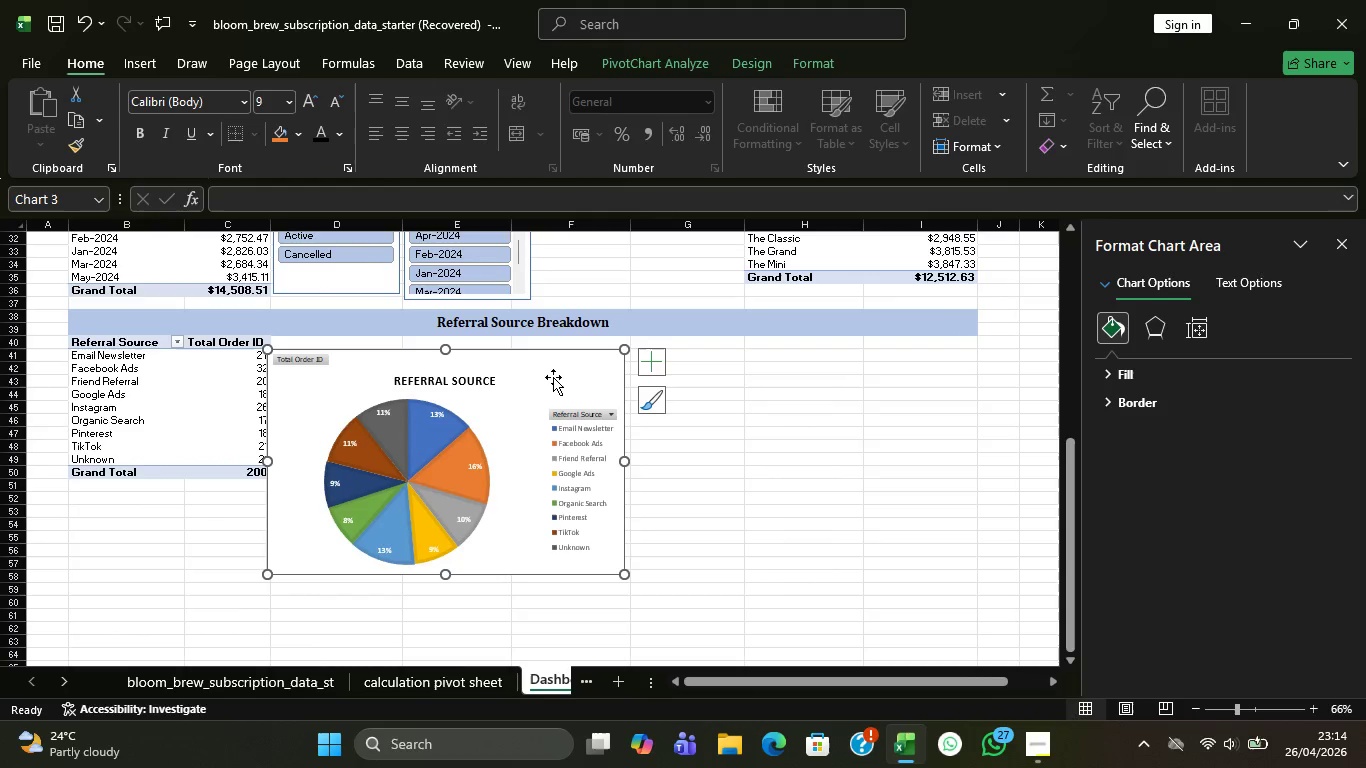 
left_click_drag(start_coordinate=[553, 380], to_coordinate=[576, 370])
 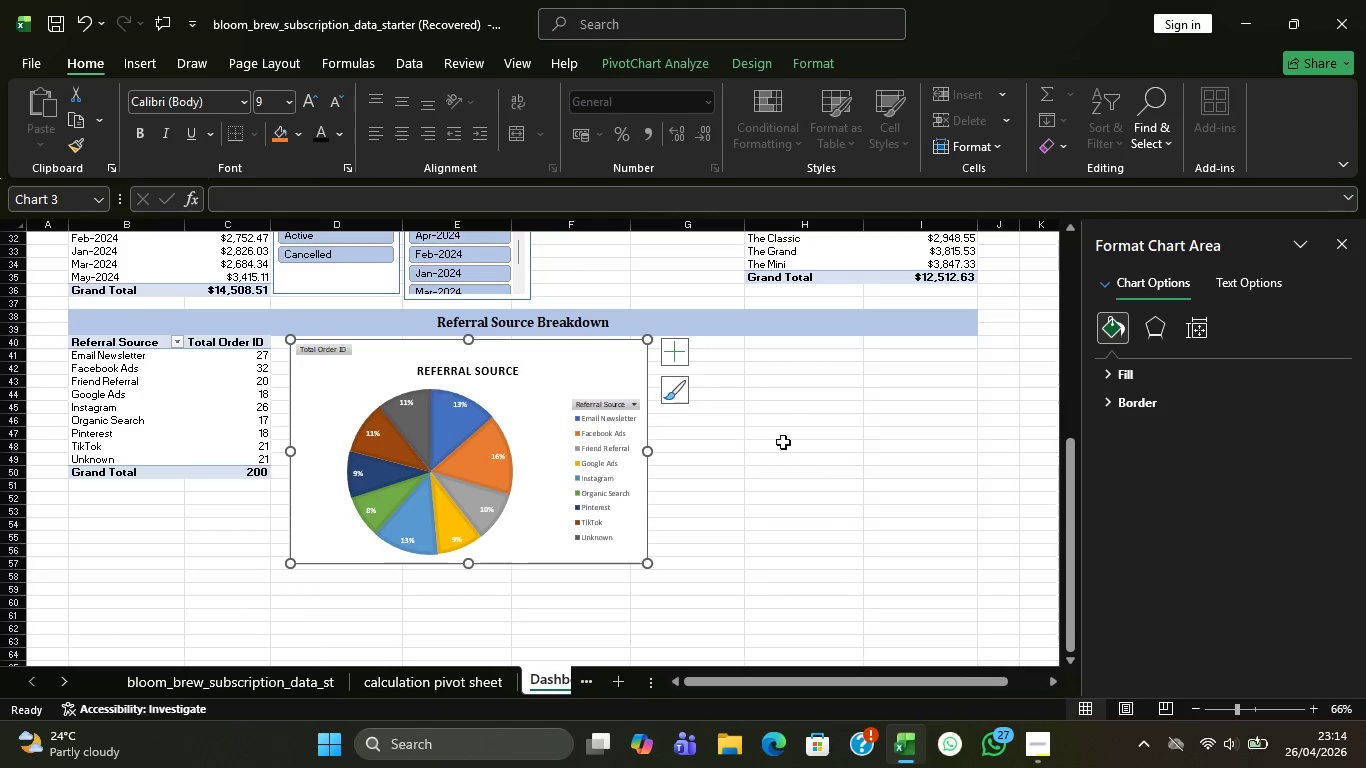 
left_click([791, 445])
 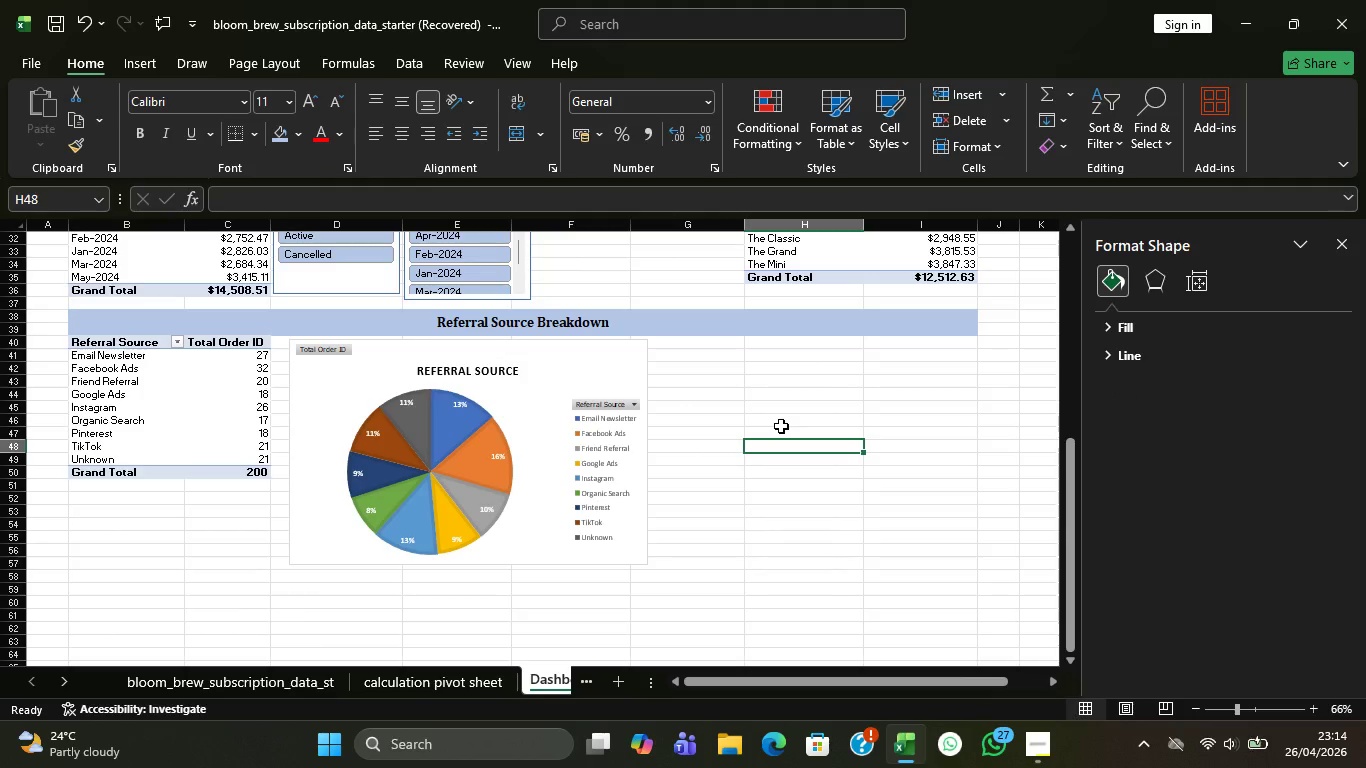 
wait(5.77)
 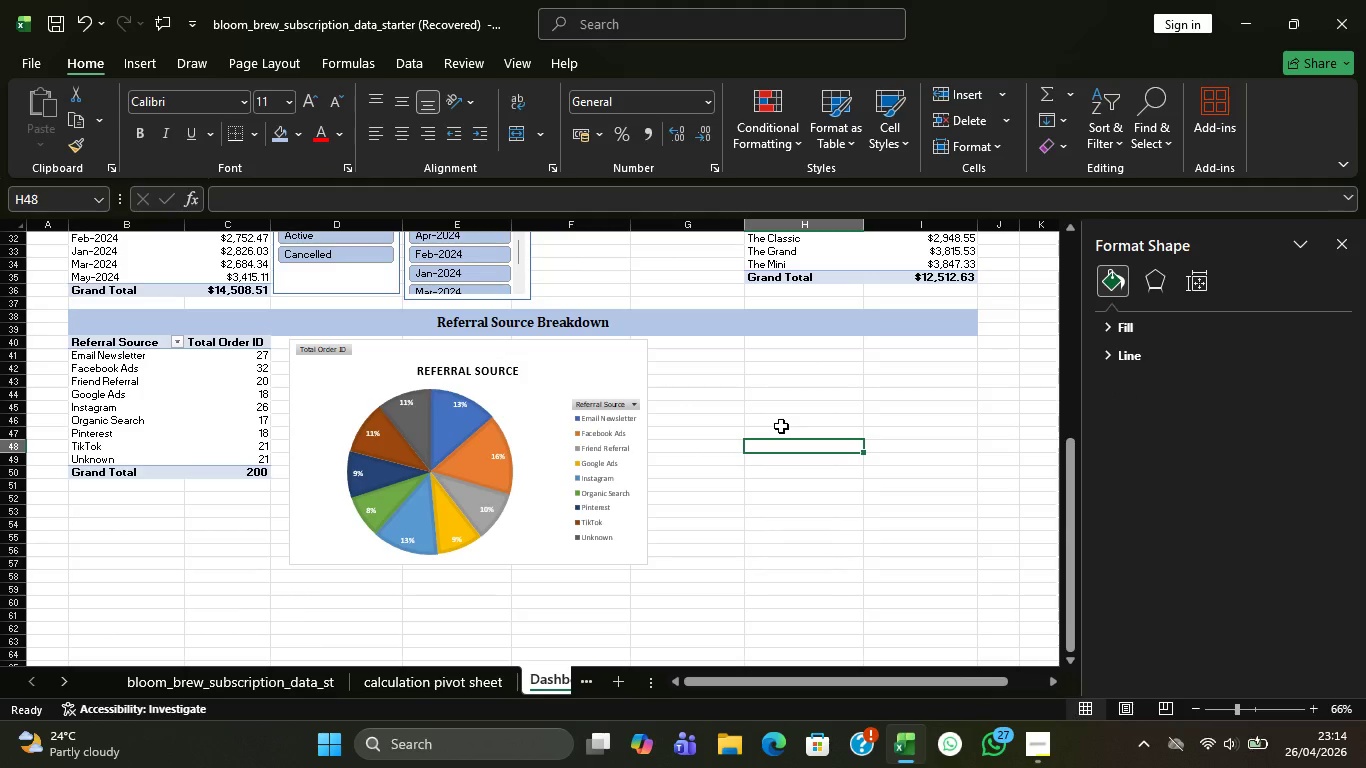 
scroll: coordinate [774, 415], scroll_direction: up, amount: 15.0
 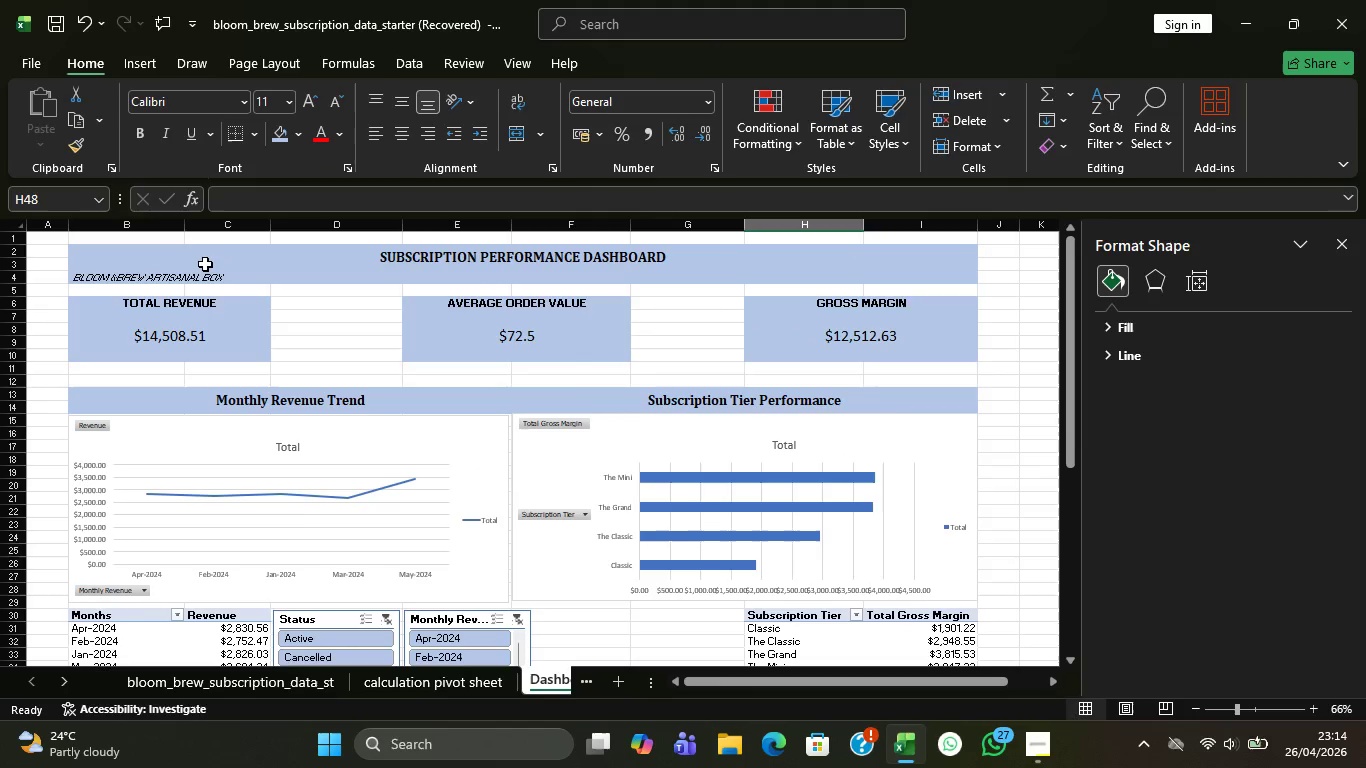 
left_click([190, 281])
 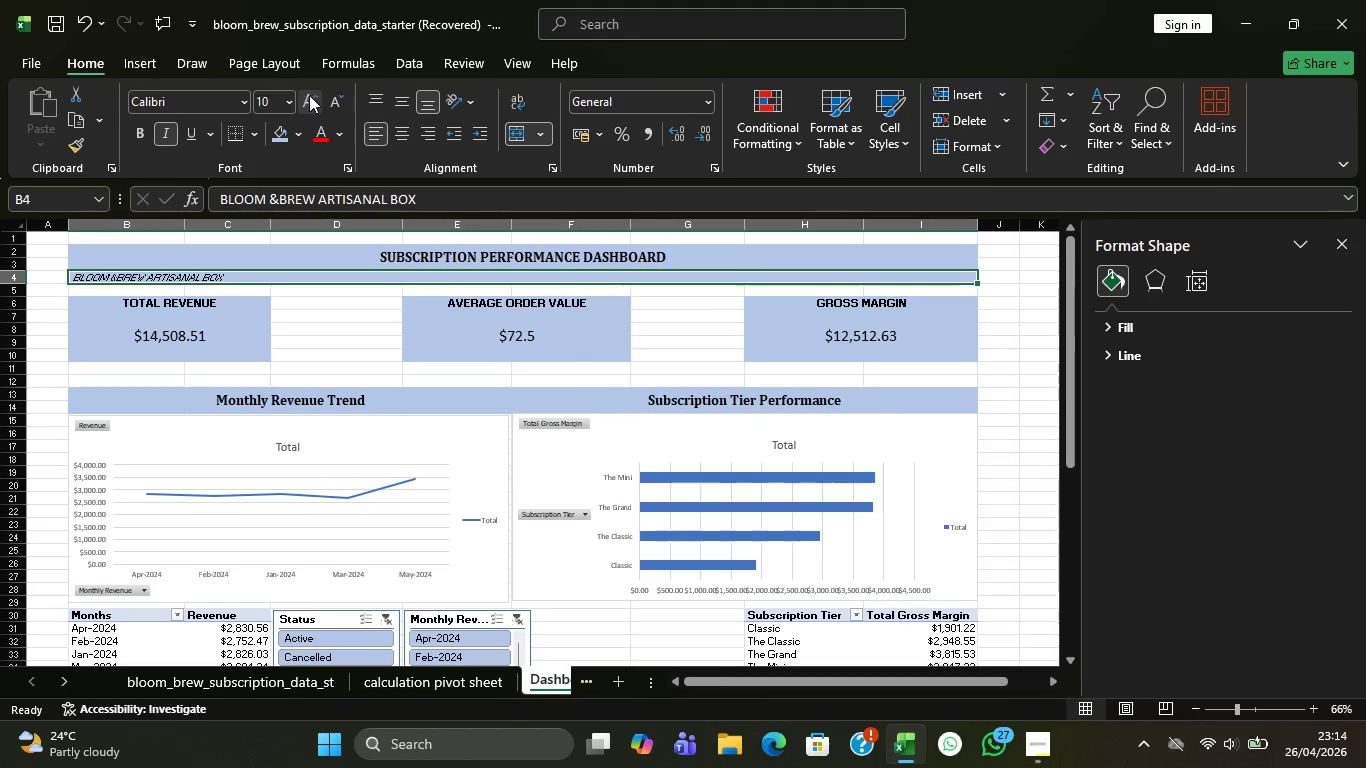 
left_click([310, 107])
 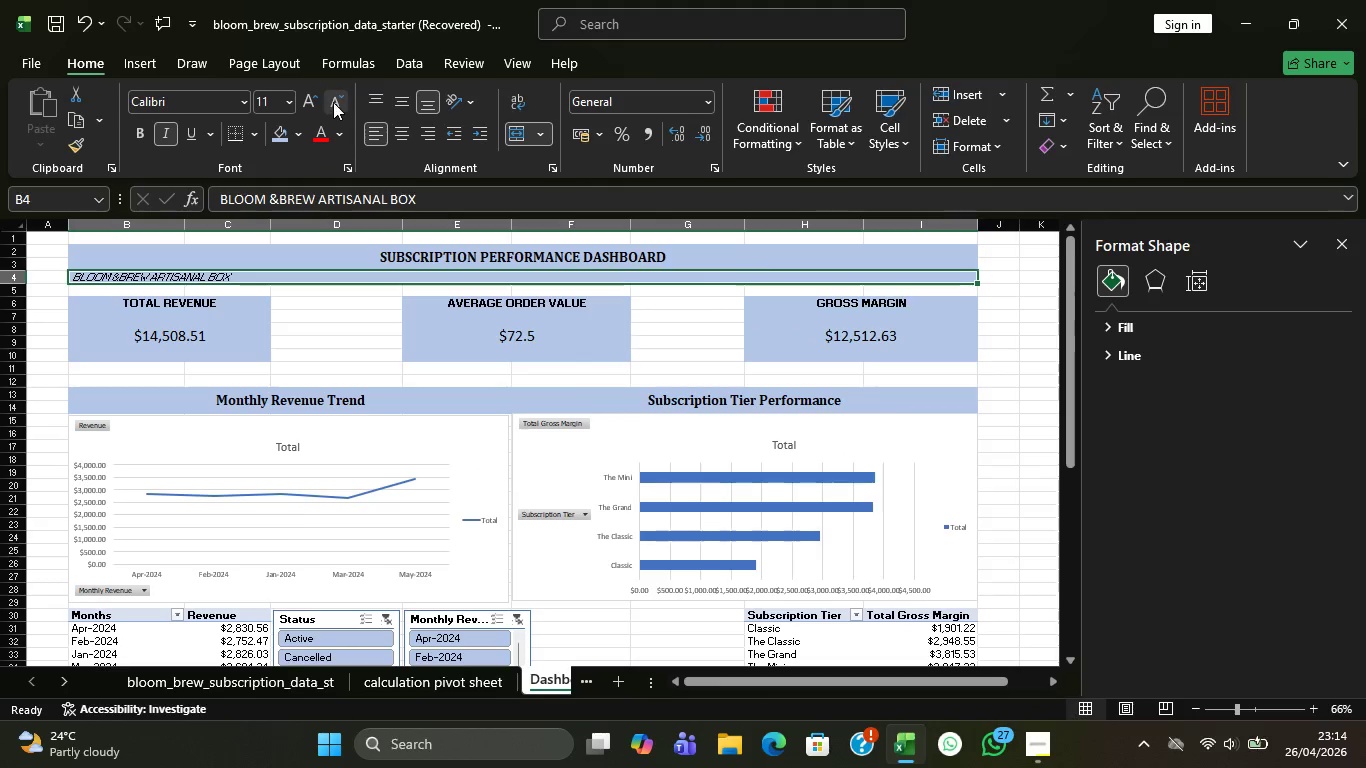 
left_click([214, 101])
 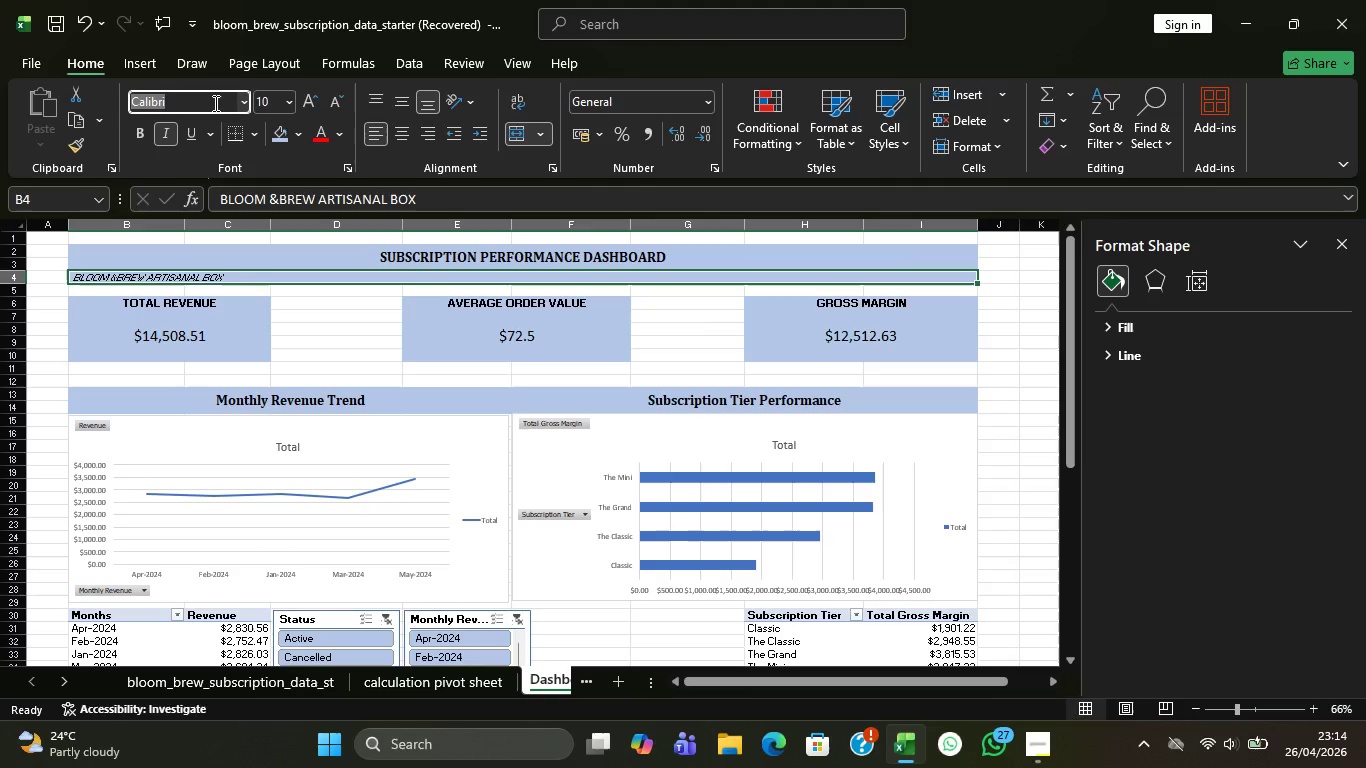 
type(cam)
 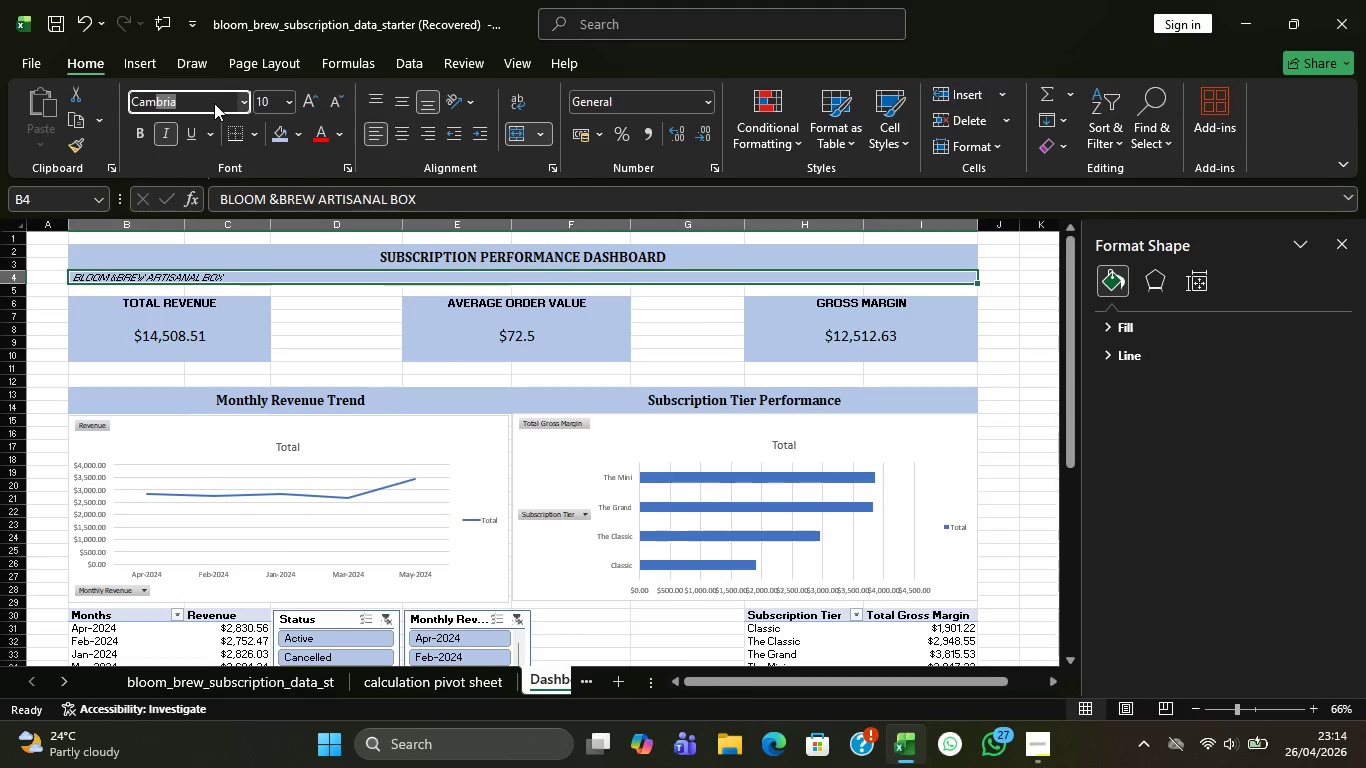 
key(Enter)
 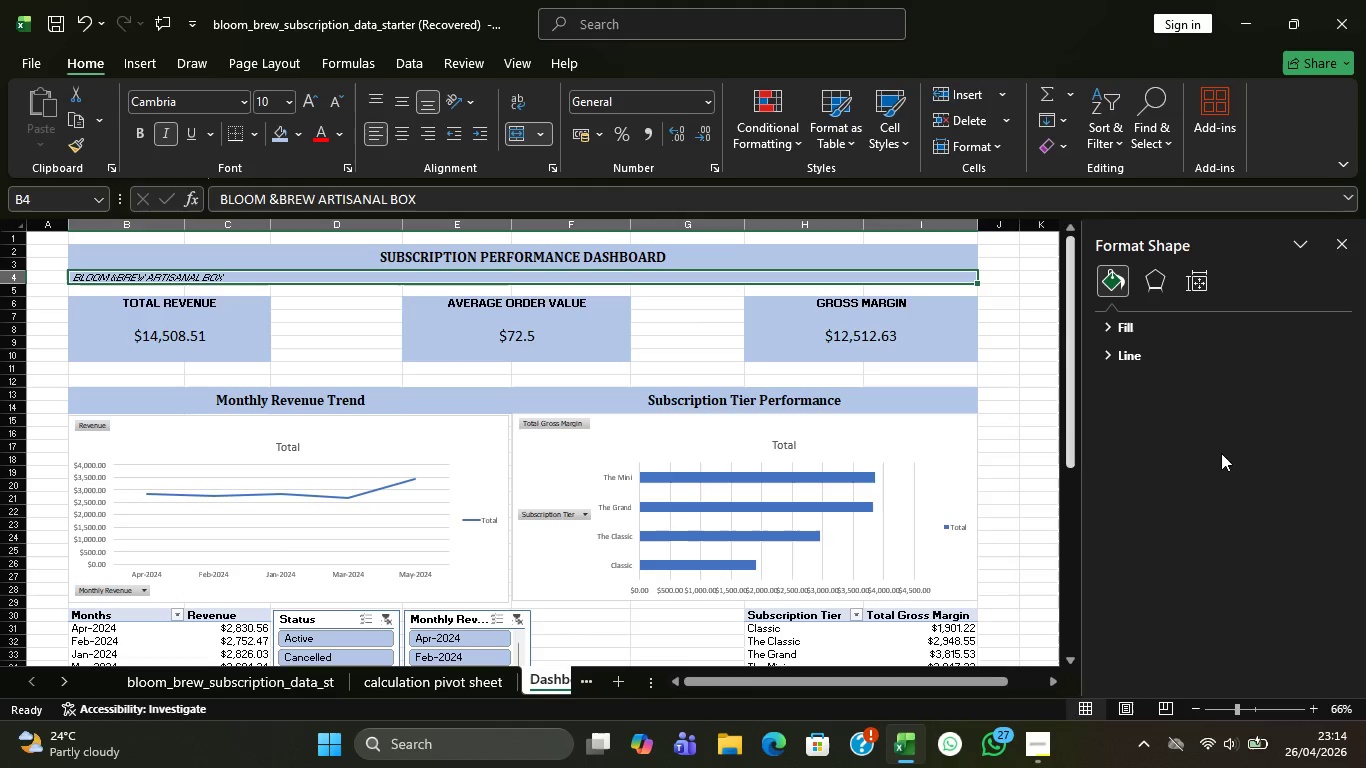 
wait(5.56)
 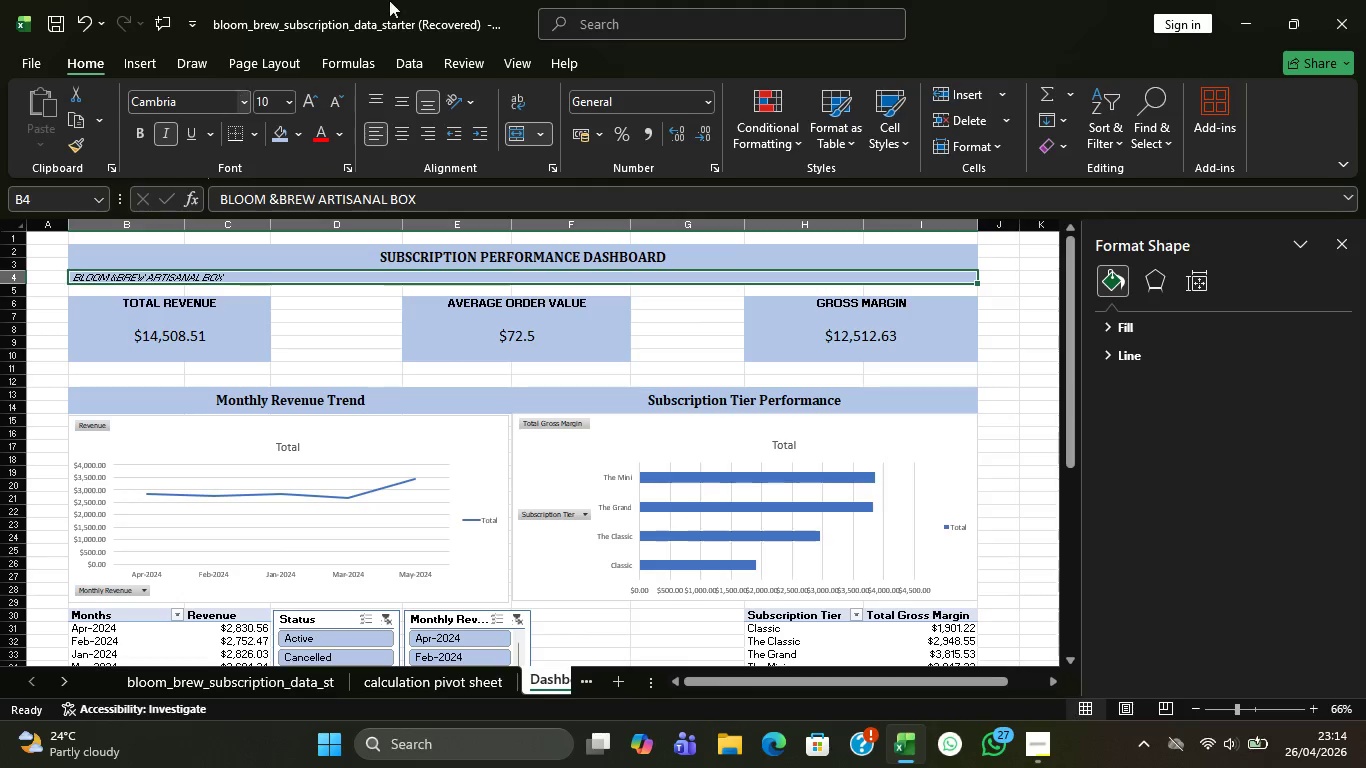 
left_click([1257, 706])
 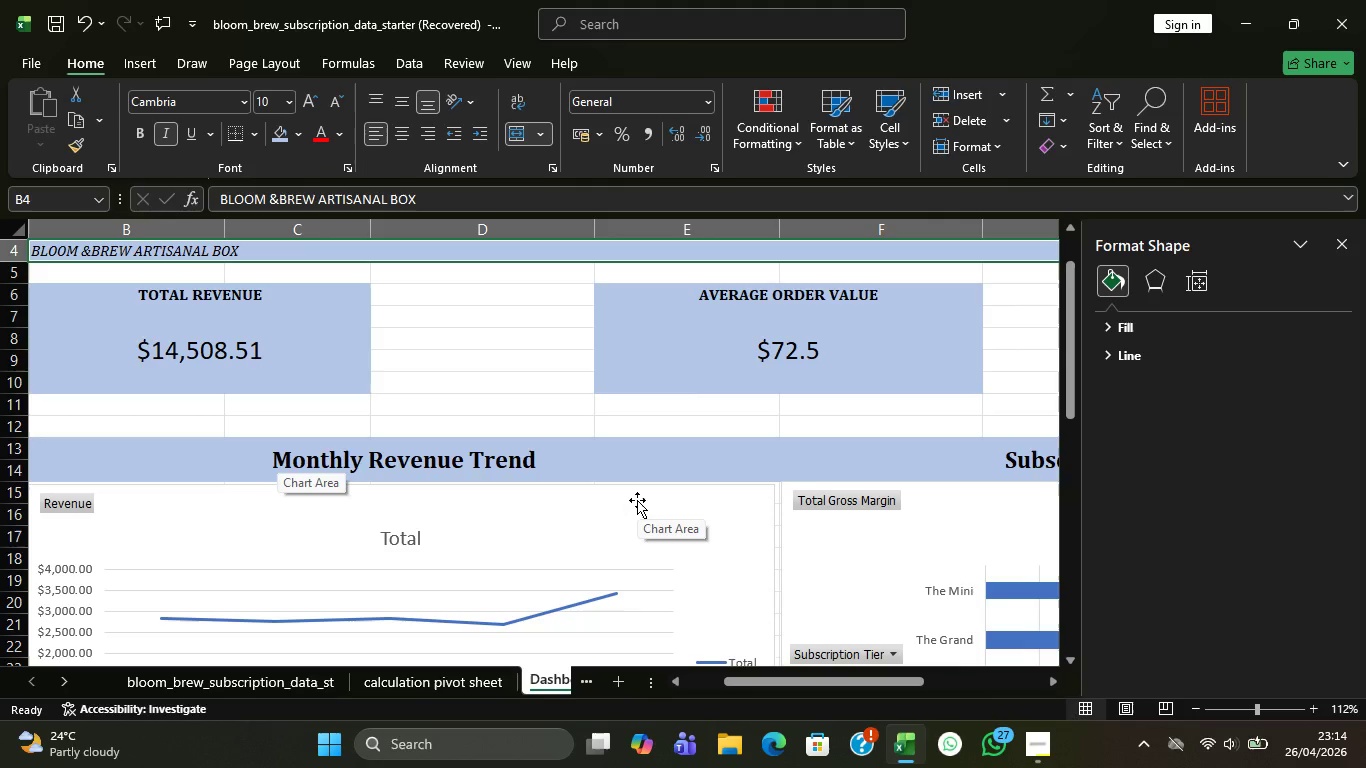 
left_click_drag(start_coordinate=[767, 682], to_coordinate=[607, 693])
 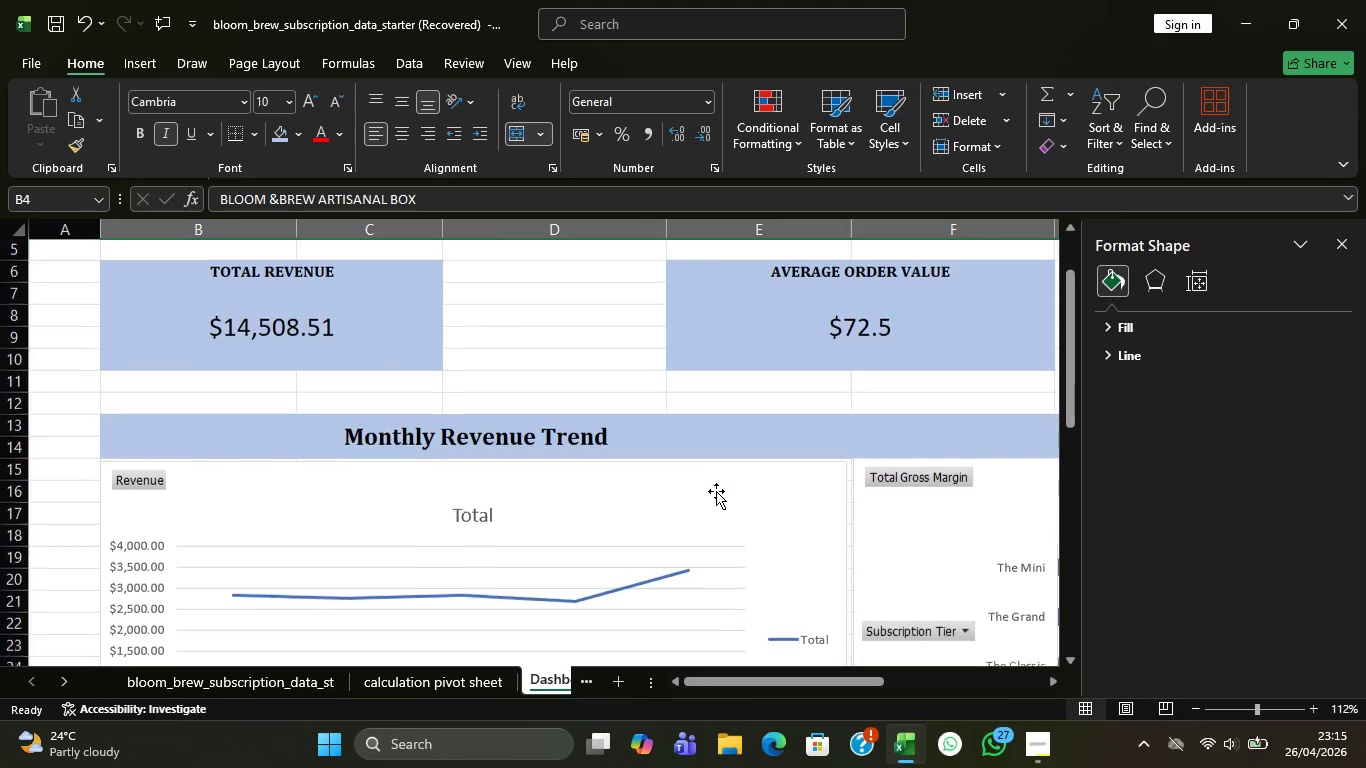 
scroll: coordinate [716, 487], scroll_direction: up, amount: 4.0
 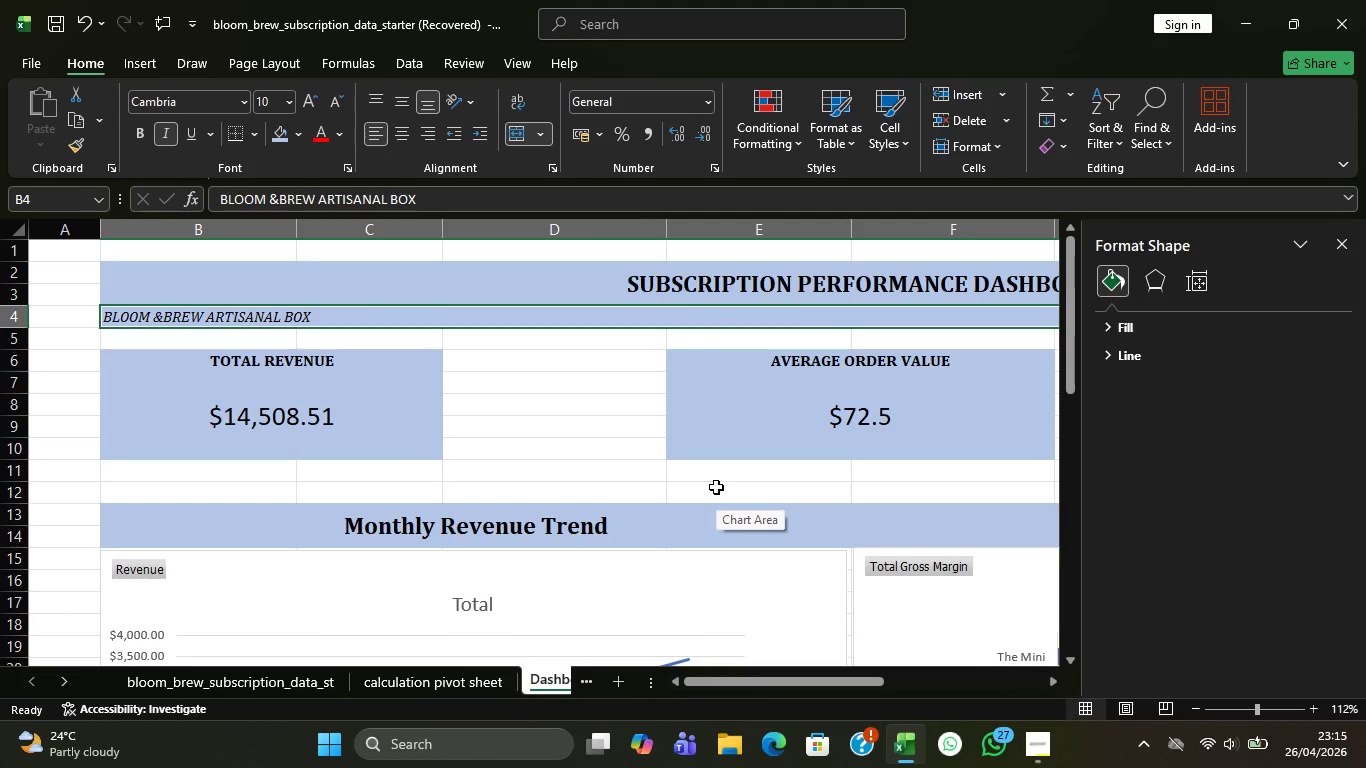 
scroll: coordinate [713, 694], scroll_direction: none, amount: 0.0
 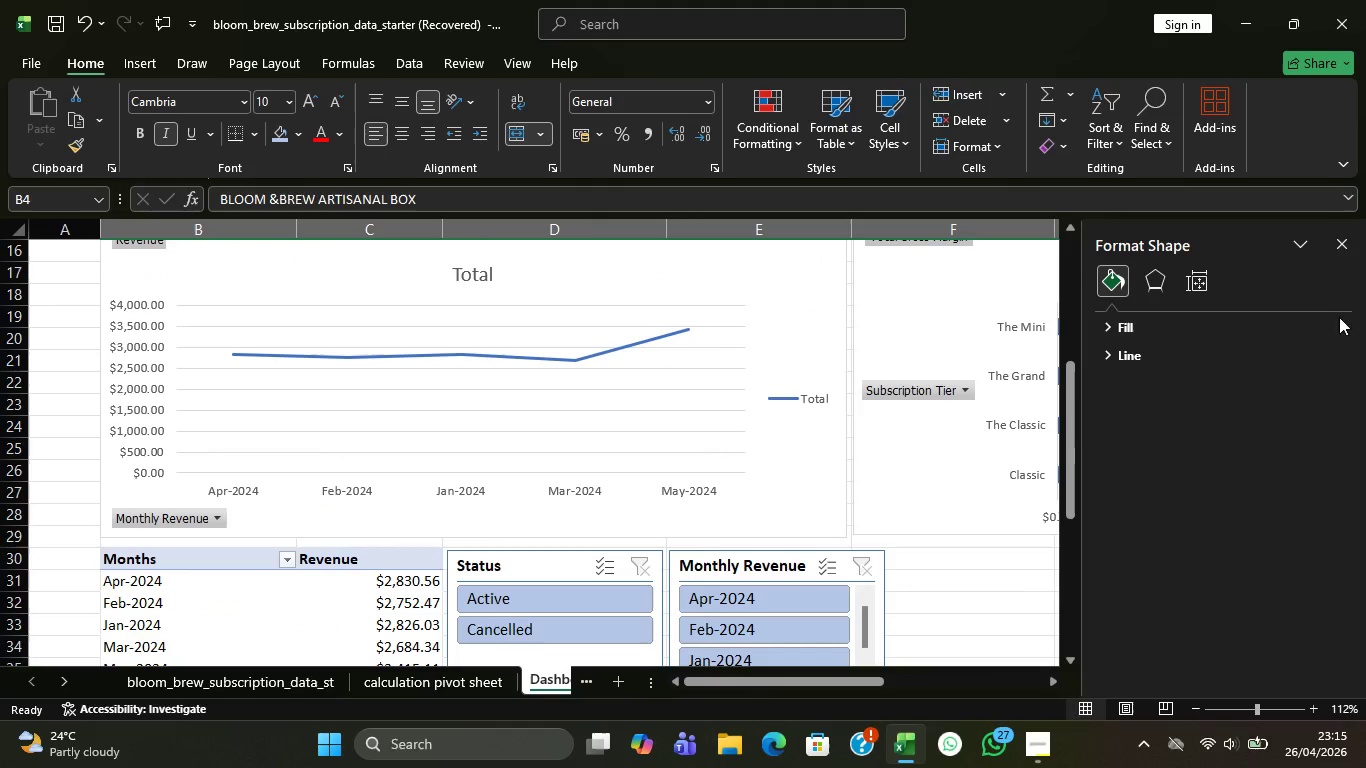 
left_click([1348, 256])
 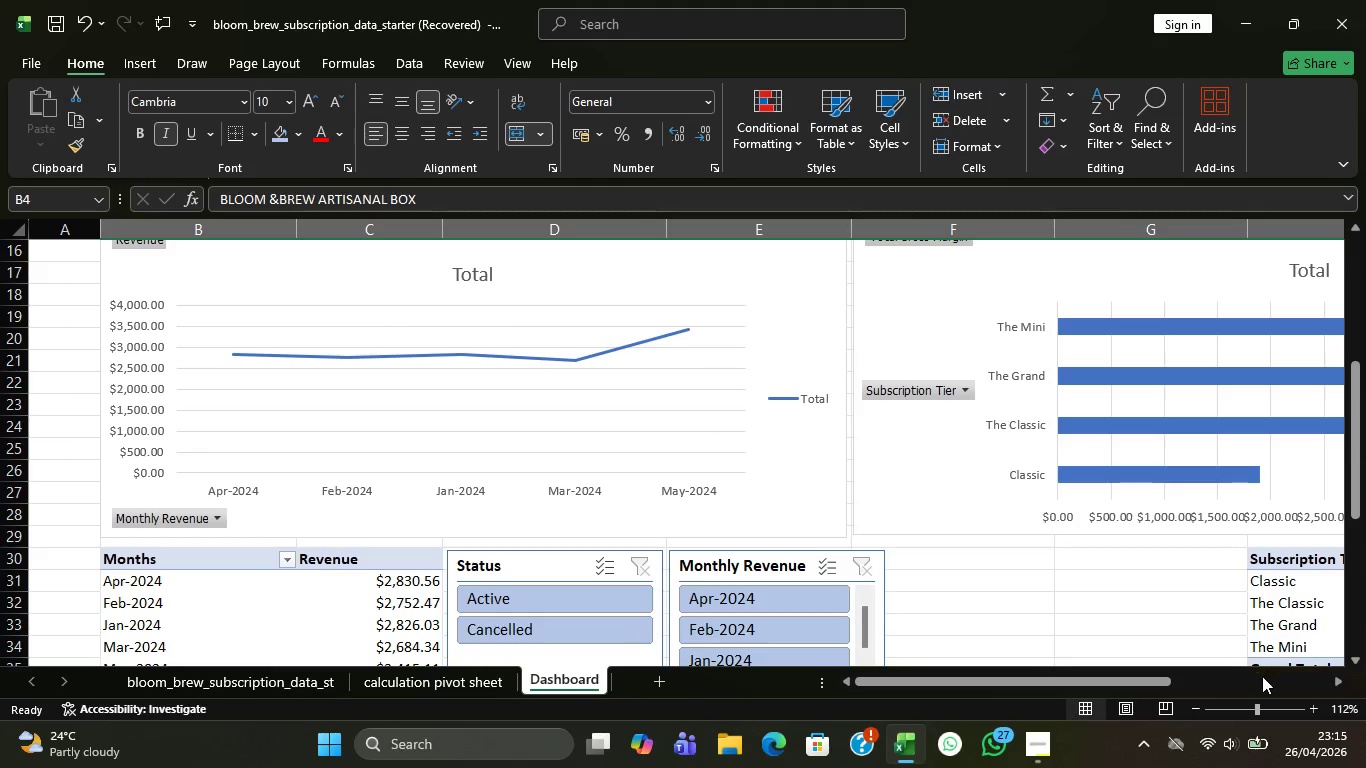 
left_click_drag(start_coordinate=[1254, 696], to_coordinate=[1218, 704])
 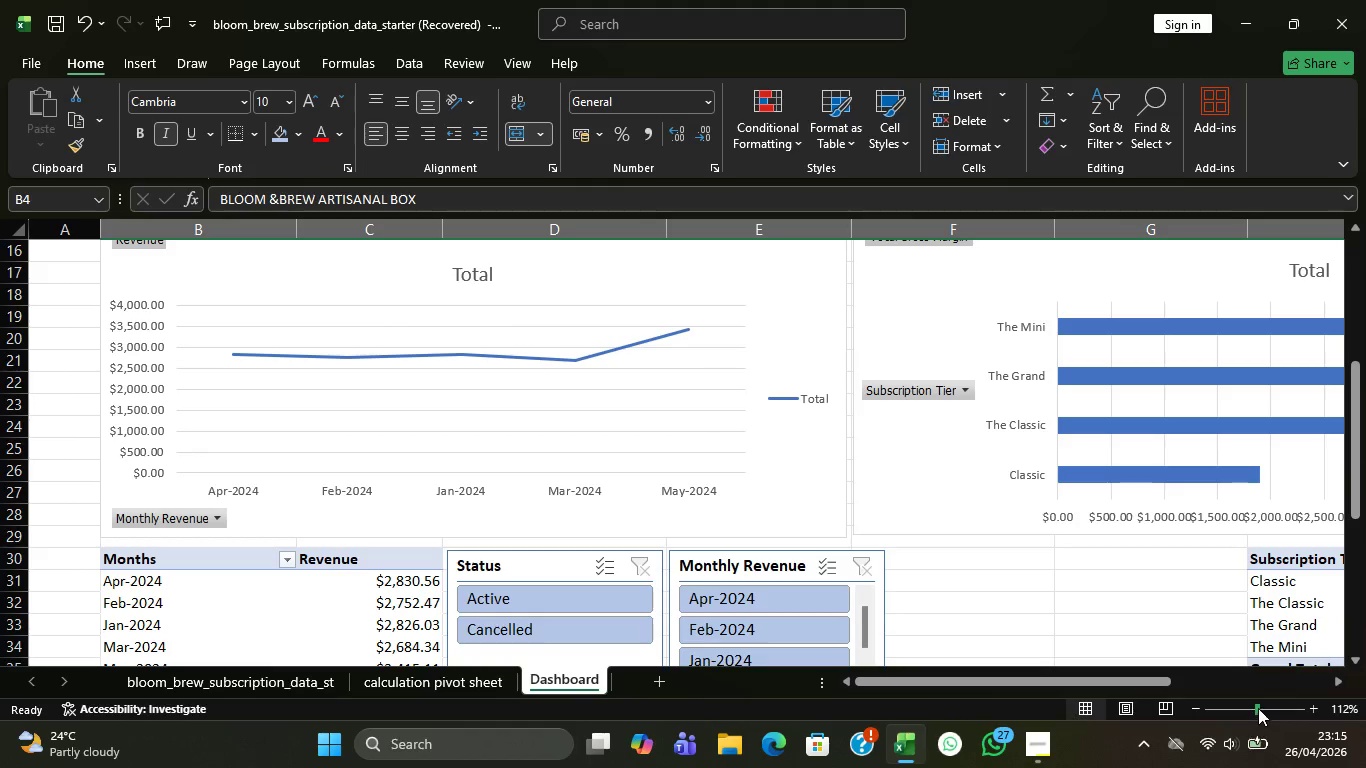 
left_click_drag(start_coordinate=[1258, 708], to_coordinate=[1236, 717])
 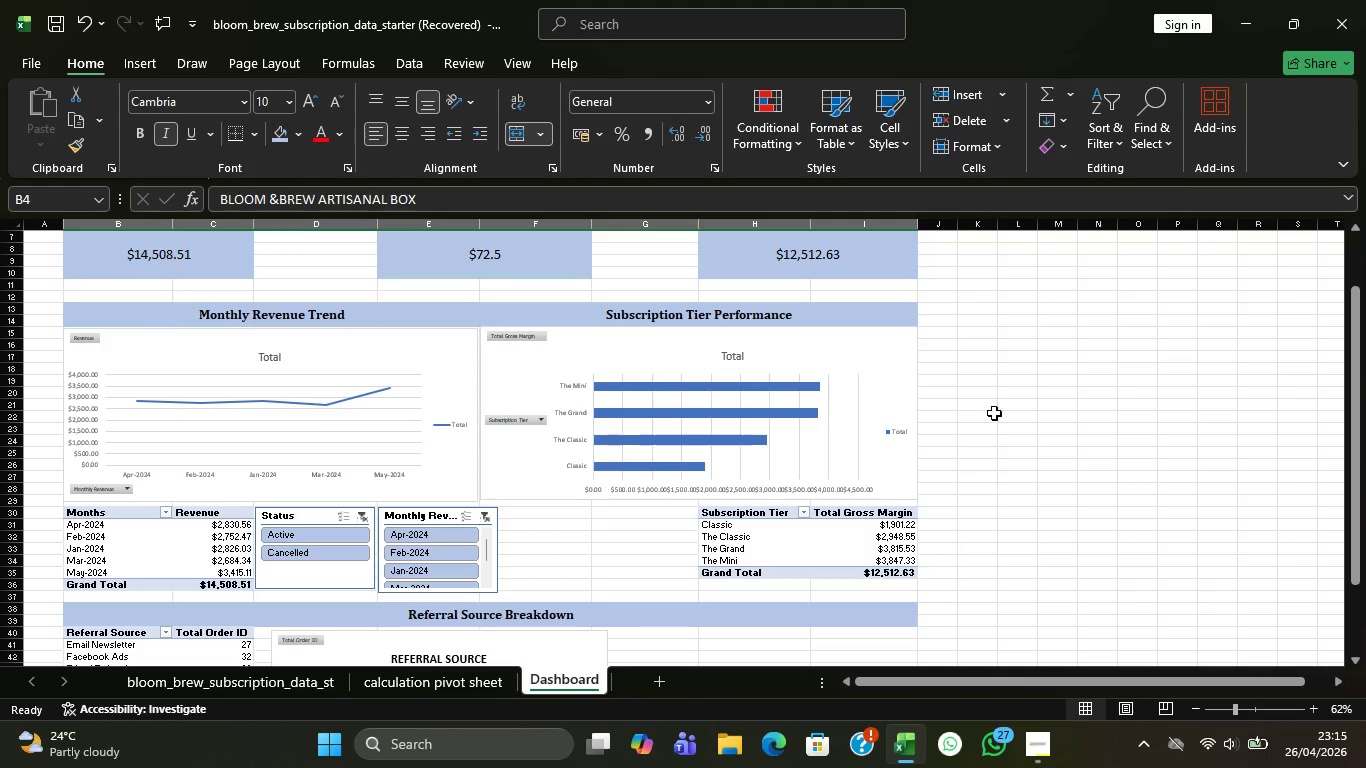 
wait(23.5)
 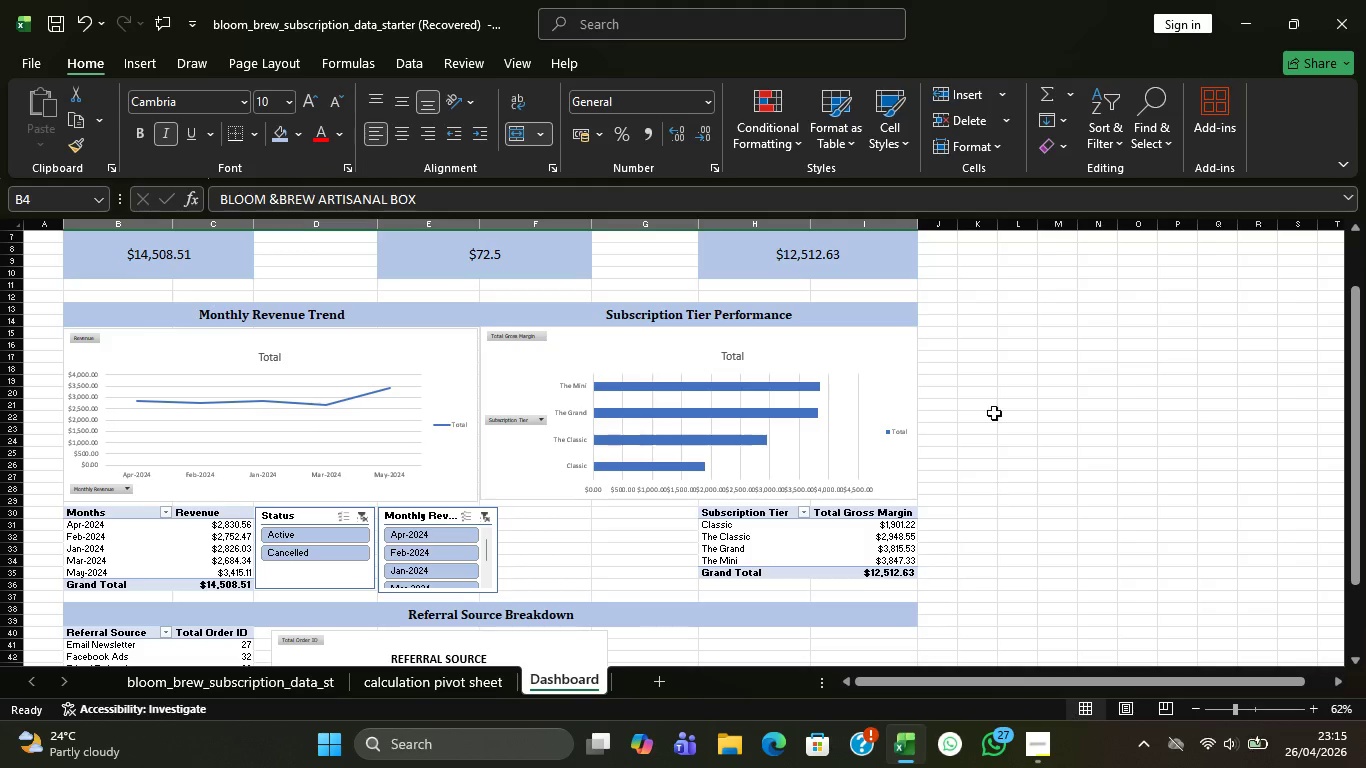 
left_click([507, 485])
 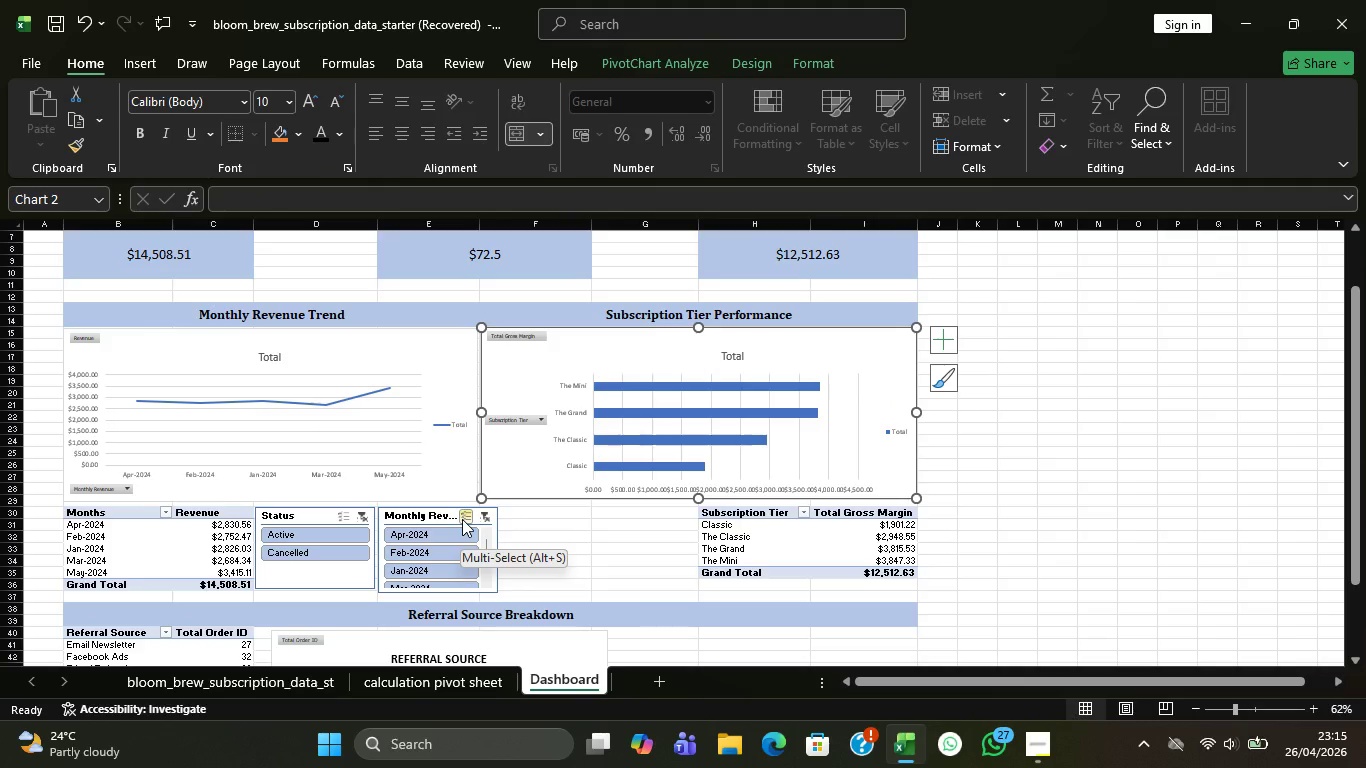 
mouse_move([483, 523])
 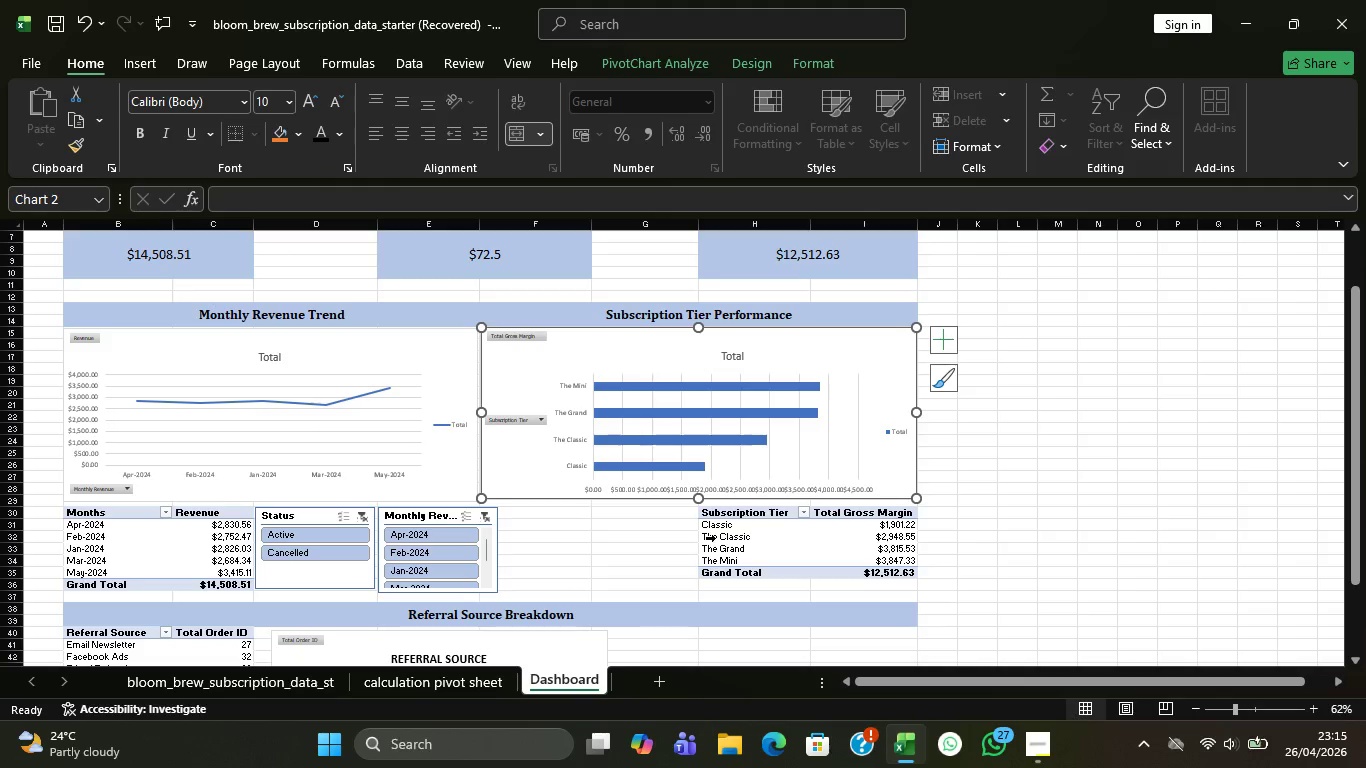 
scroll: coordinate [790, 505], scroll_direction: up, amount: 3.0
 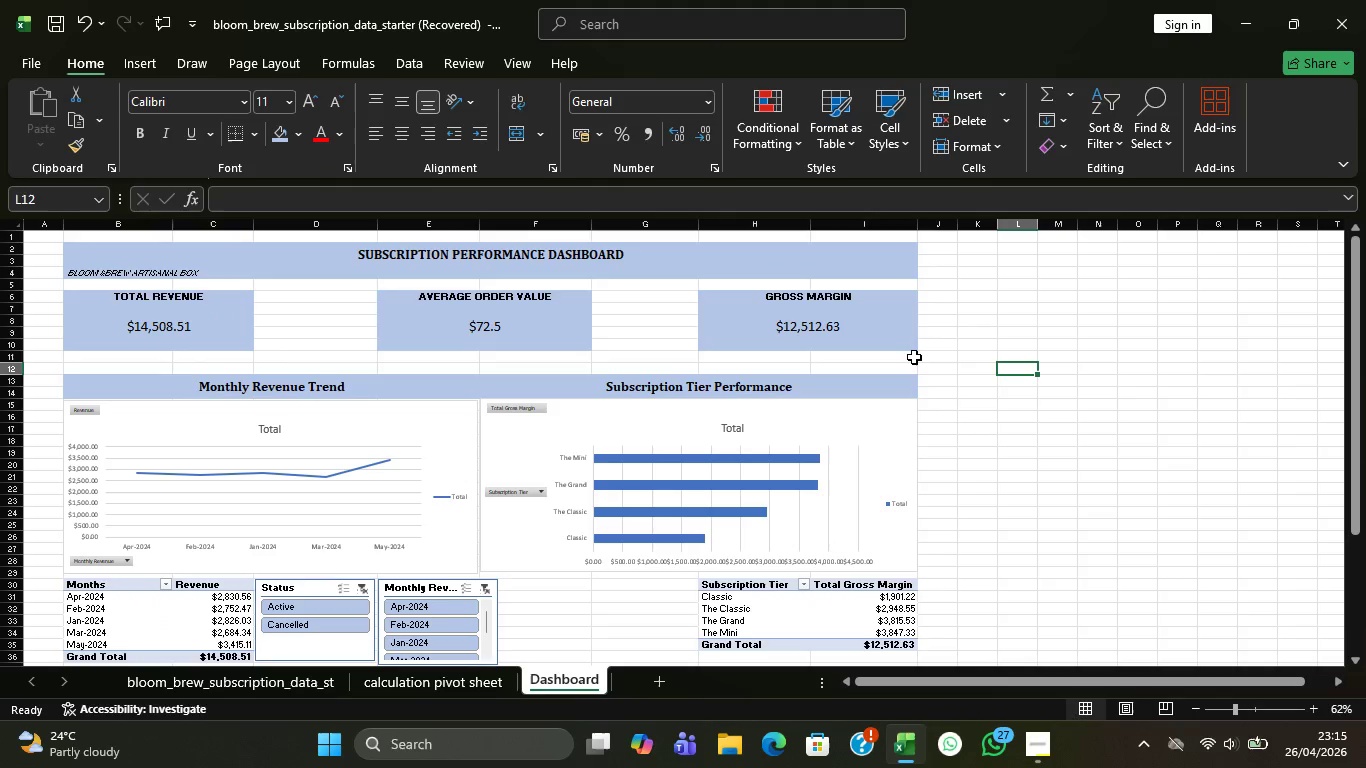 
scroll: coordinate [639, 627], scroll_direction: none, amount: 0.0
 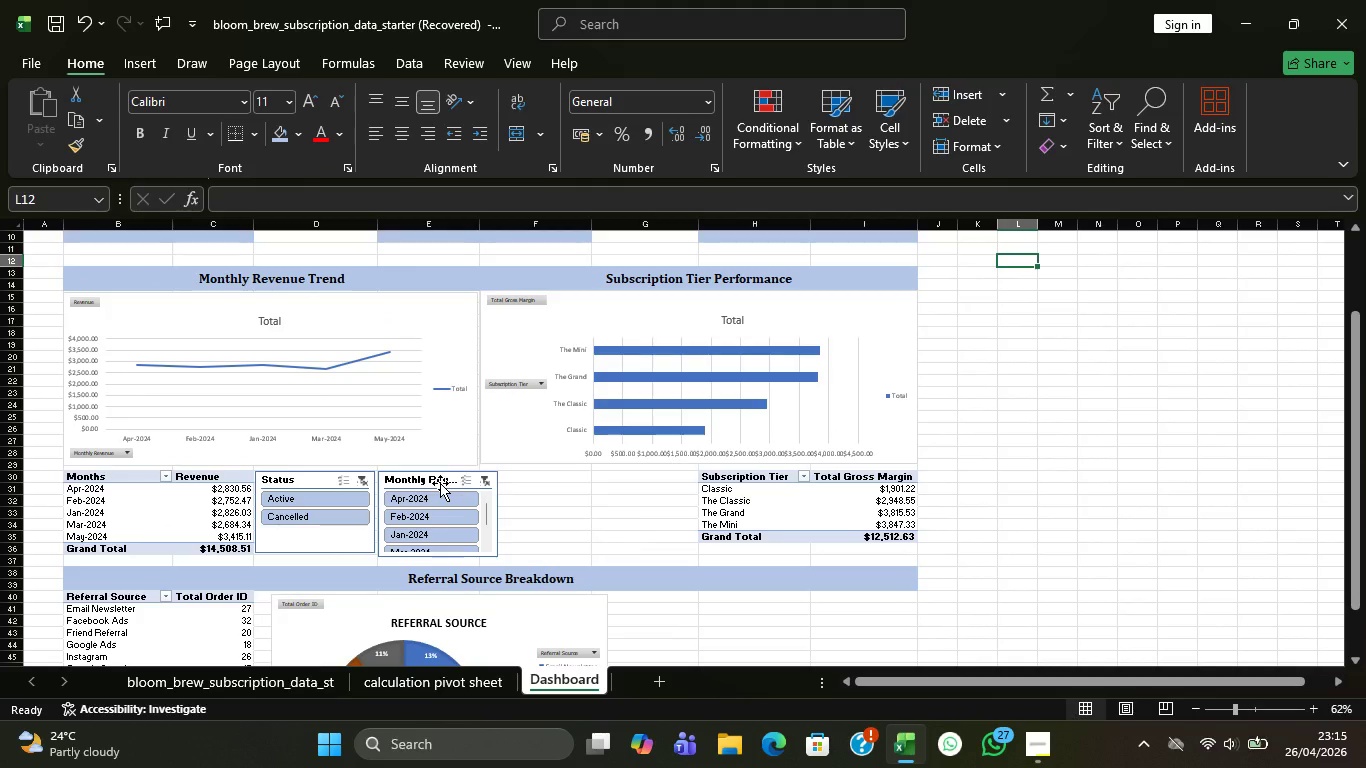 
left_click_drag(start_coordinate=[441, 482], to_coordinate=[1041, 290])
 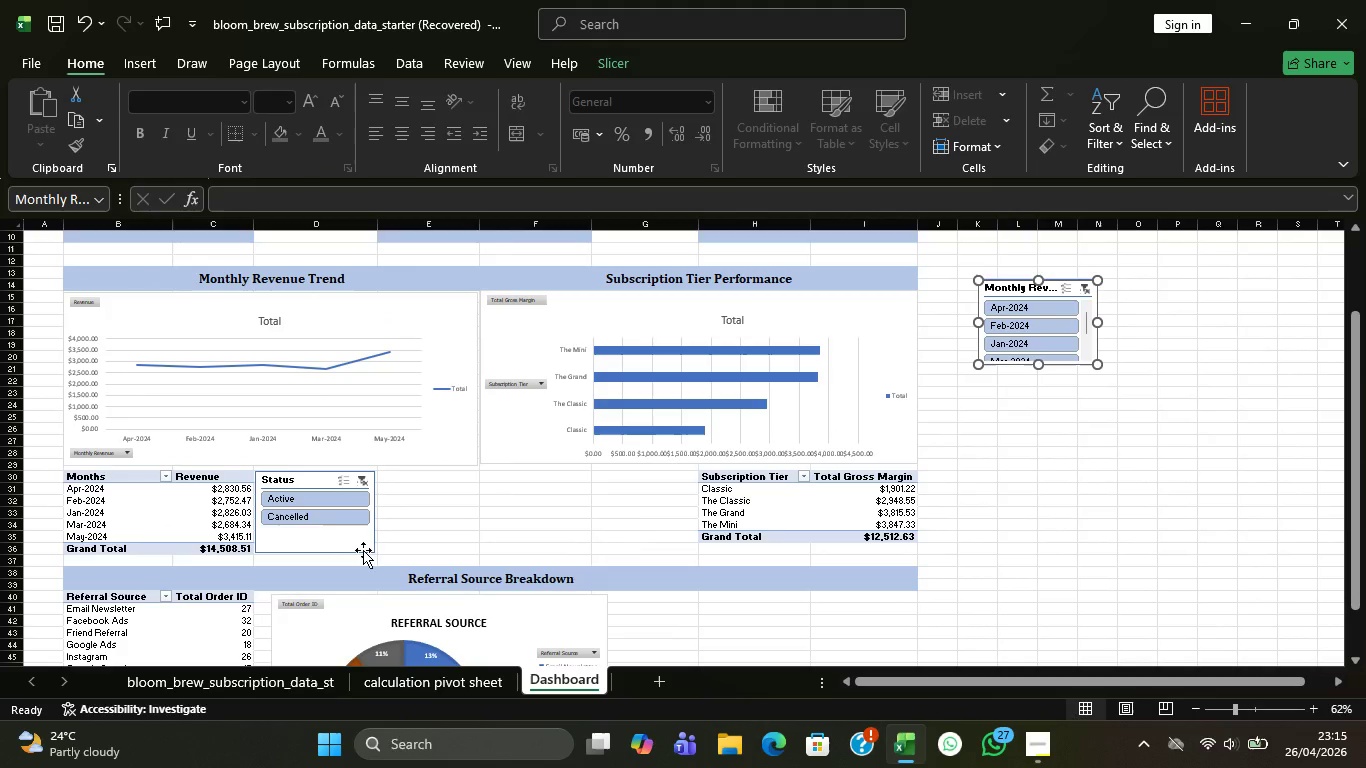 
left_click_drag(start_coordinate=[362, 549], to_coordinate=[1110, 475])
 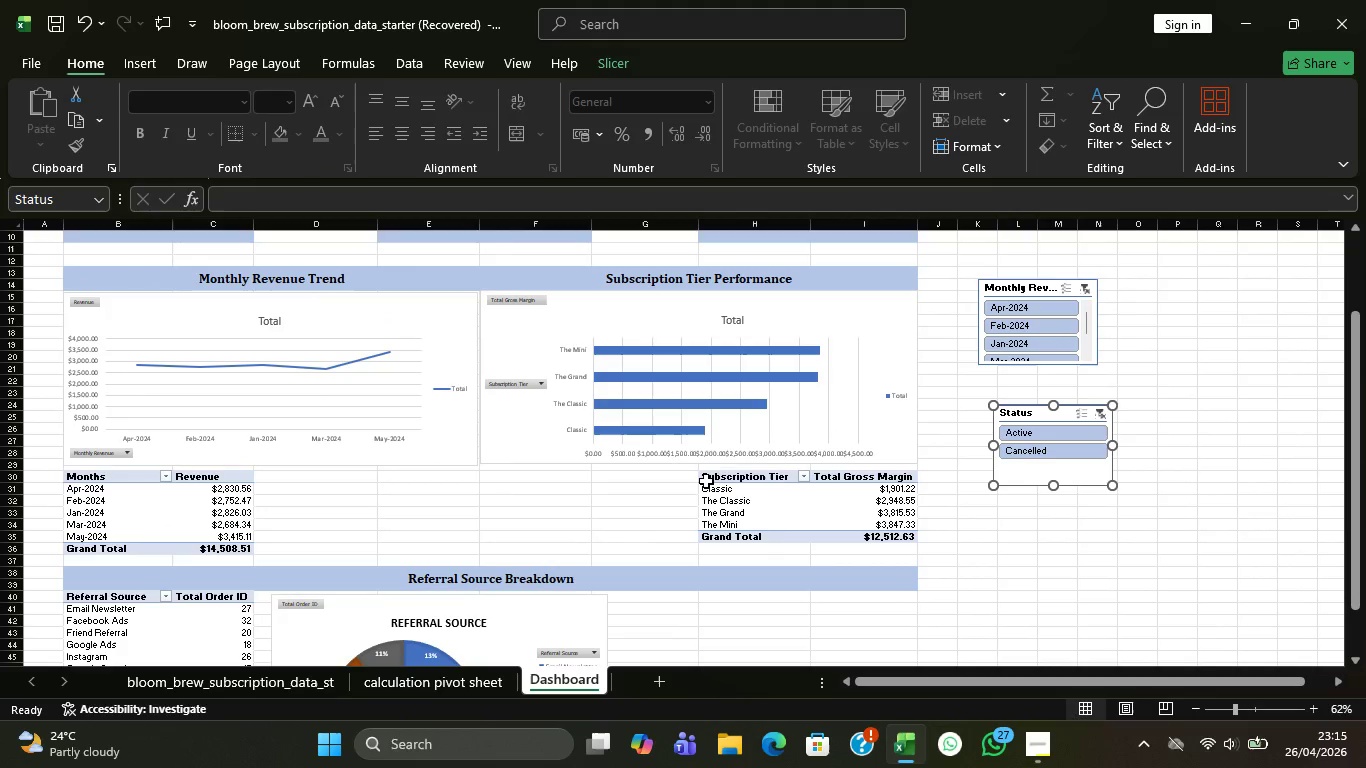 
left_click_drag(start_coordinate=[722, 478], to_coordinate=[866, 540])
 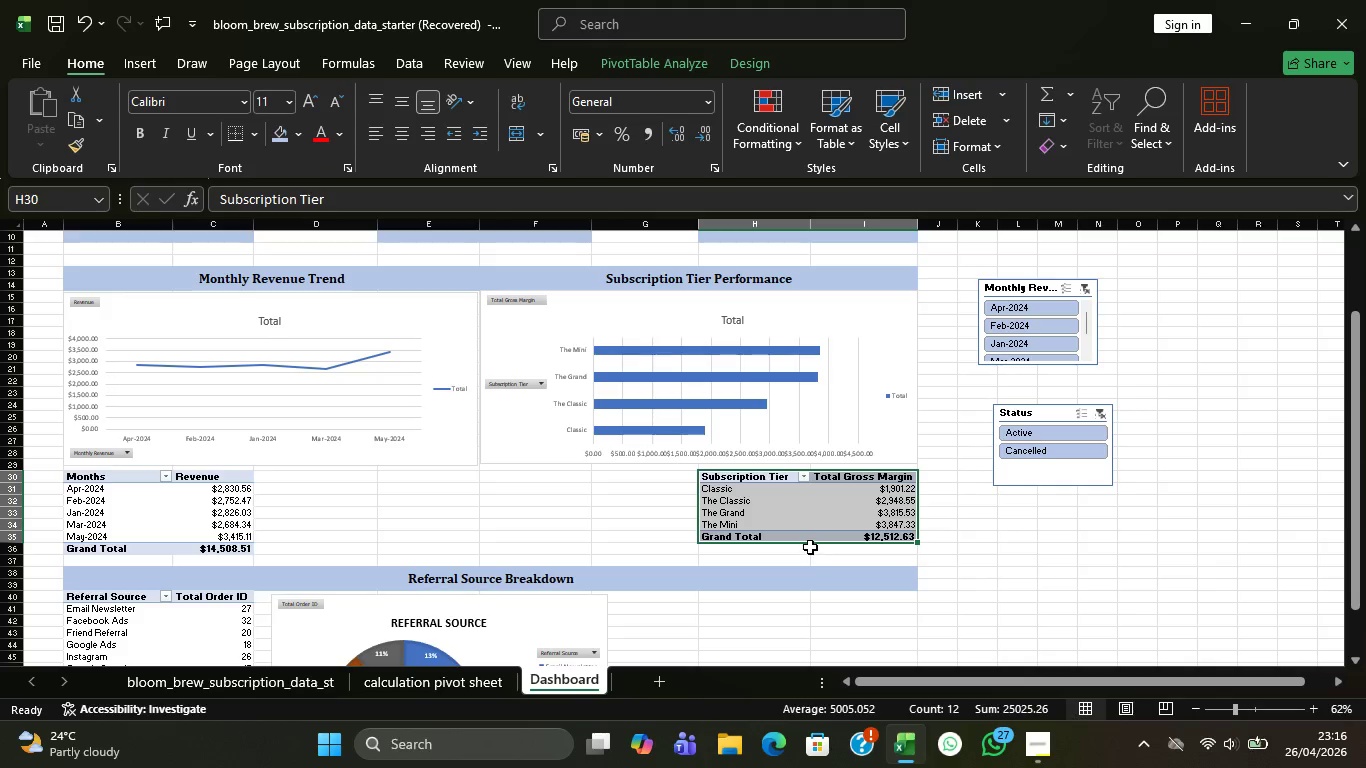 
left_click_drag(start_coordinate=[810, 547], to_coordinate=[789, 504])
 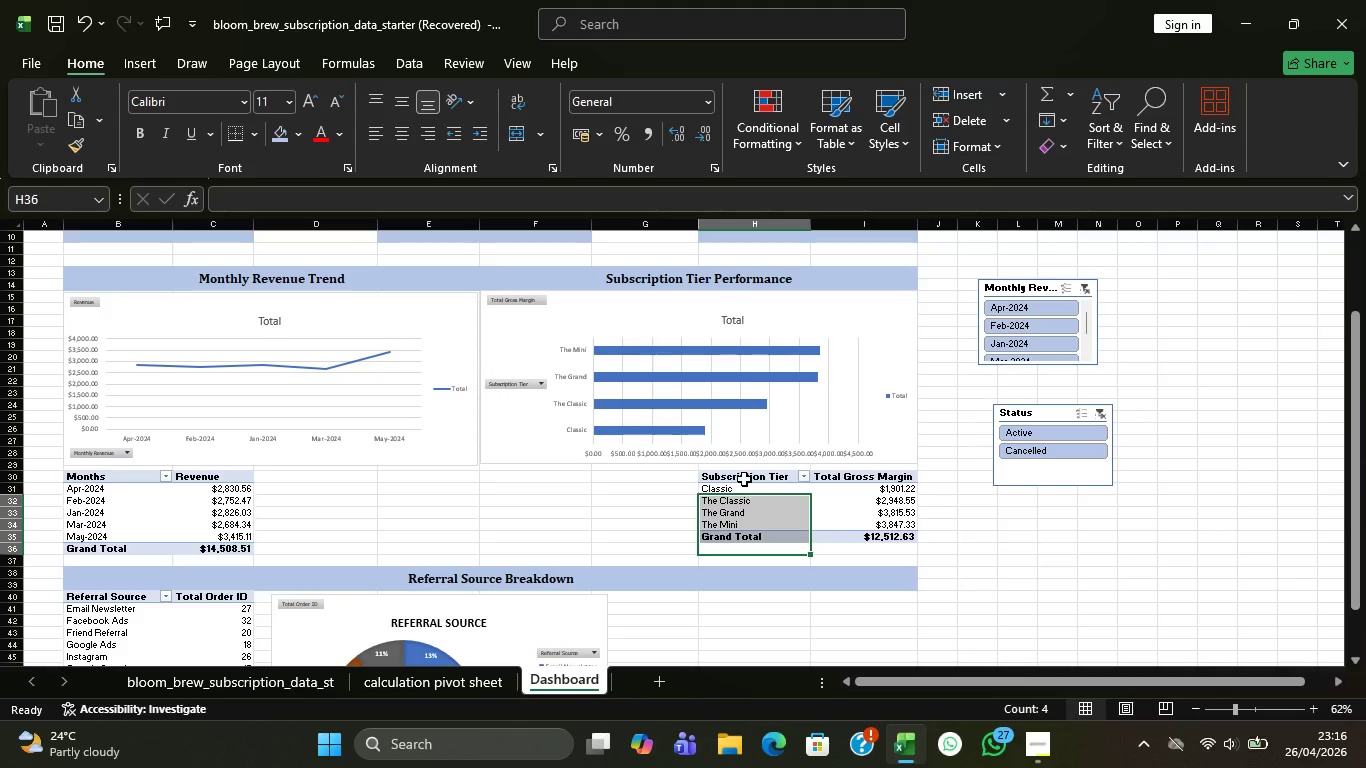 
left_click_drag(start_coordinate=[743, 479], to_coordinate=[873, 540])
 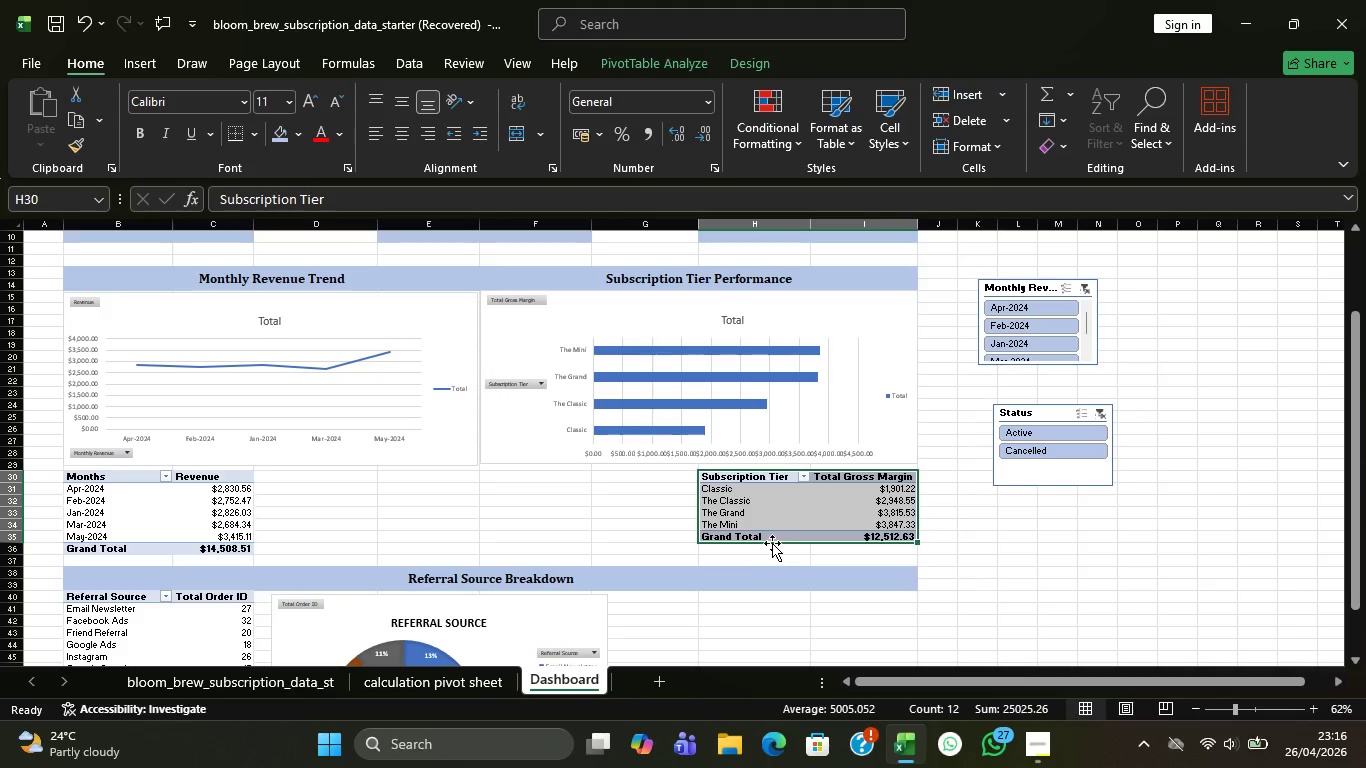 
left_click_drag(start_coordinate=[772, 543], to_coordinate=[563, 539])
 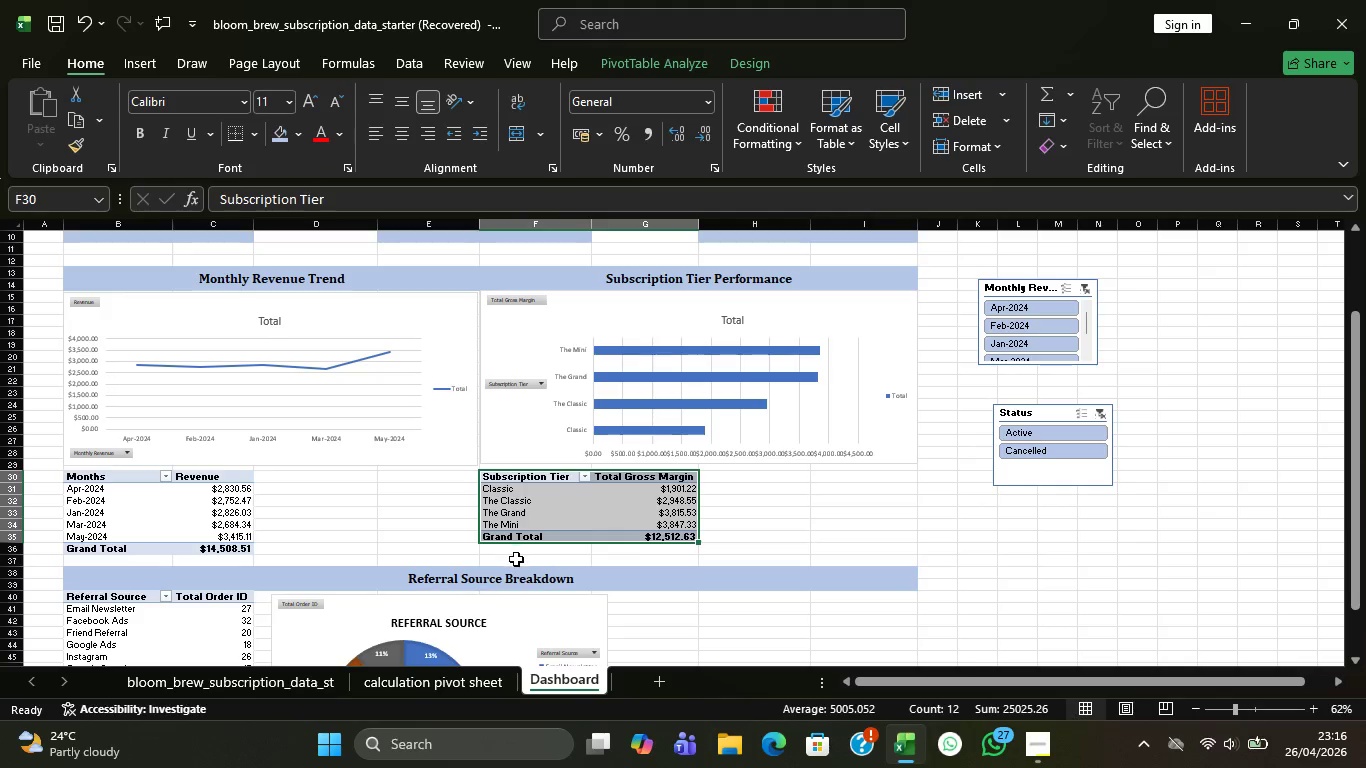 
left_click([516, 559])
 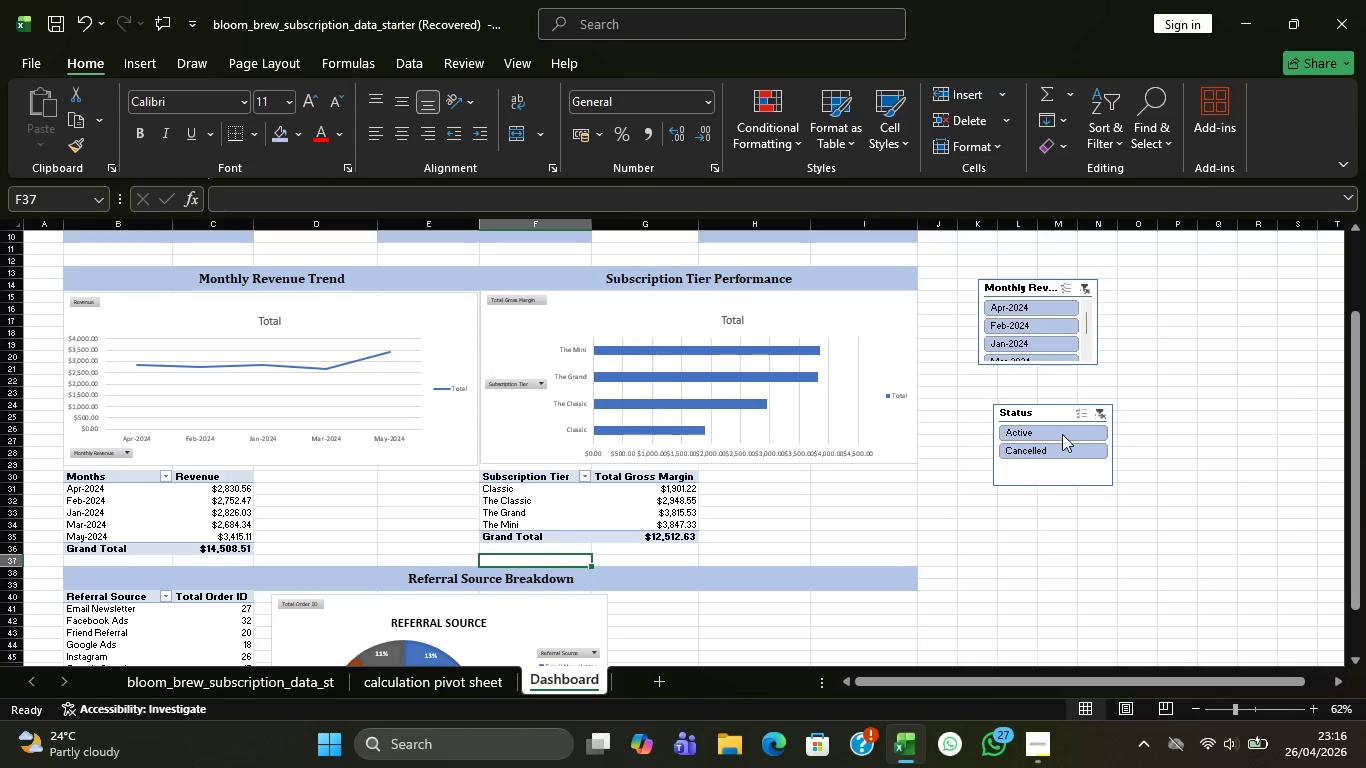 
scroll: coordinate [1099, 566], scroll_direction: up, amount: 4.0
 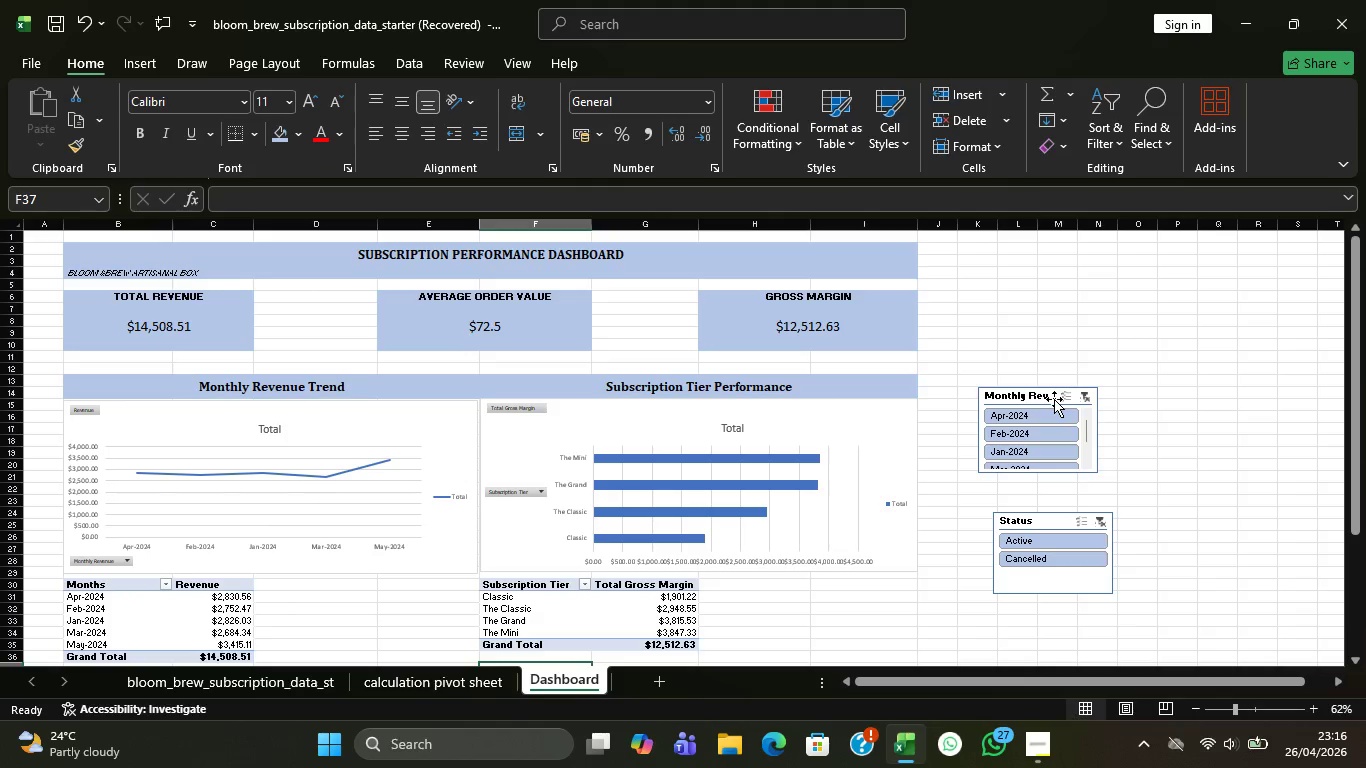 
left_click_drag(start_coordinate=[1054, 397], to_coordinate=[996, 409])
 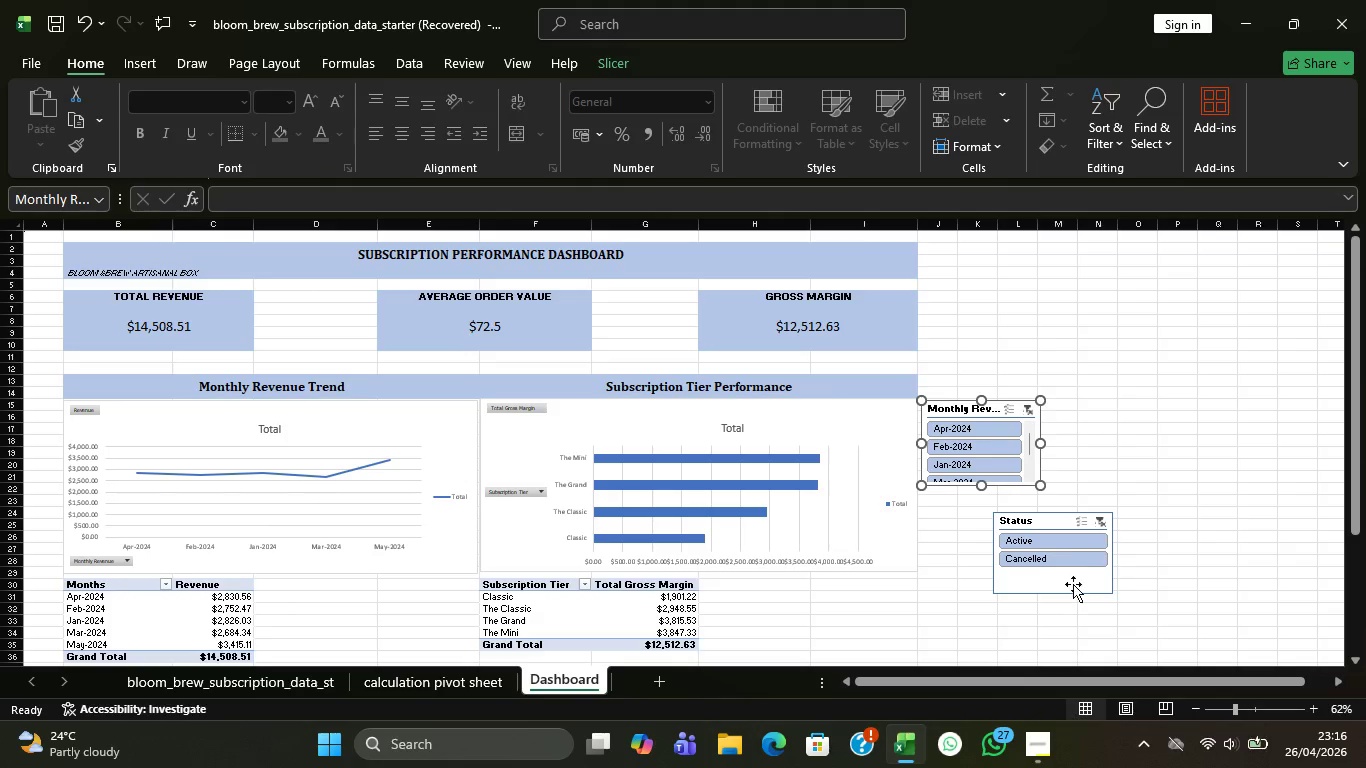 
left_click_drag(start_coordinate=[1073, 584], to_coordinate=[1004, 561])
 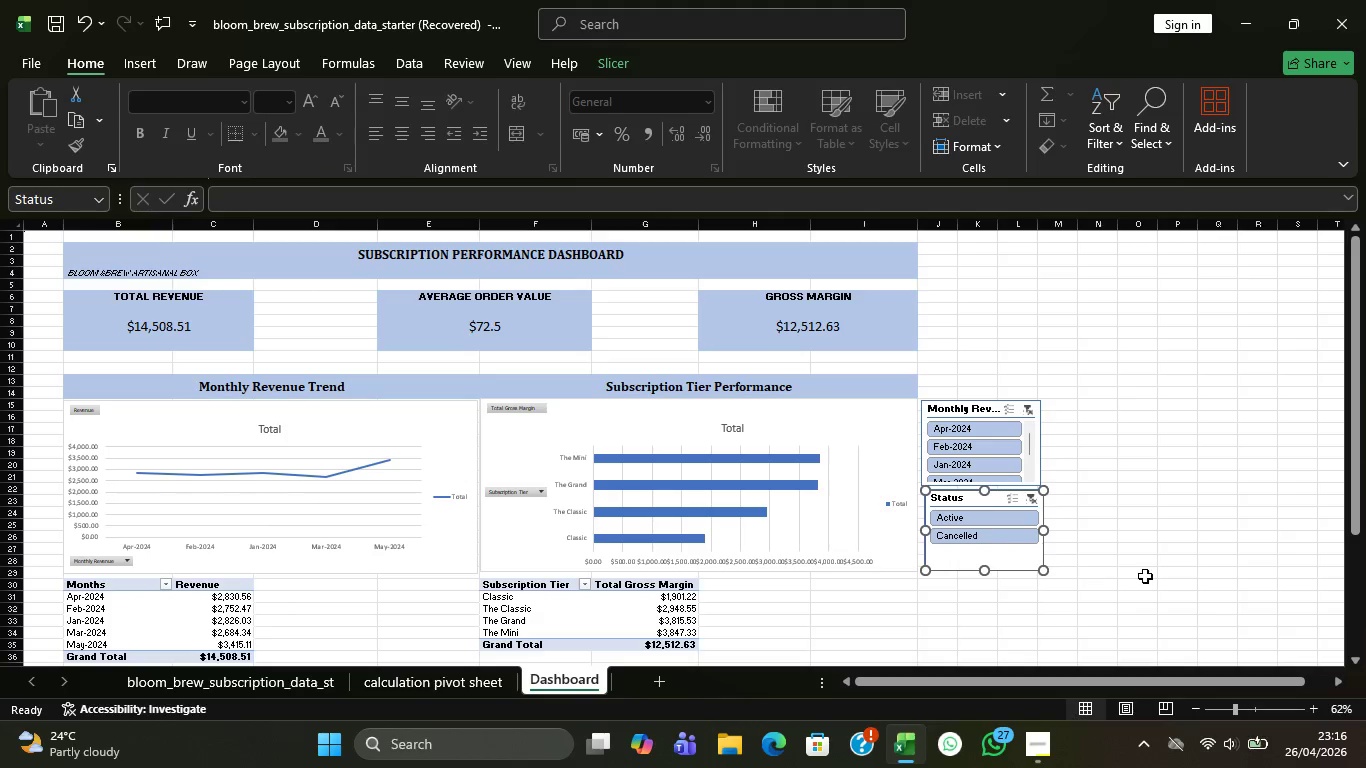 
left_click([1145, 576])
 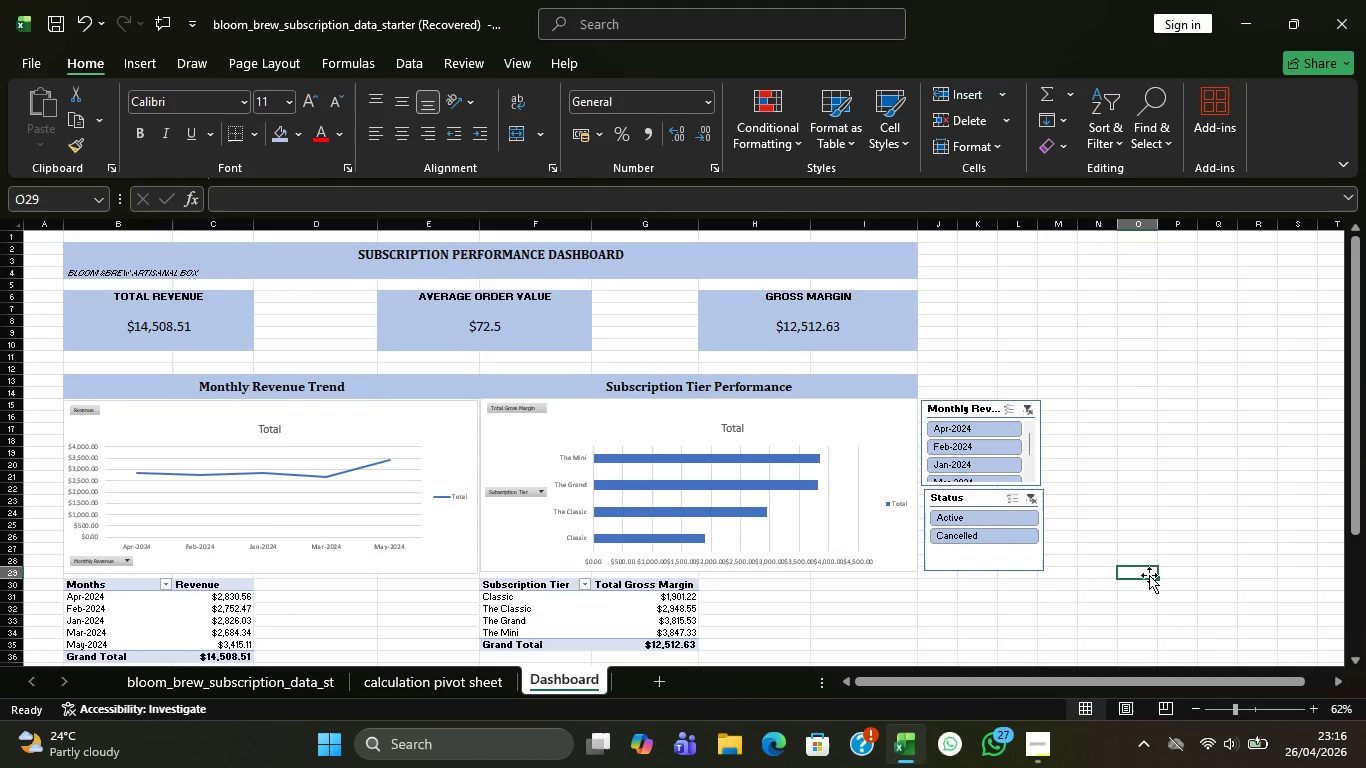 
wait(6.53)
 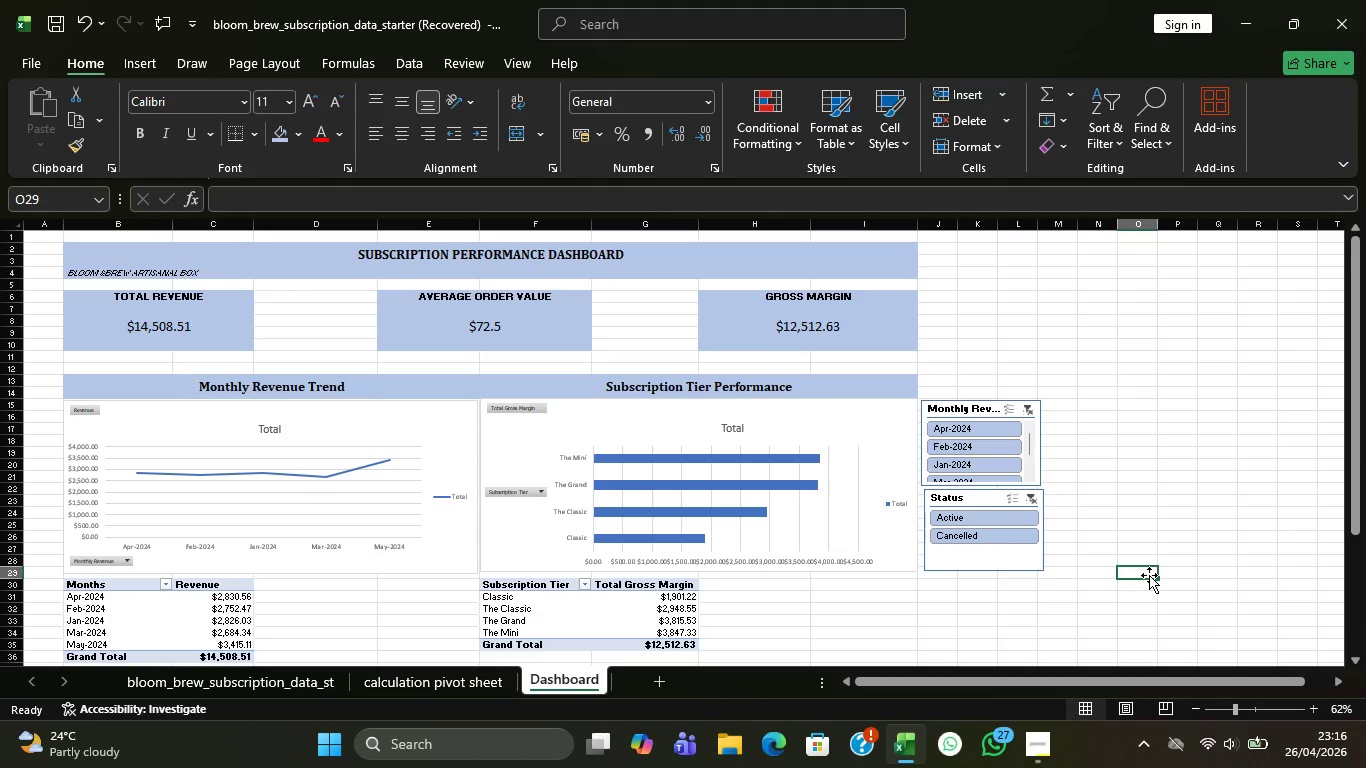 
left_click([512, 327])
 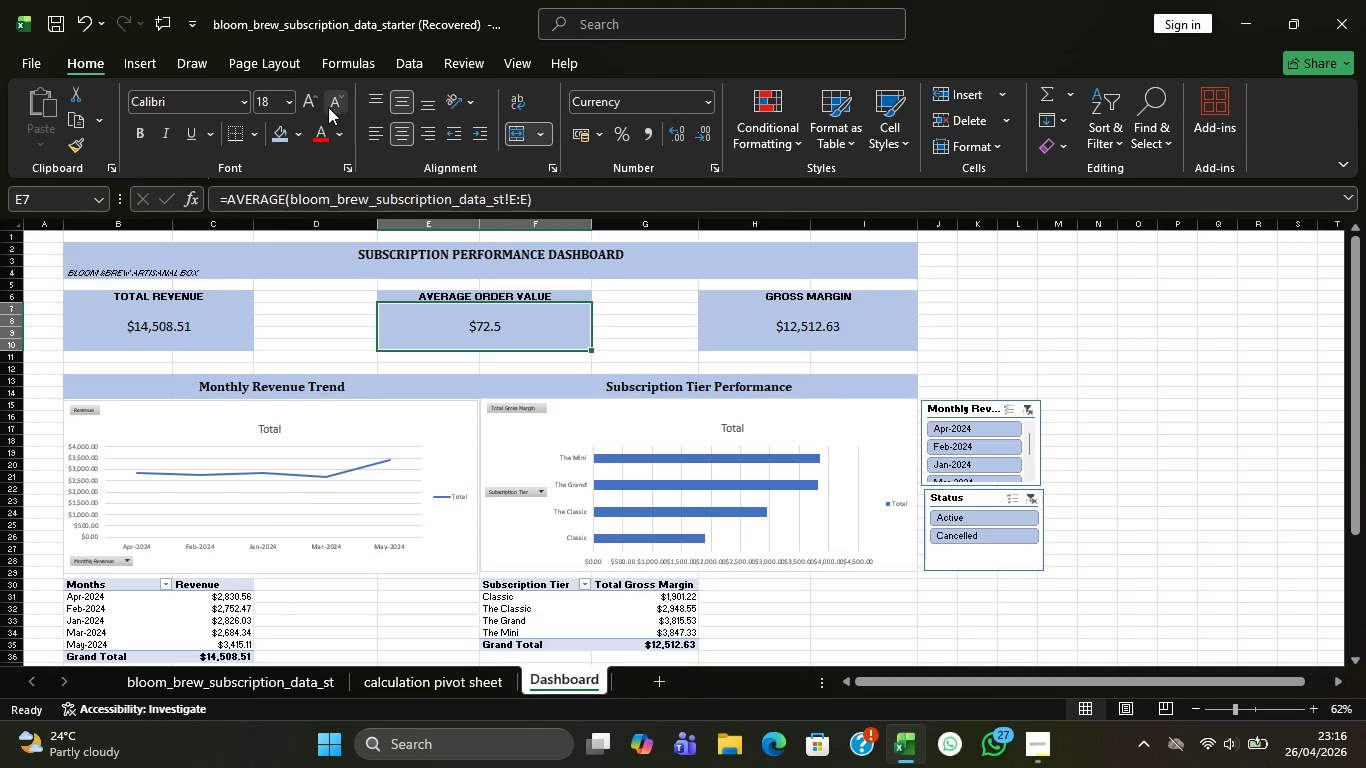 
left_click([316, 106])
 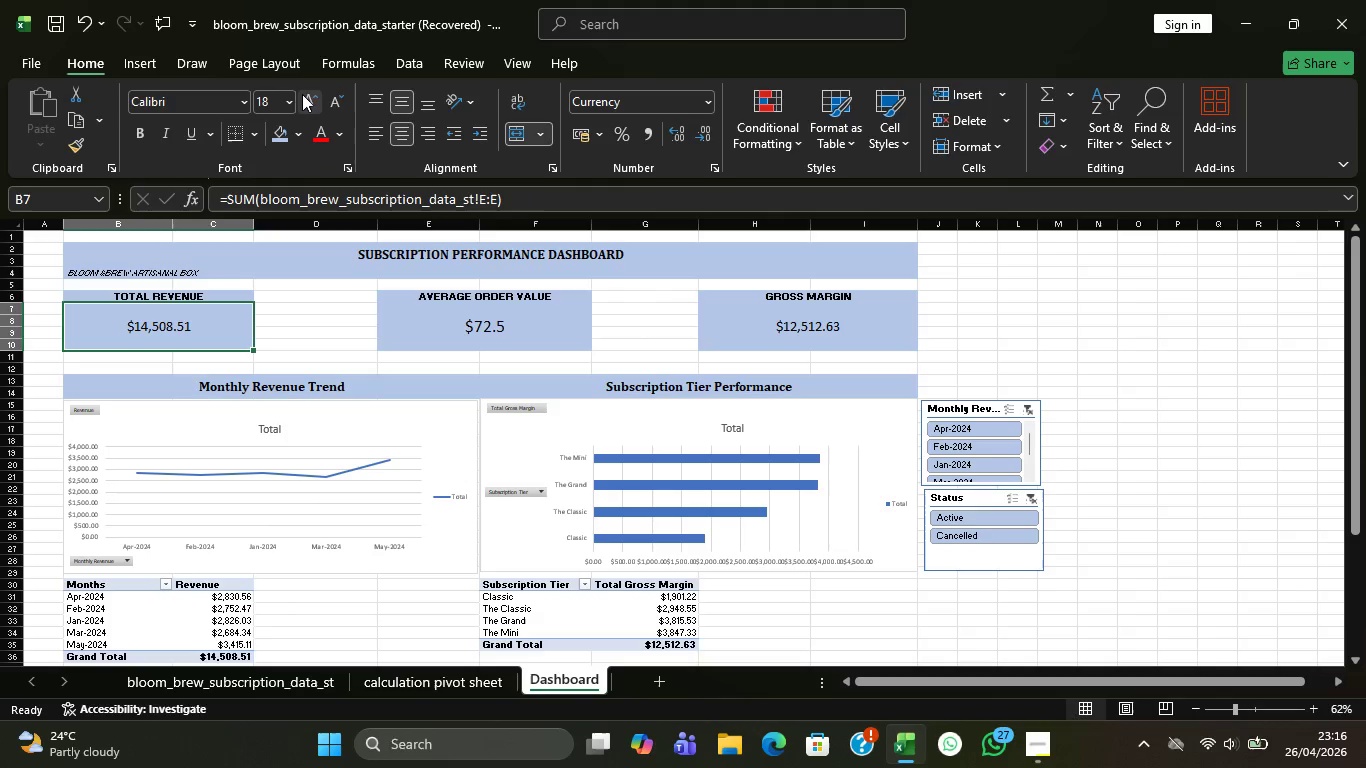 
wait(5.39)
 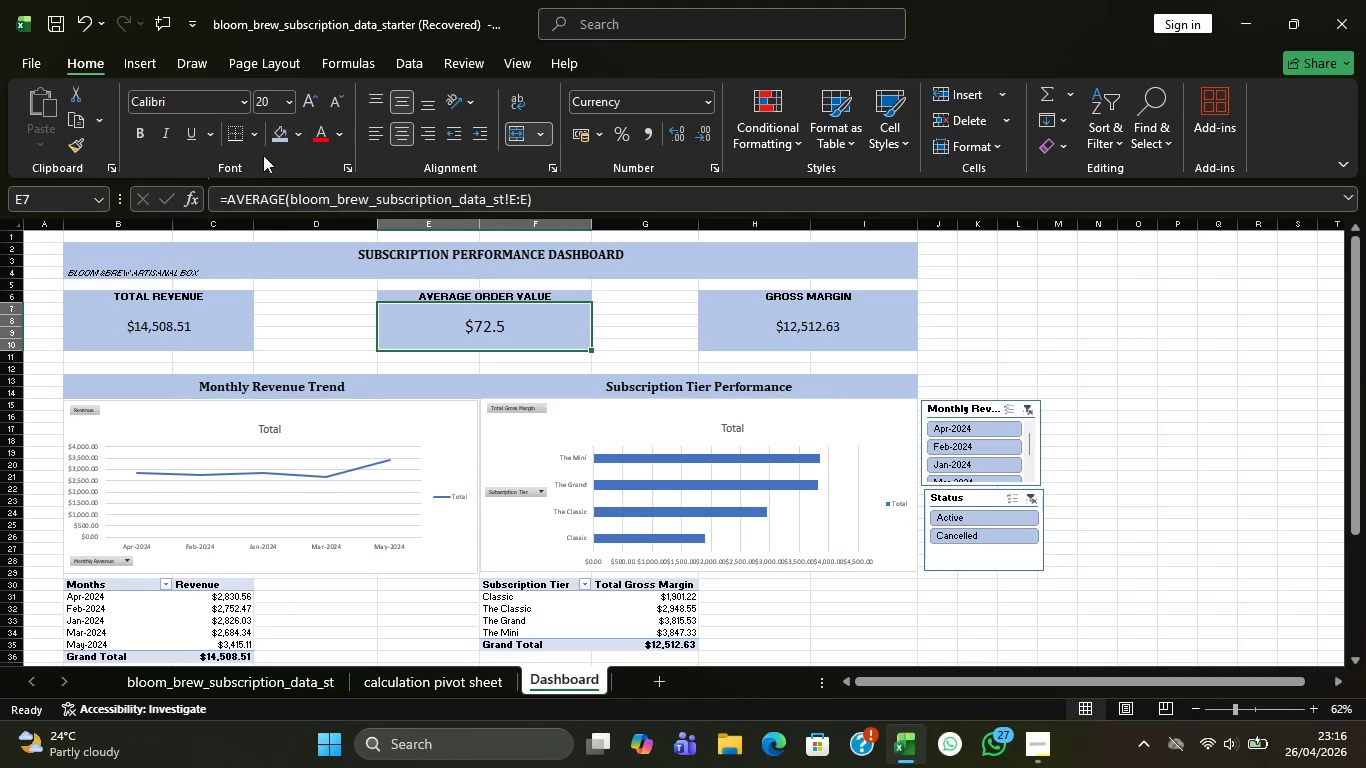 
left_click([810, 340])
 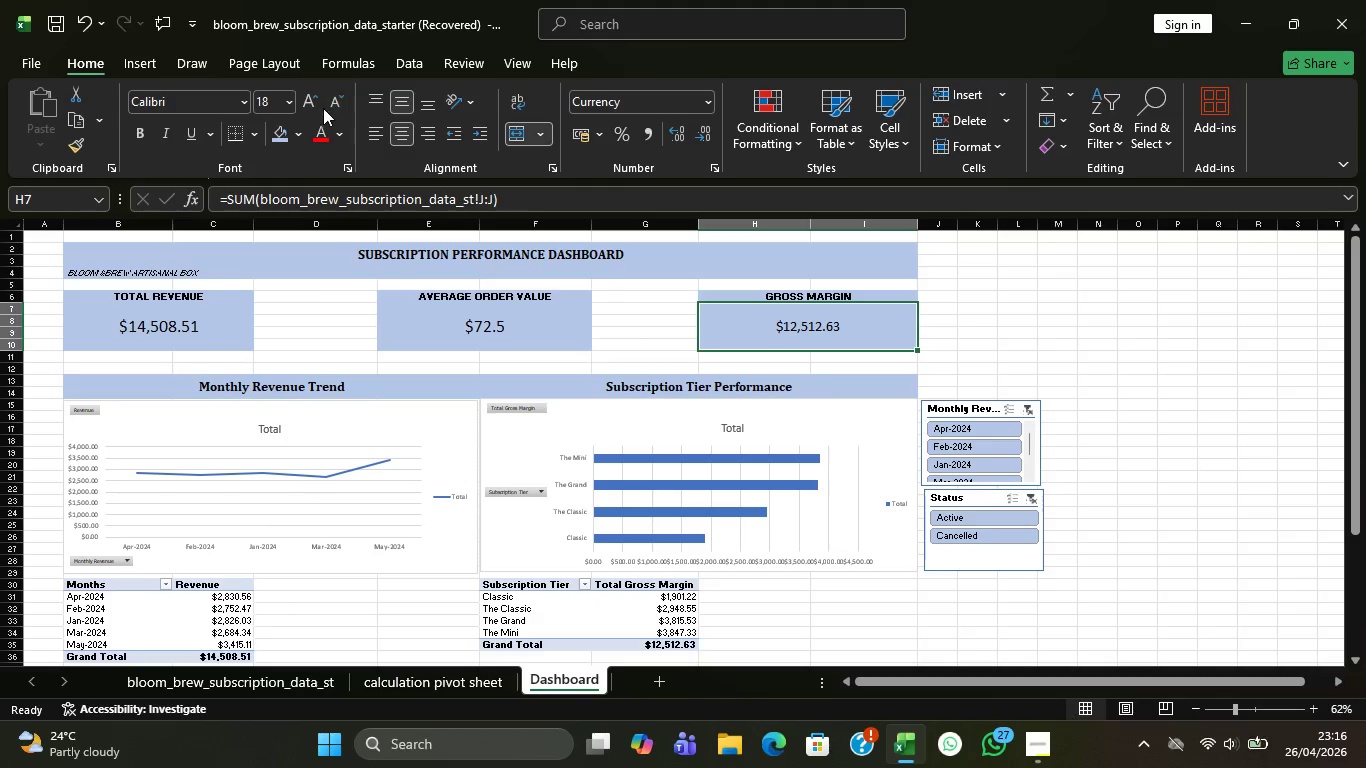 
left_click([305, 106])
 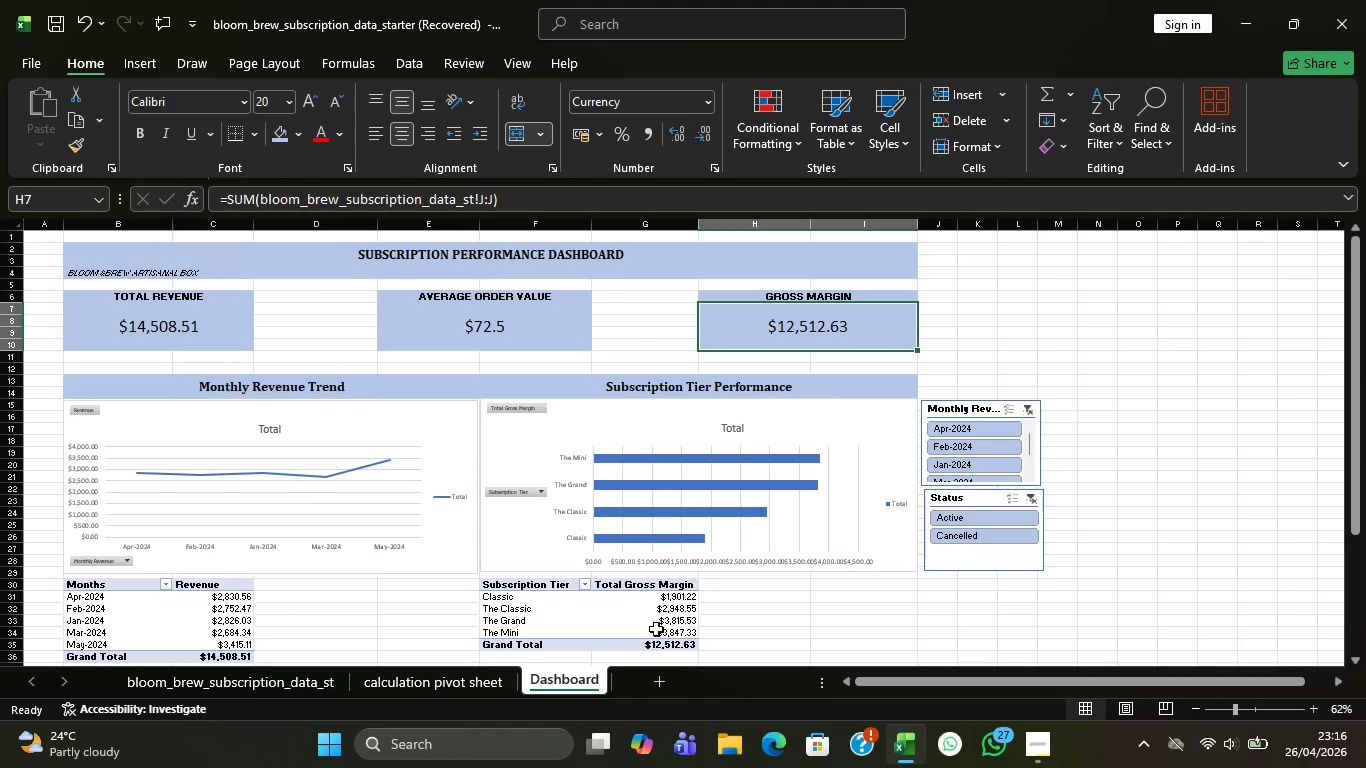 
mouse_move([695, 592])
 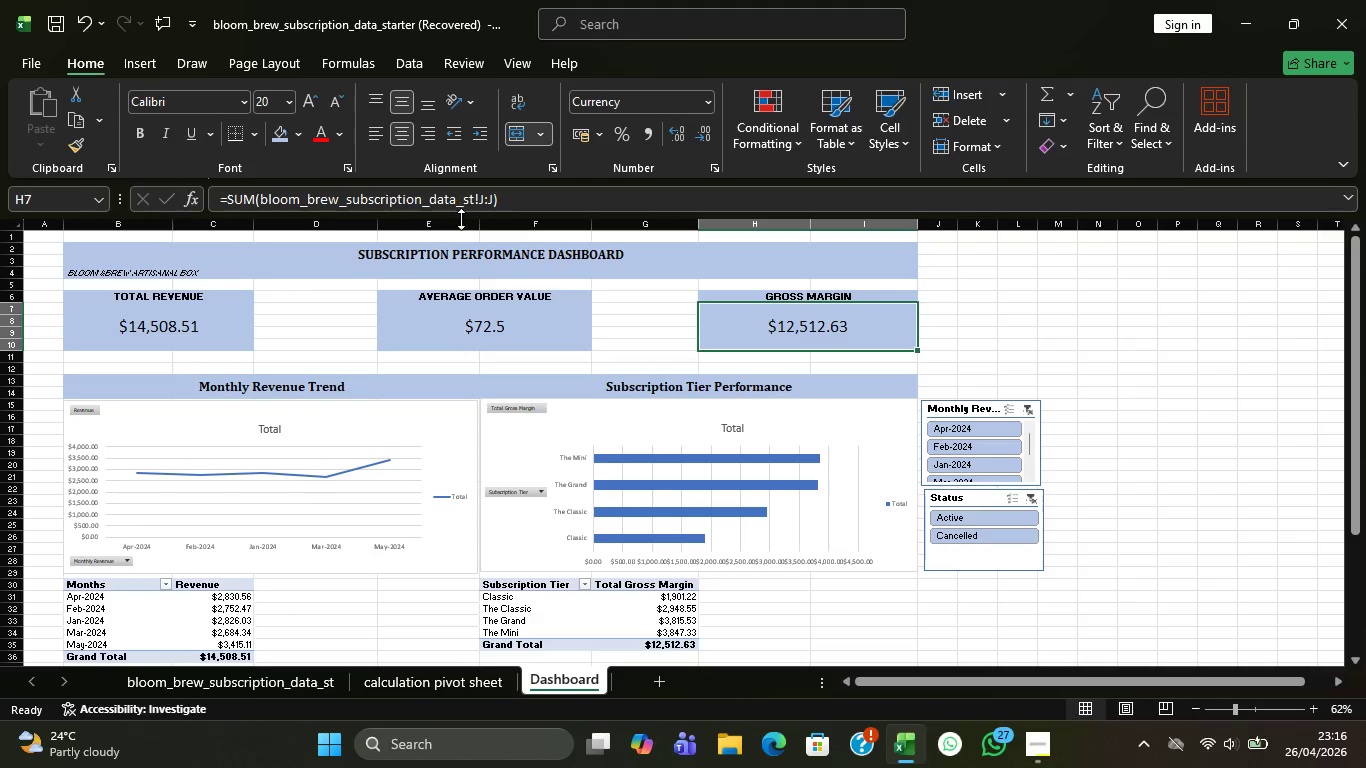 
left_click([476, 258])
 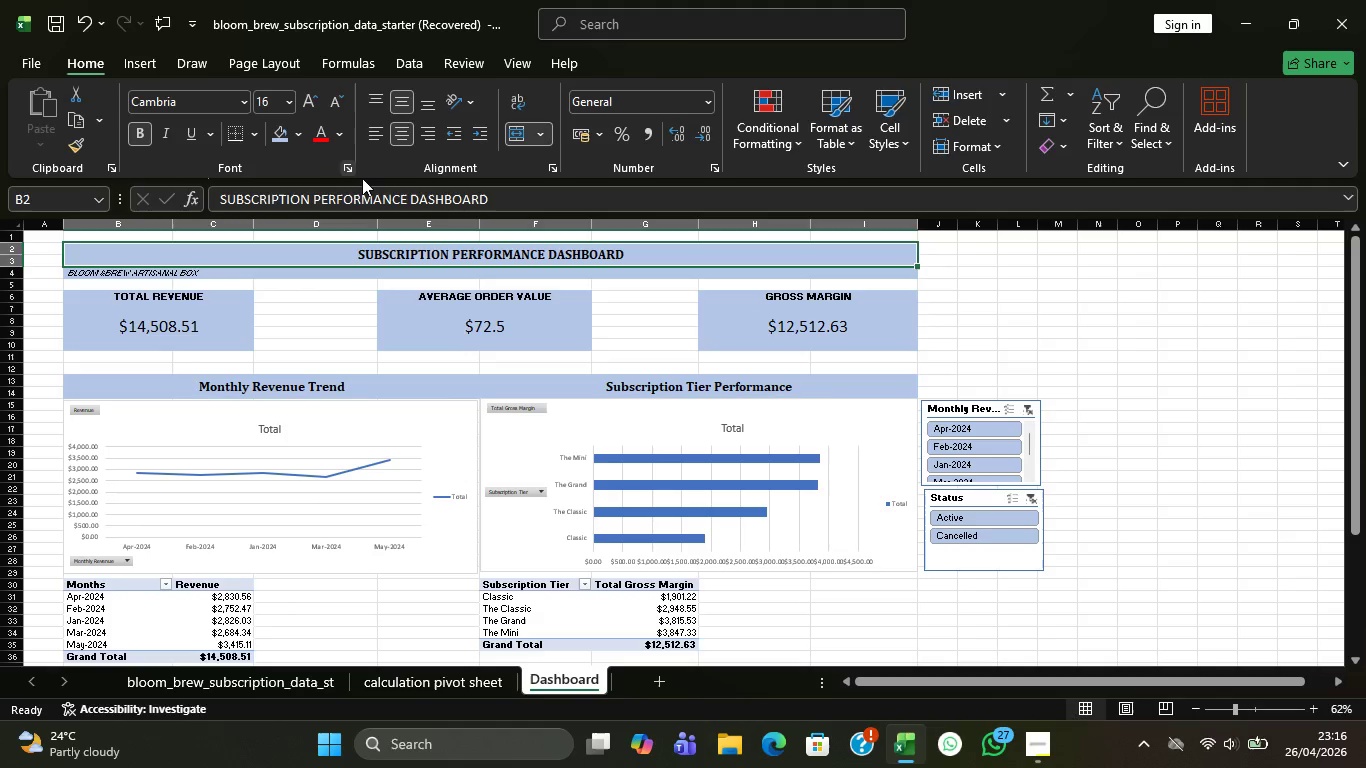 
mouse_move([298, 121])
 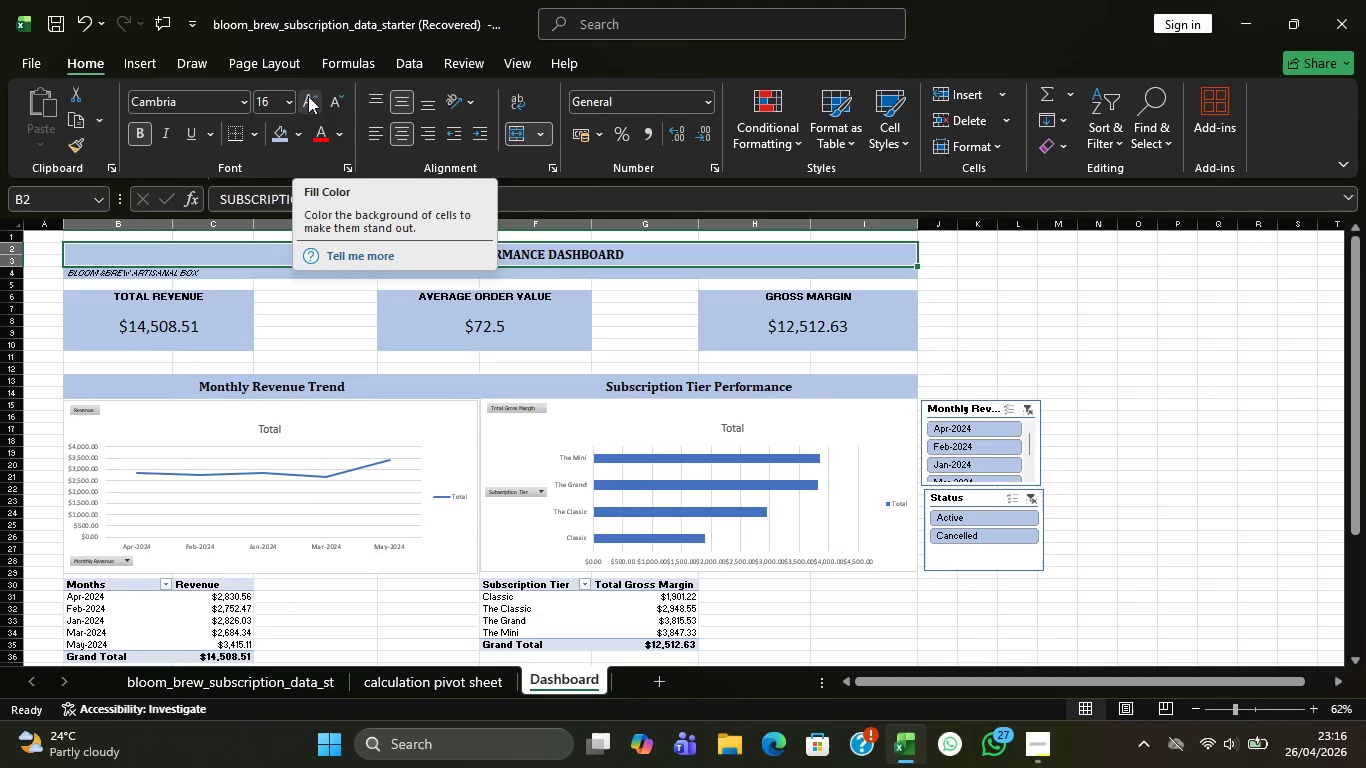 
mouse_move([315, 126])
 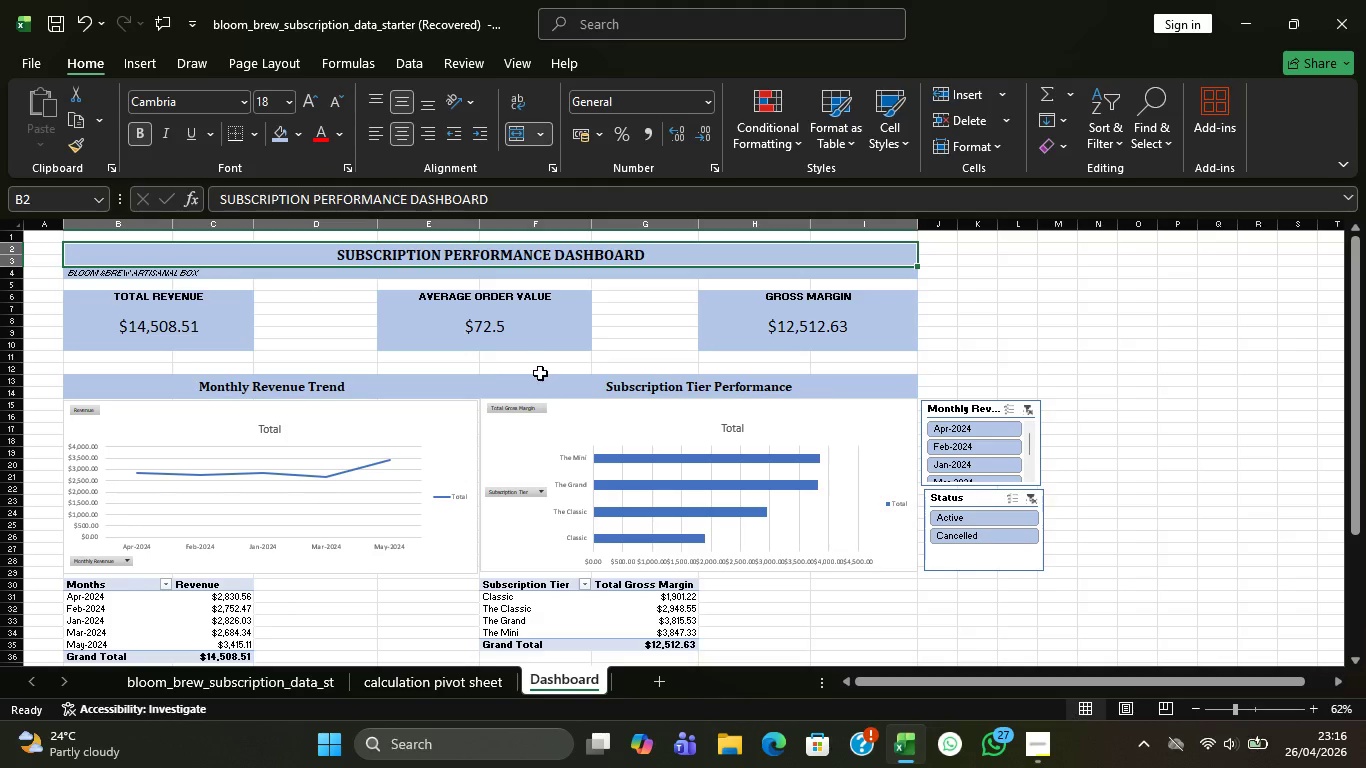 
scroll: coordinate [541, 412], scroll_direction: down, amount: 4.0
 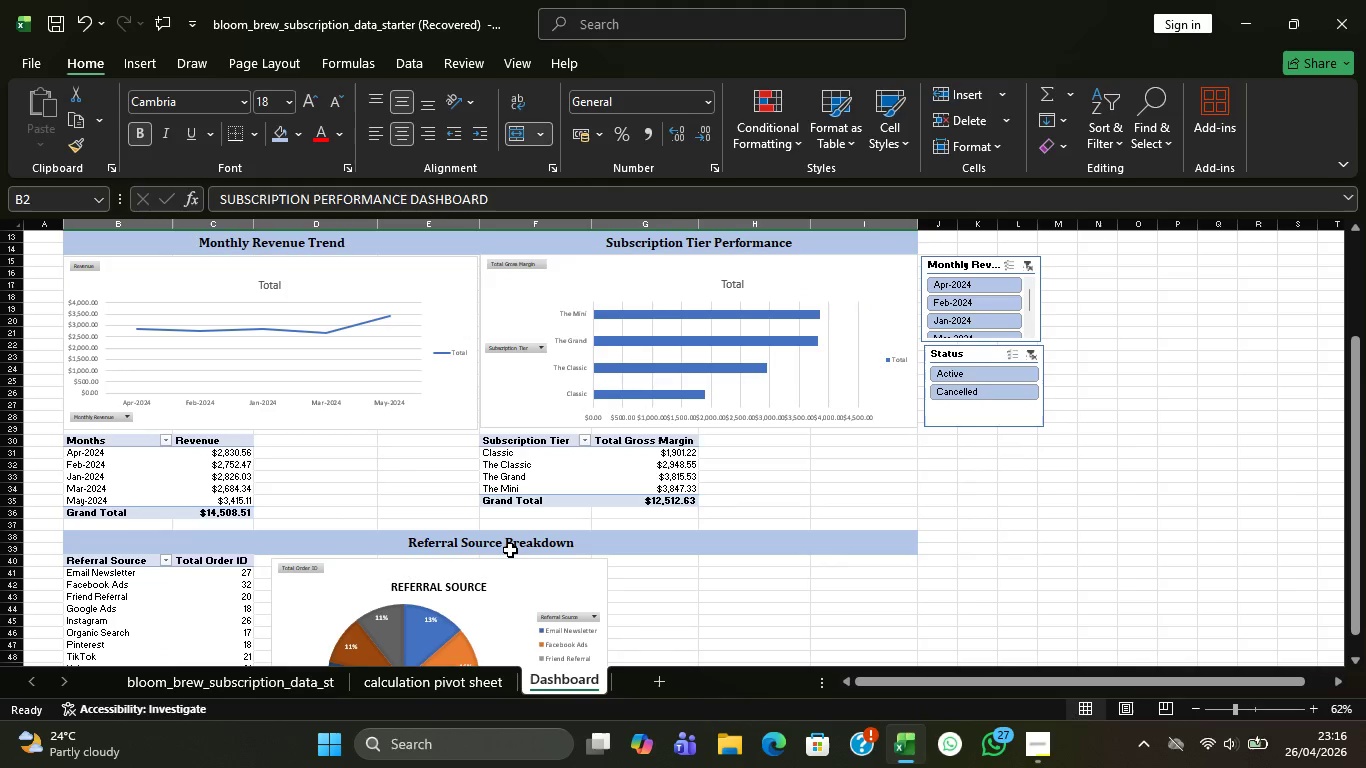 
left_click([510, 550])
 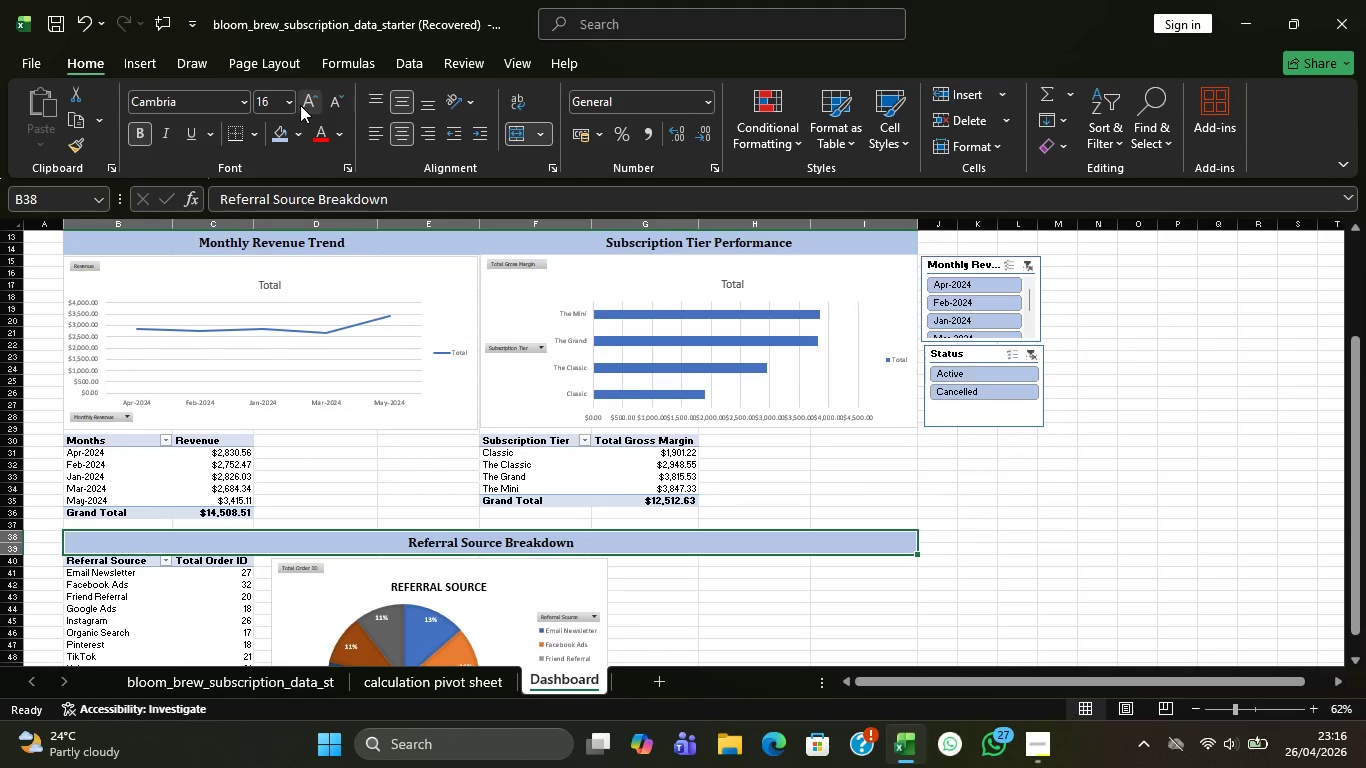 
left_click([300, 105])
 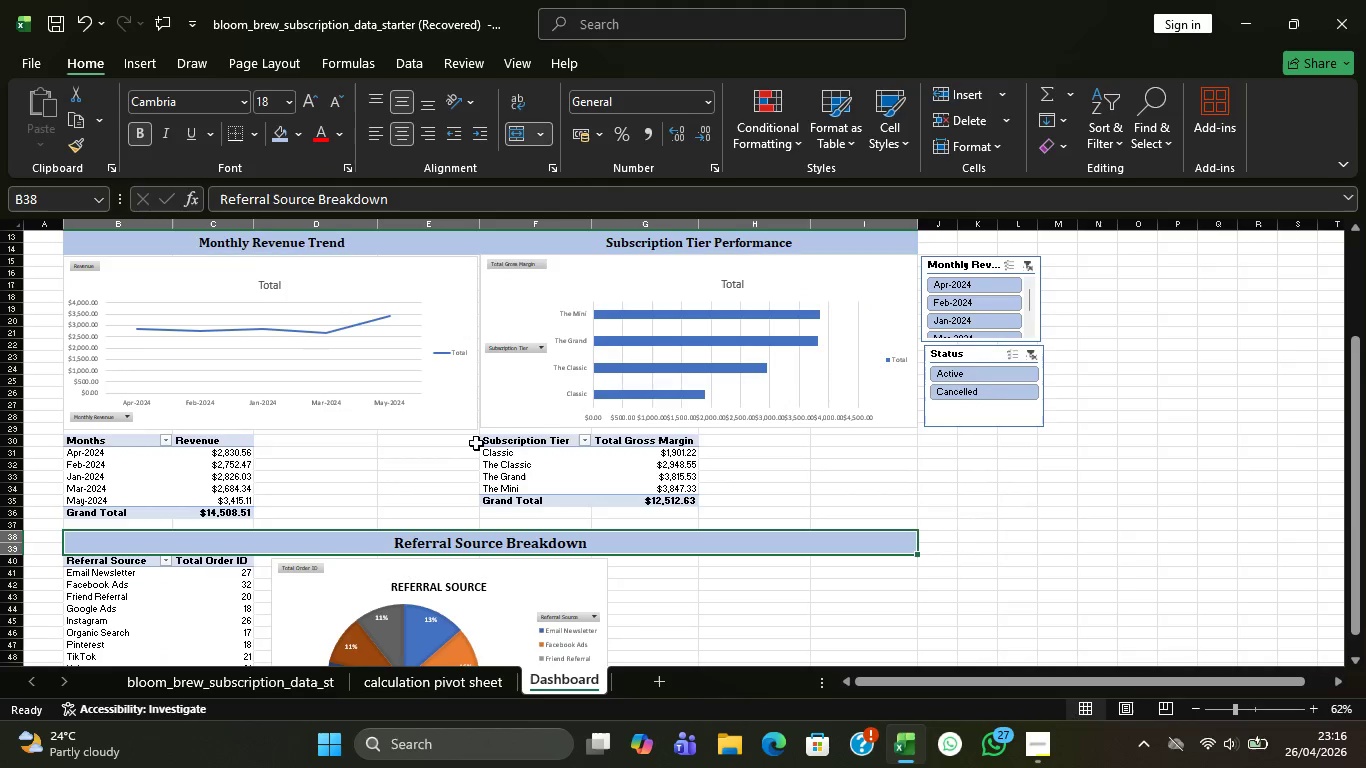 
scroll: coordinate [500, 494], scroll_direction: up, amount: 4.0
 